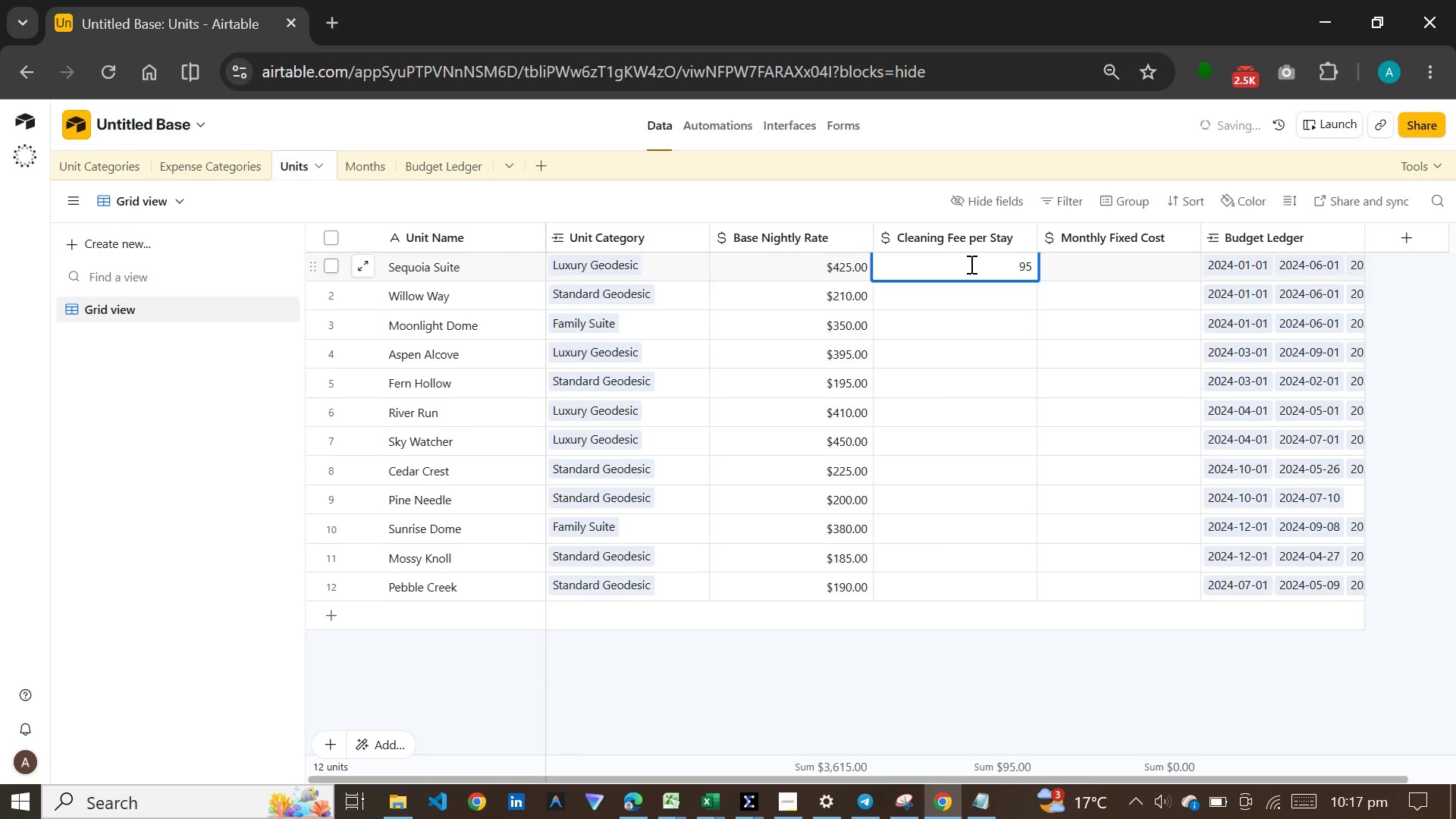 
key(Enter)
 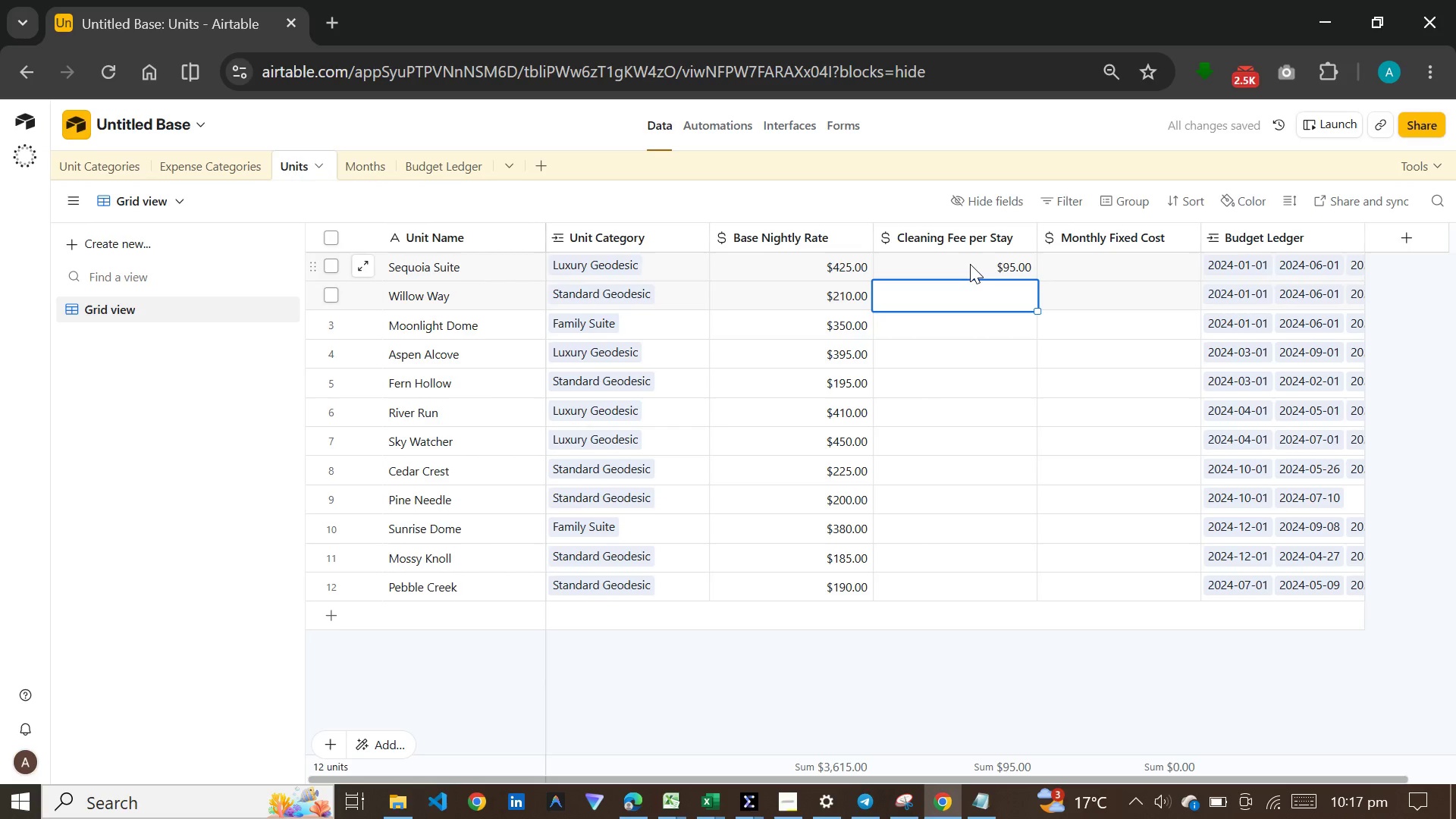 
type(65)
 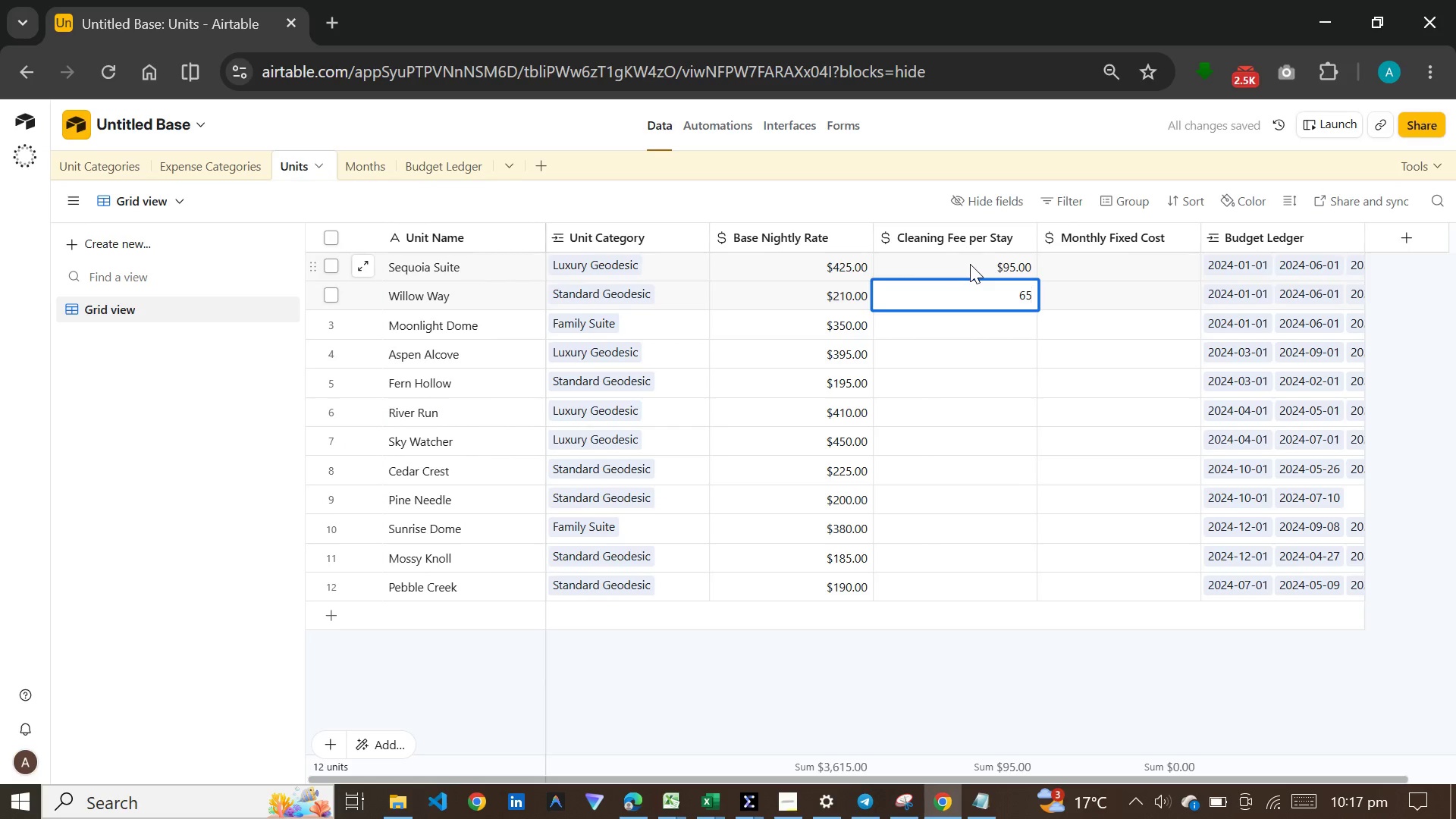 
key(Enter)
 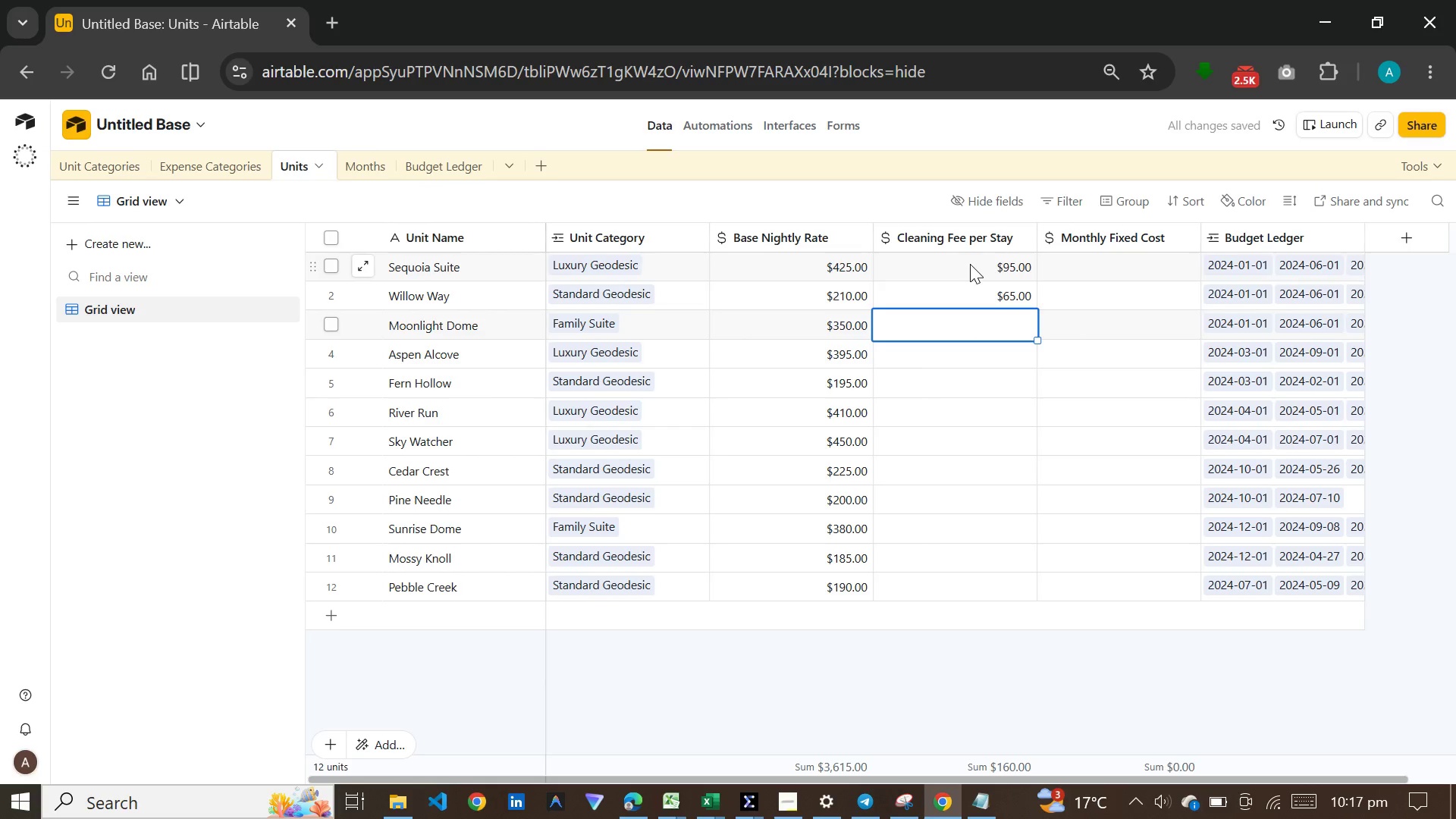 
type(110)
 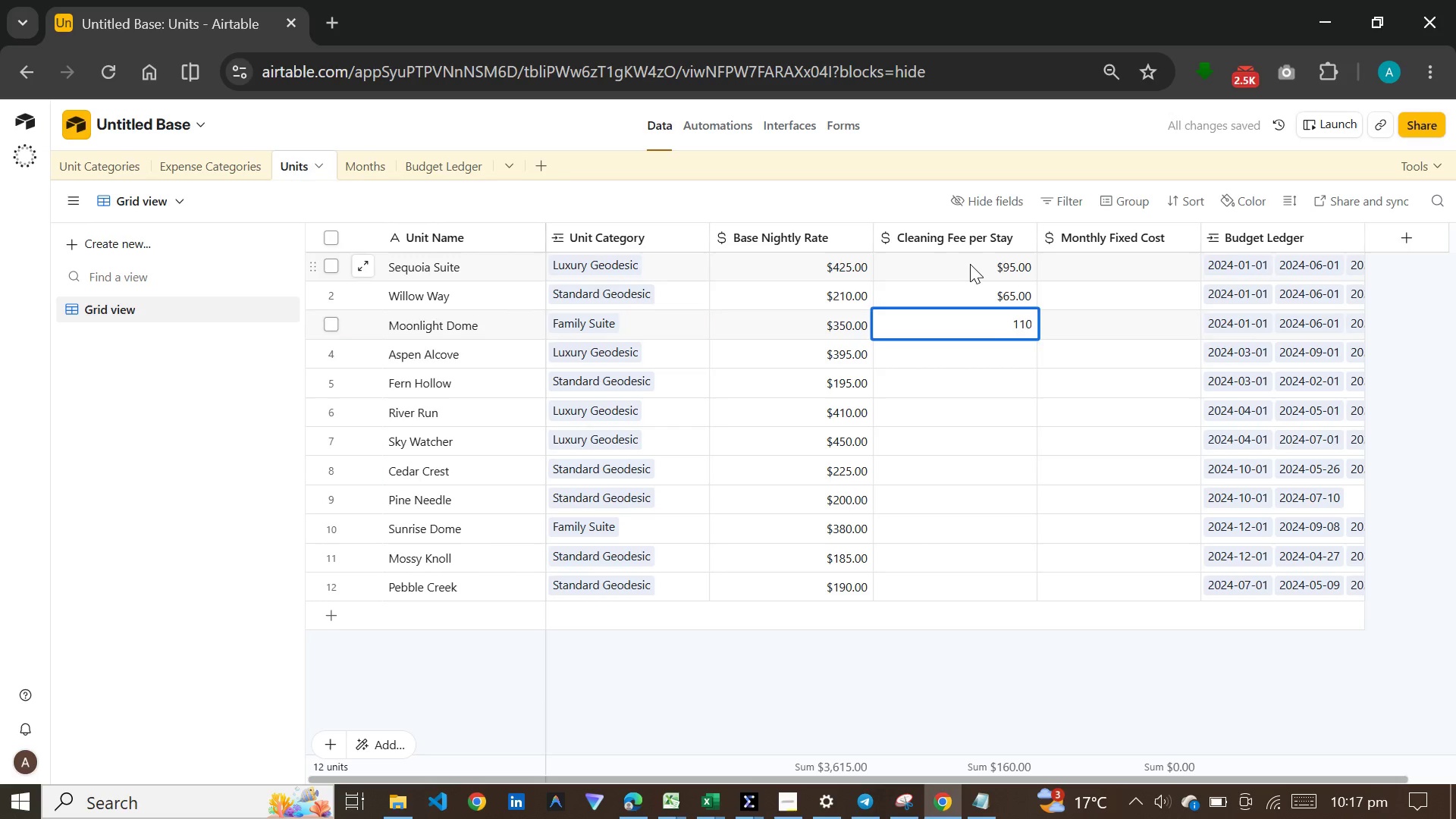 
key(Enter)
 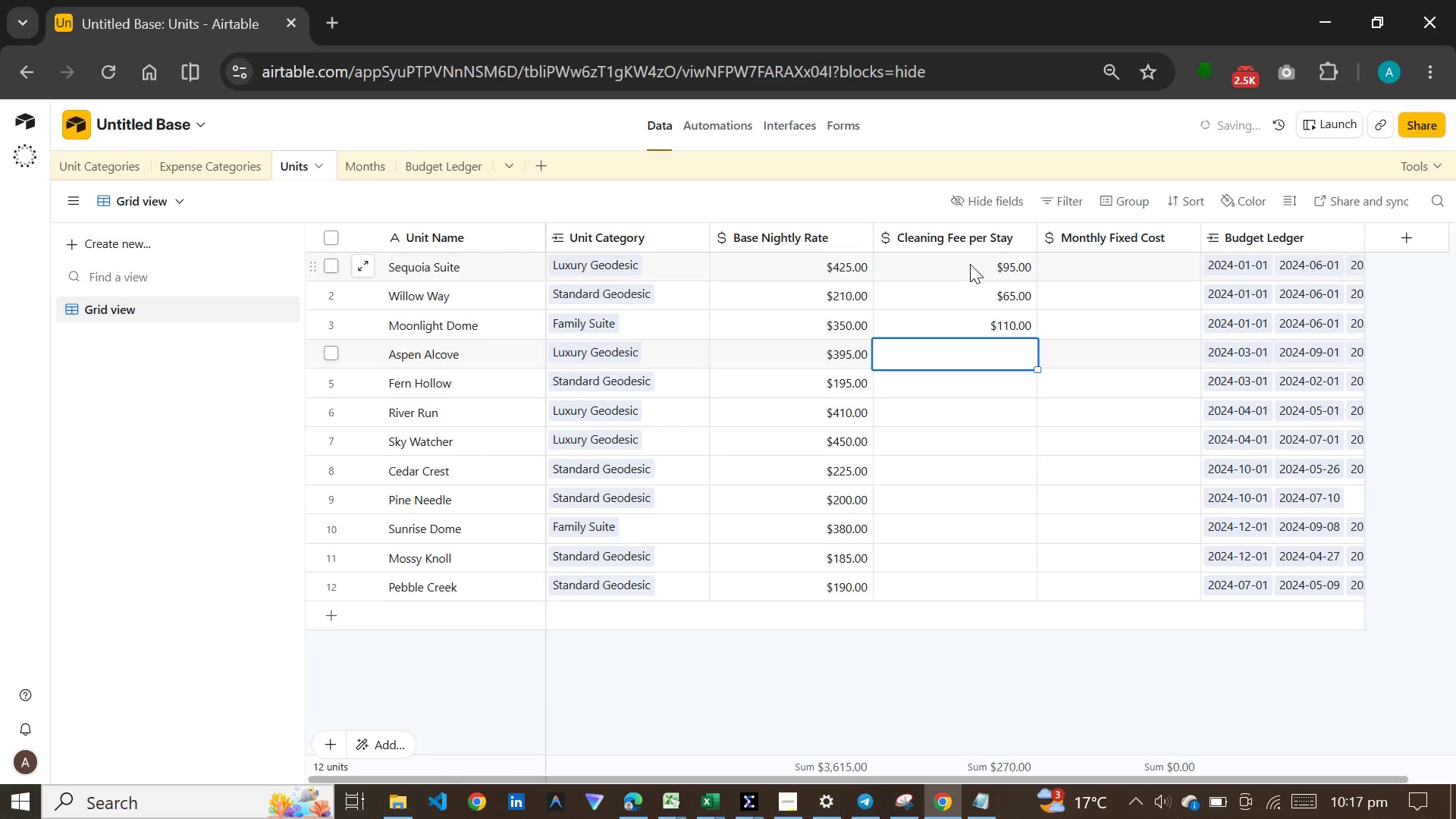 
type(85)
 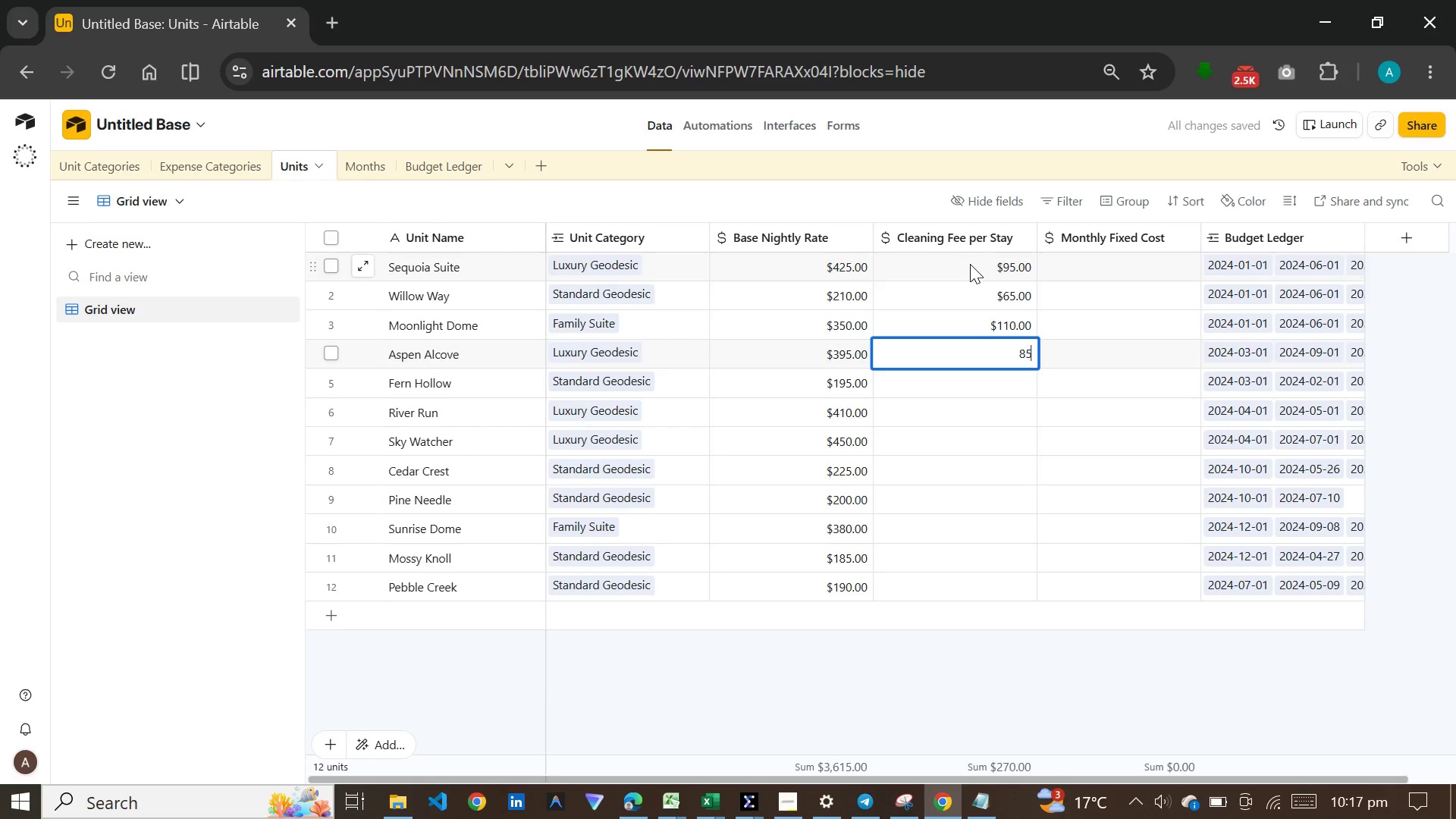 
key(Enter)
 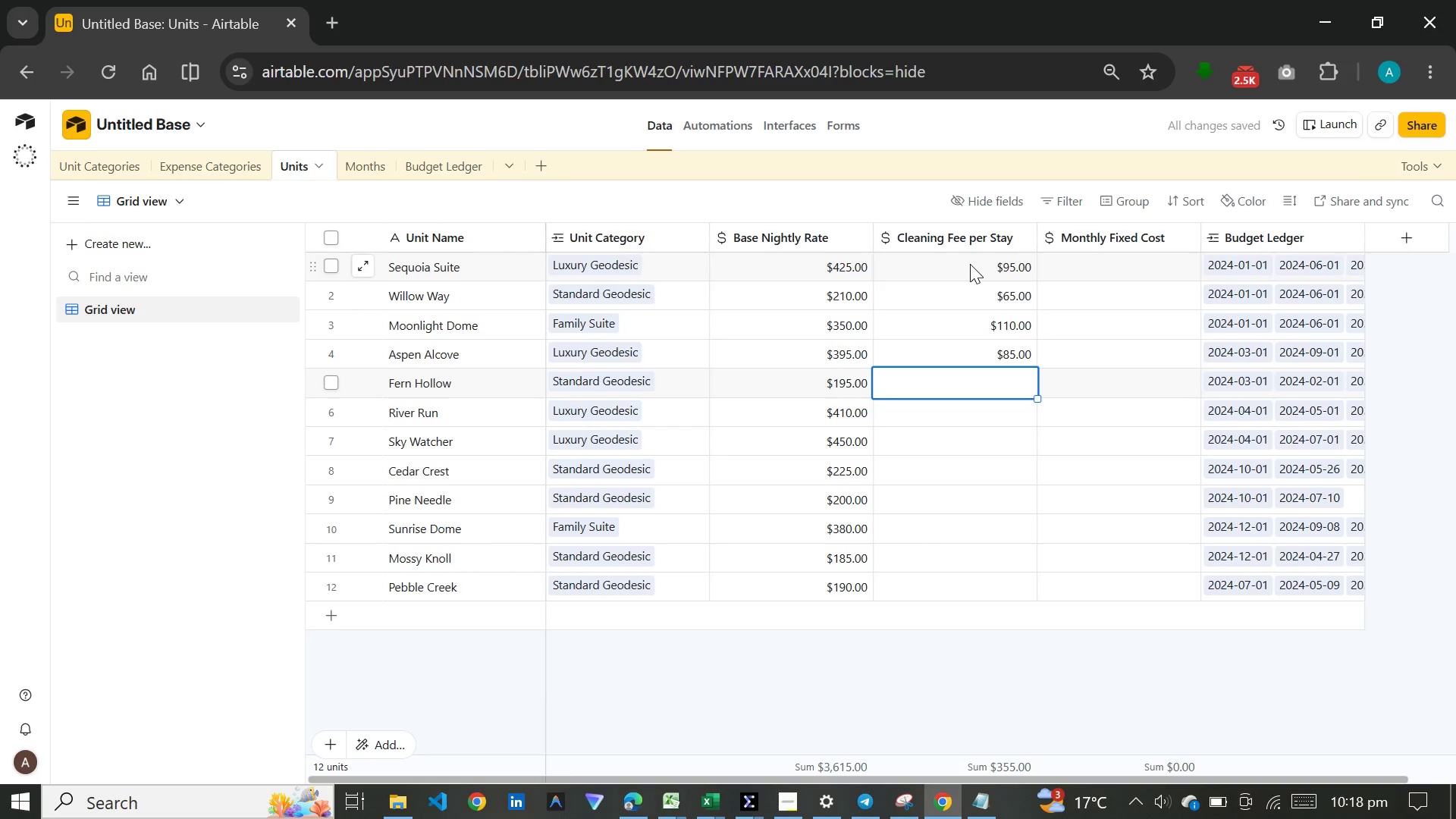 
type(60)
 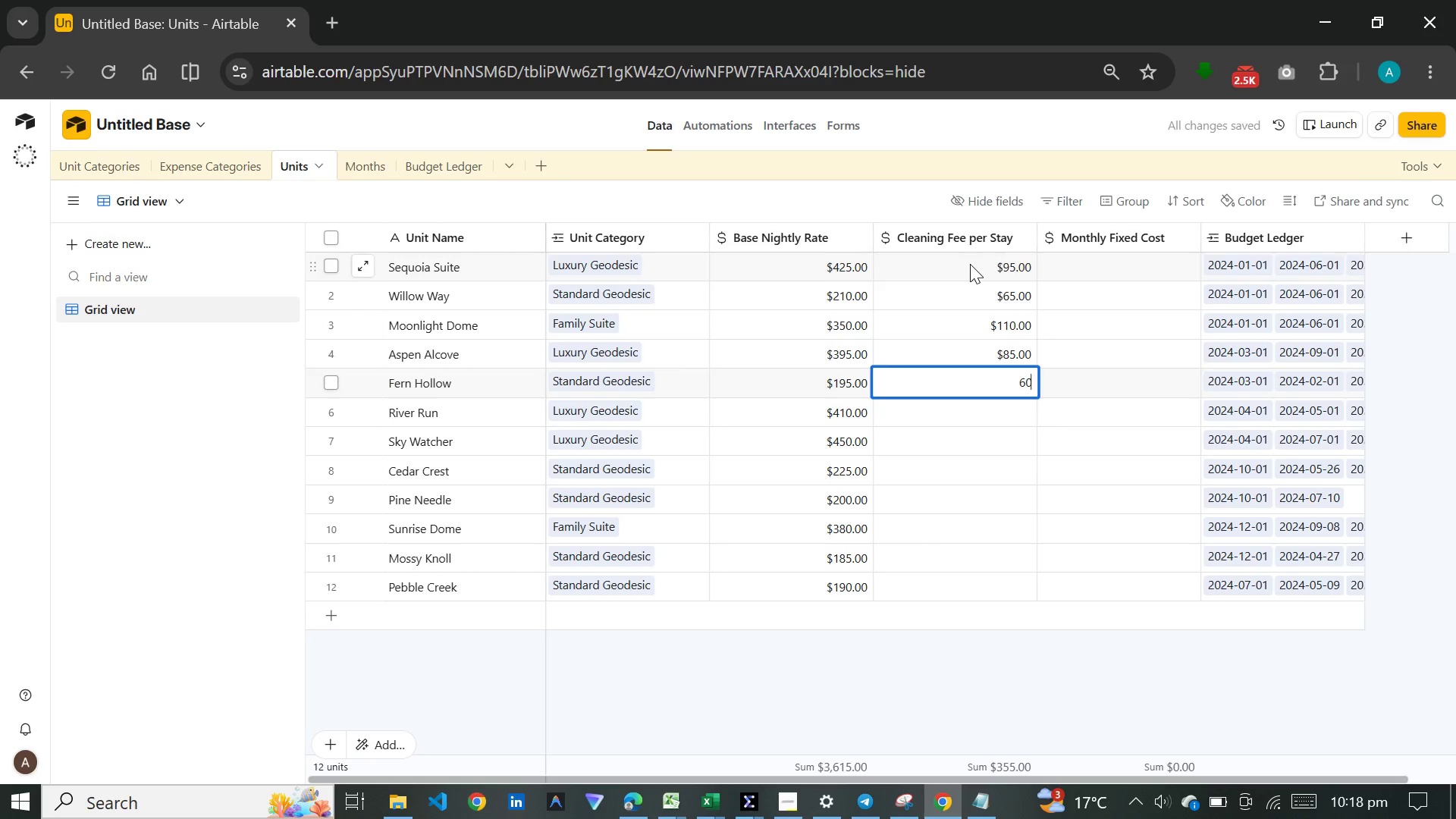 
key(Enter)
 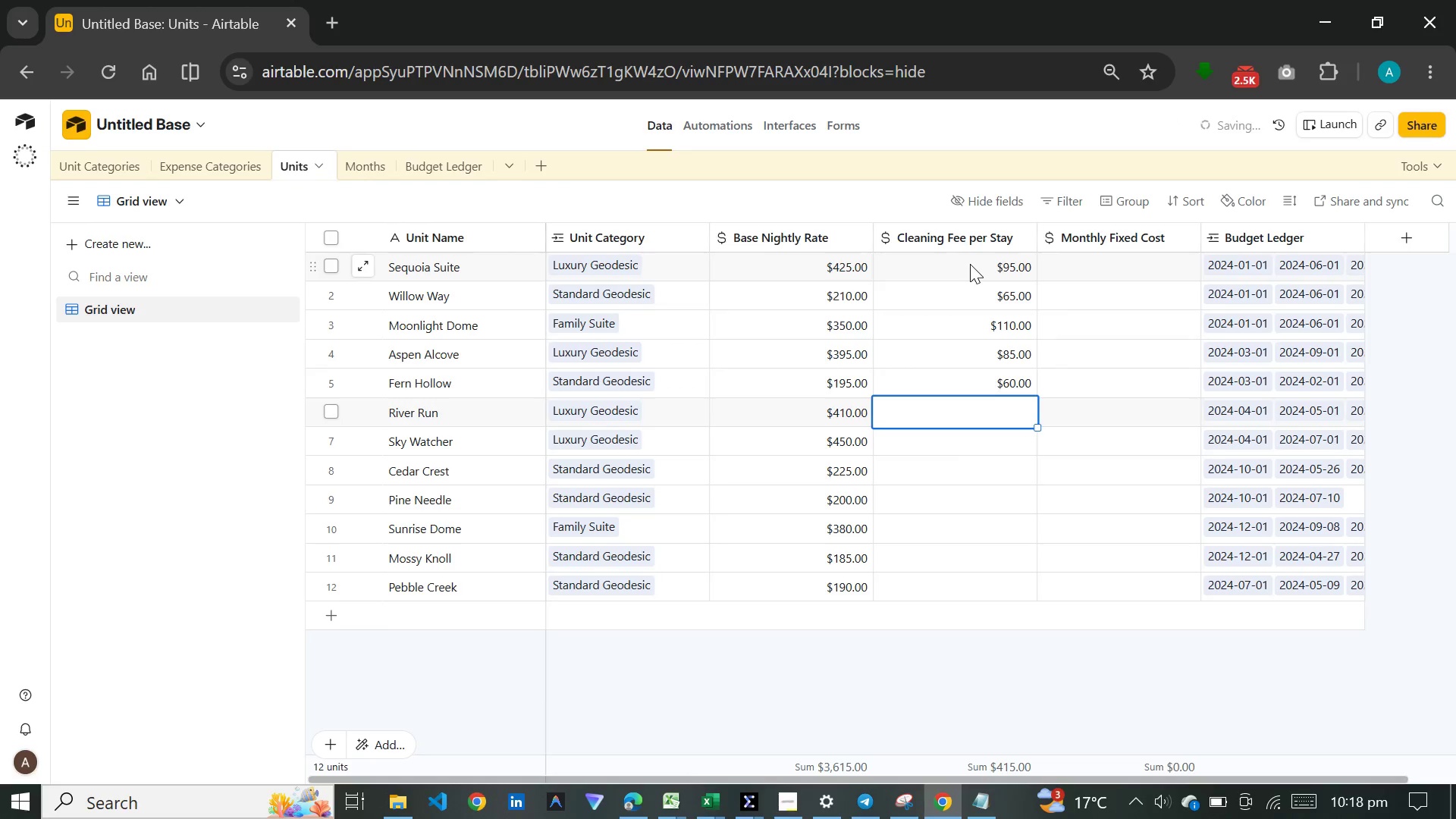 
type(90)
 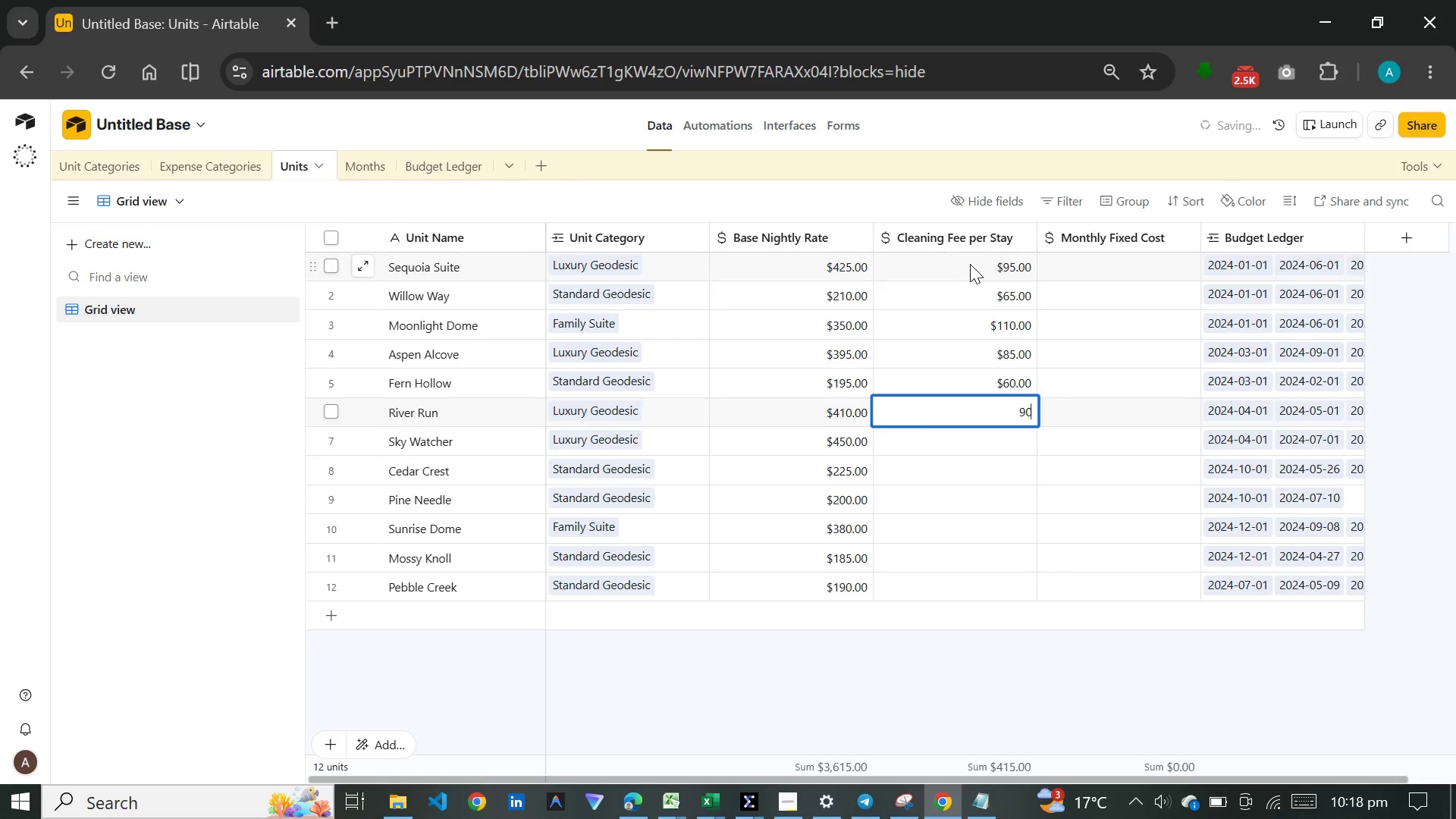 
key(Enter)
 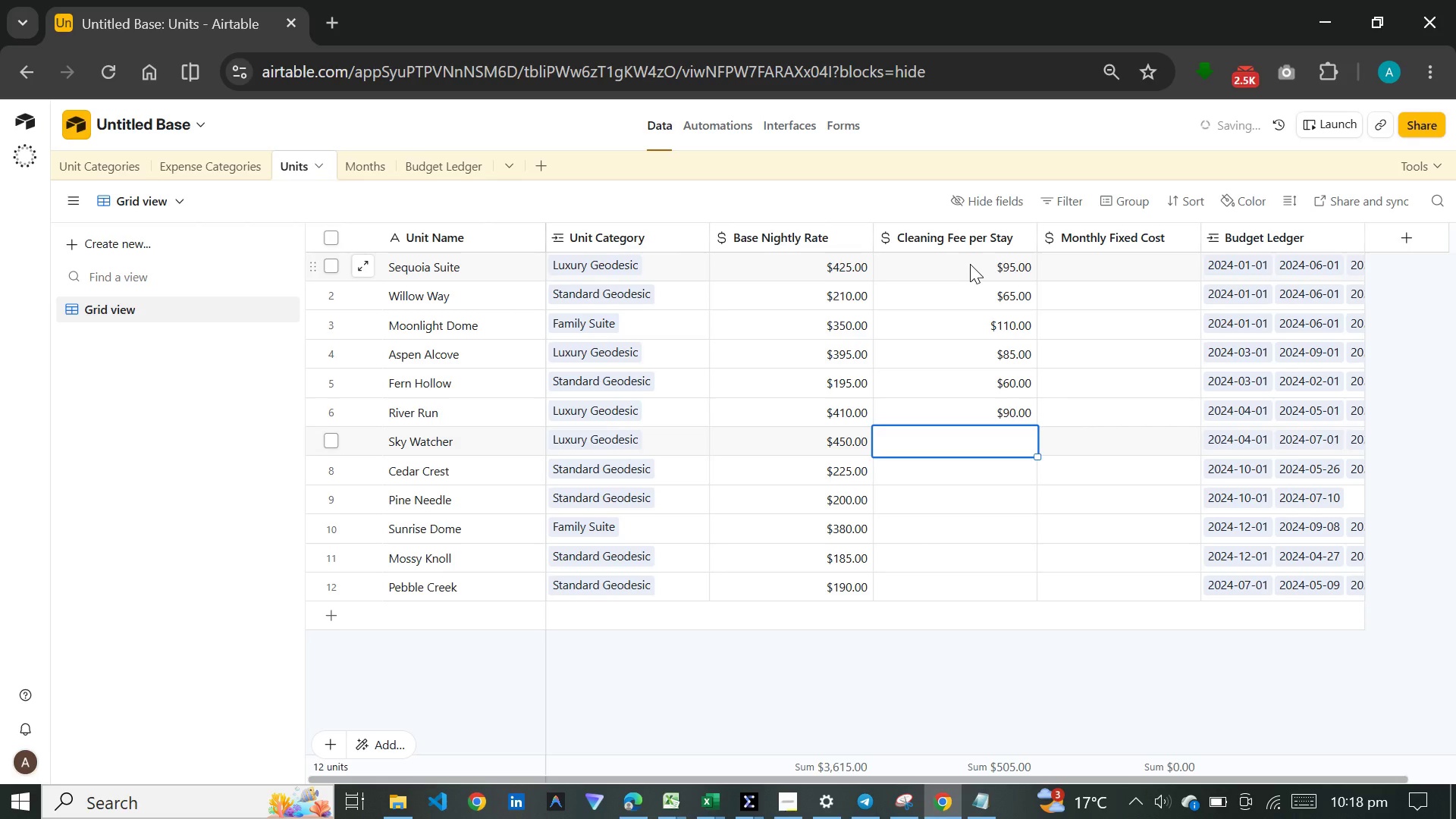 
type(95)
 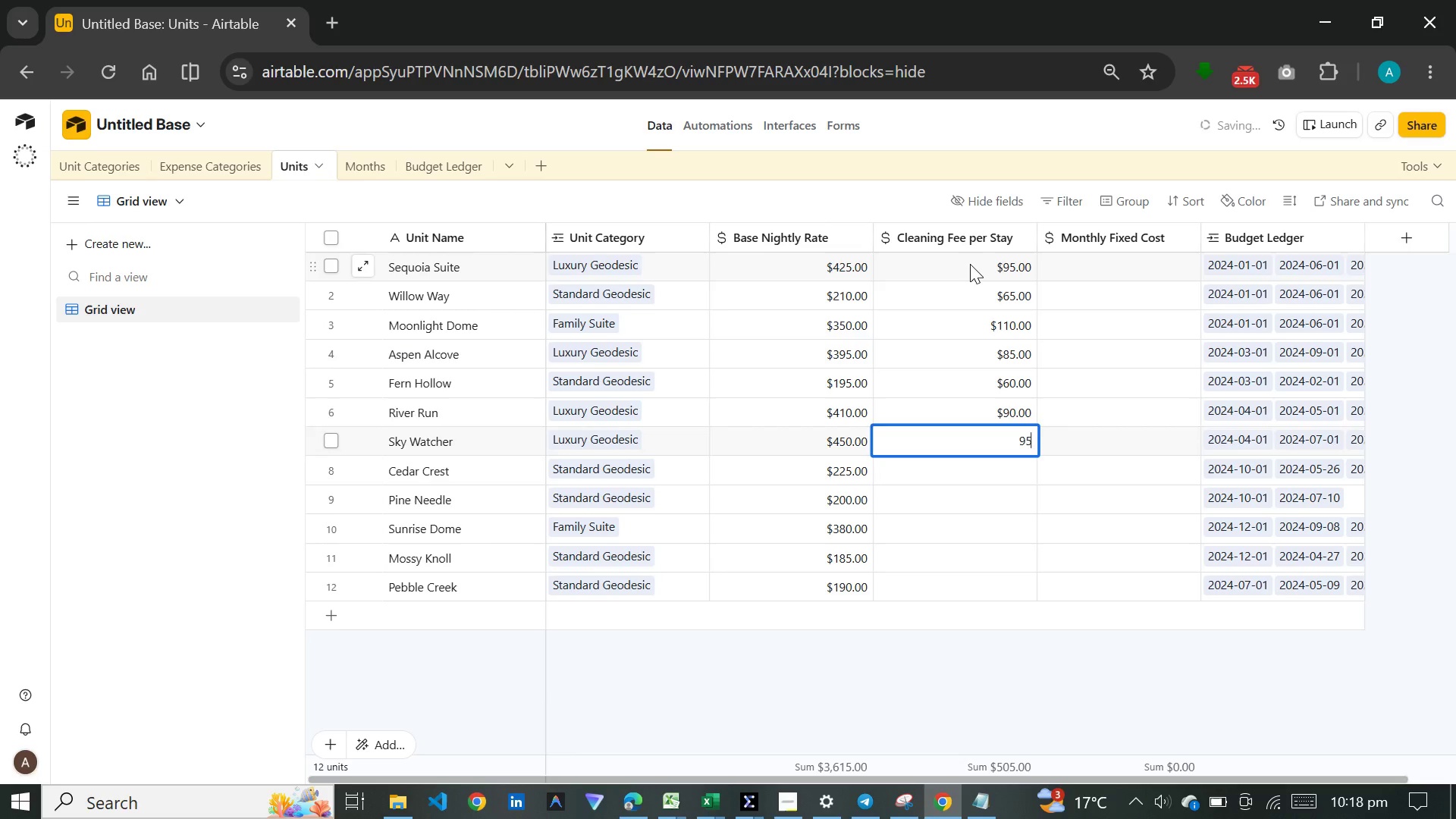 
key(Enter)
 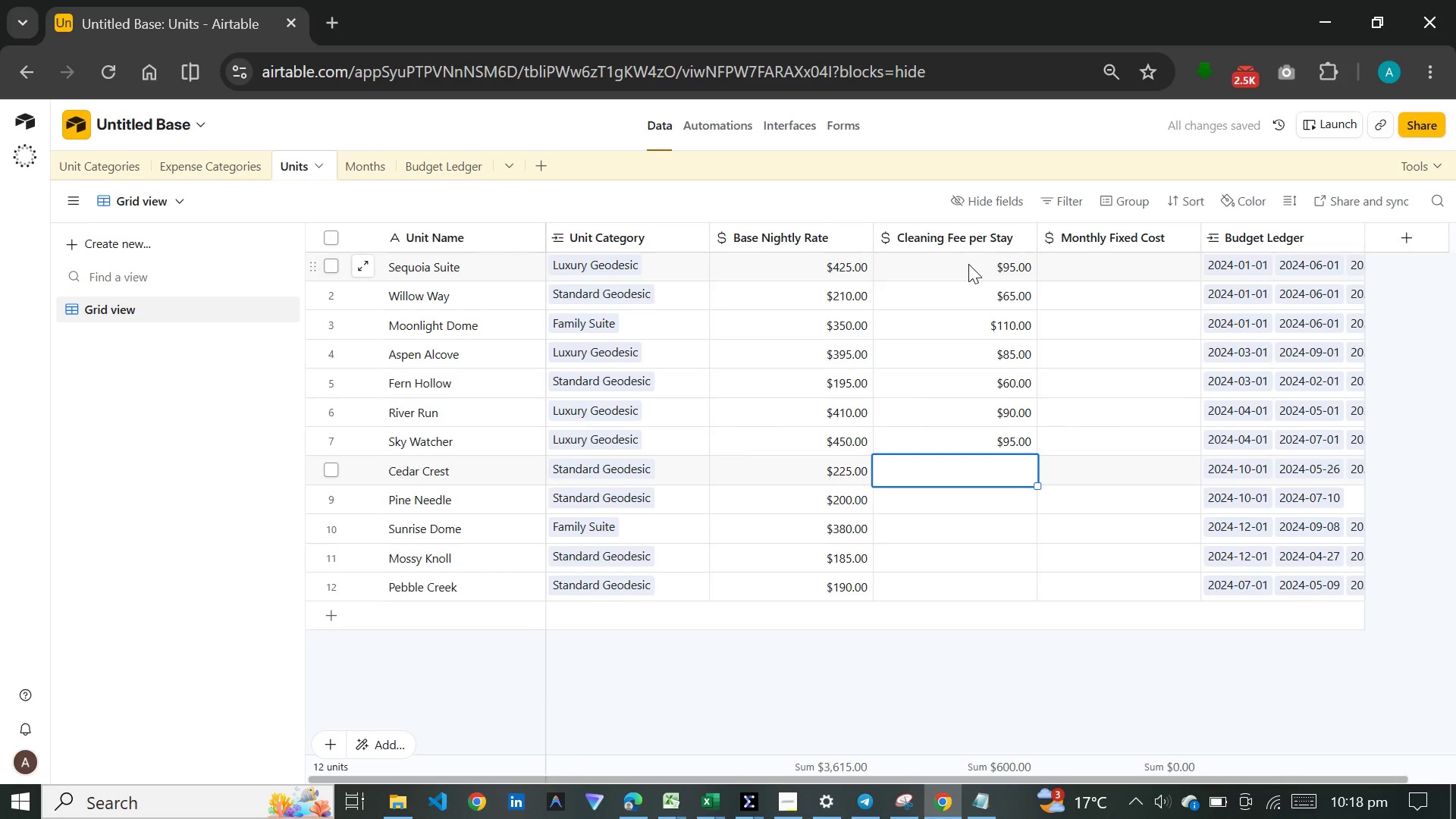 
type(70)
 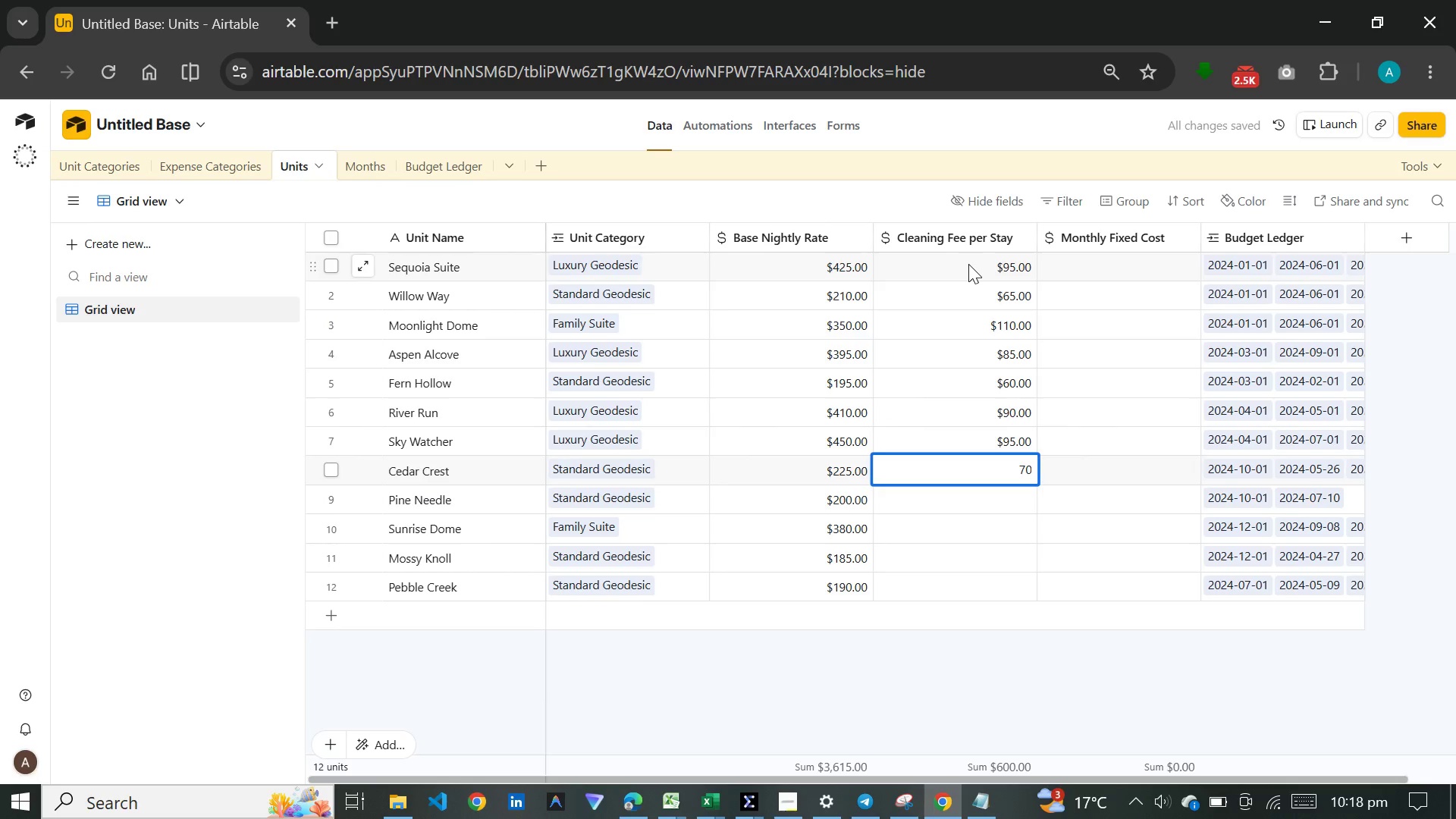 
key(Enter)
 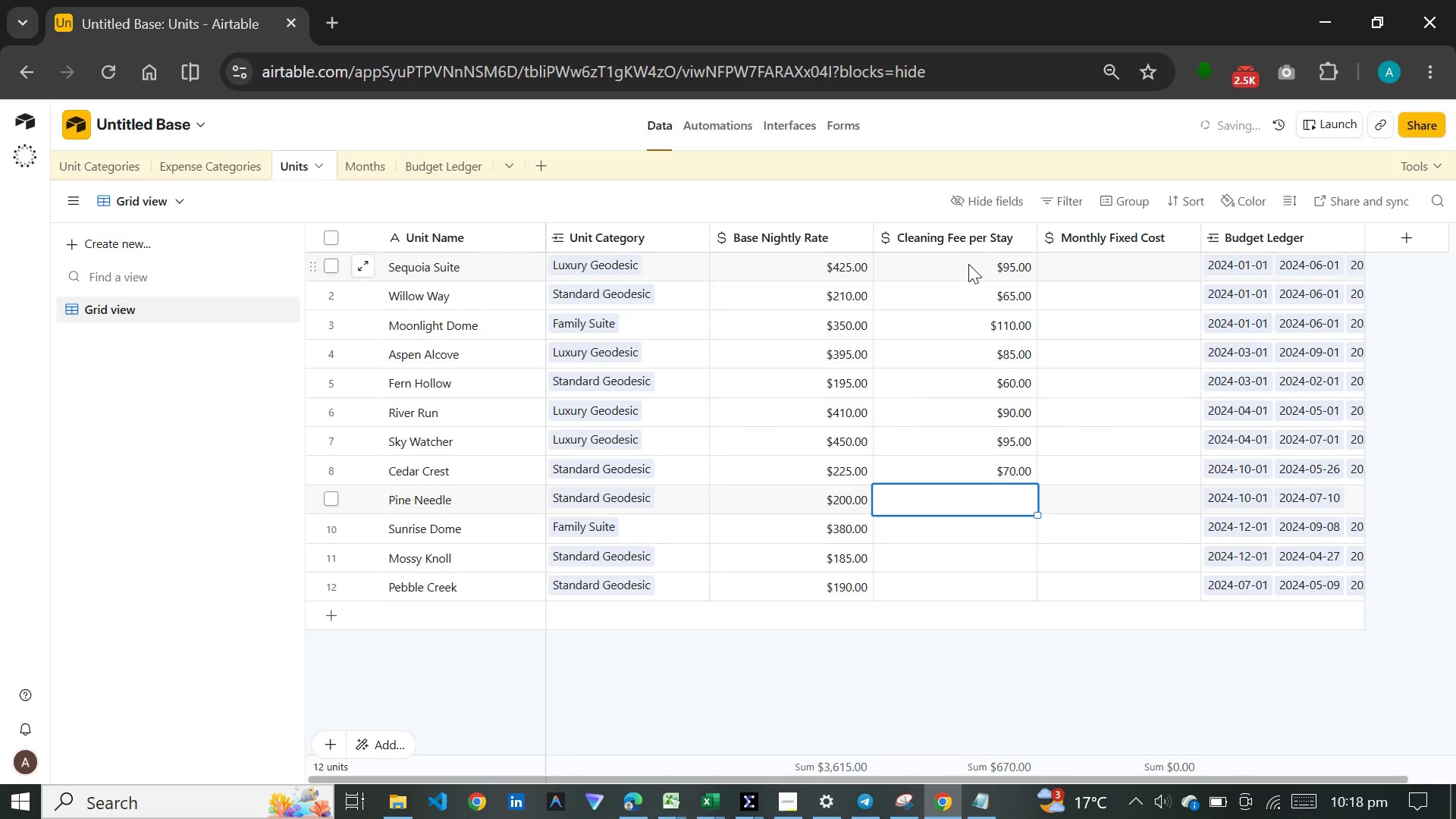 
type(65)
 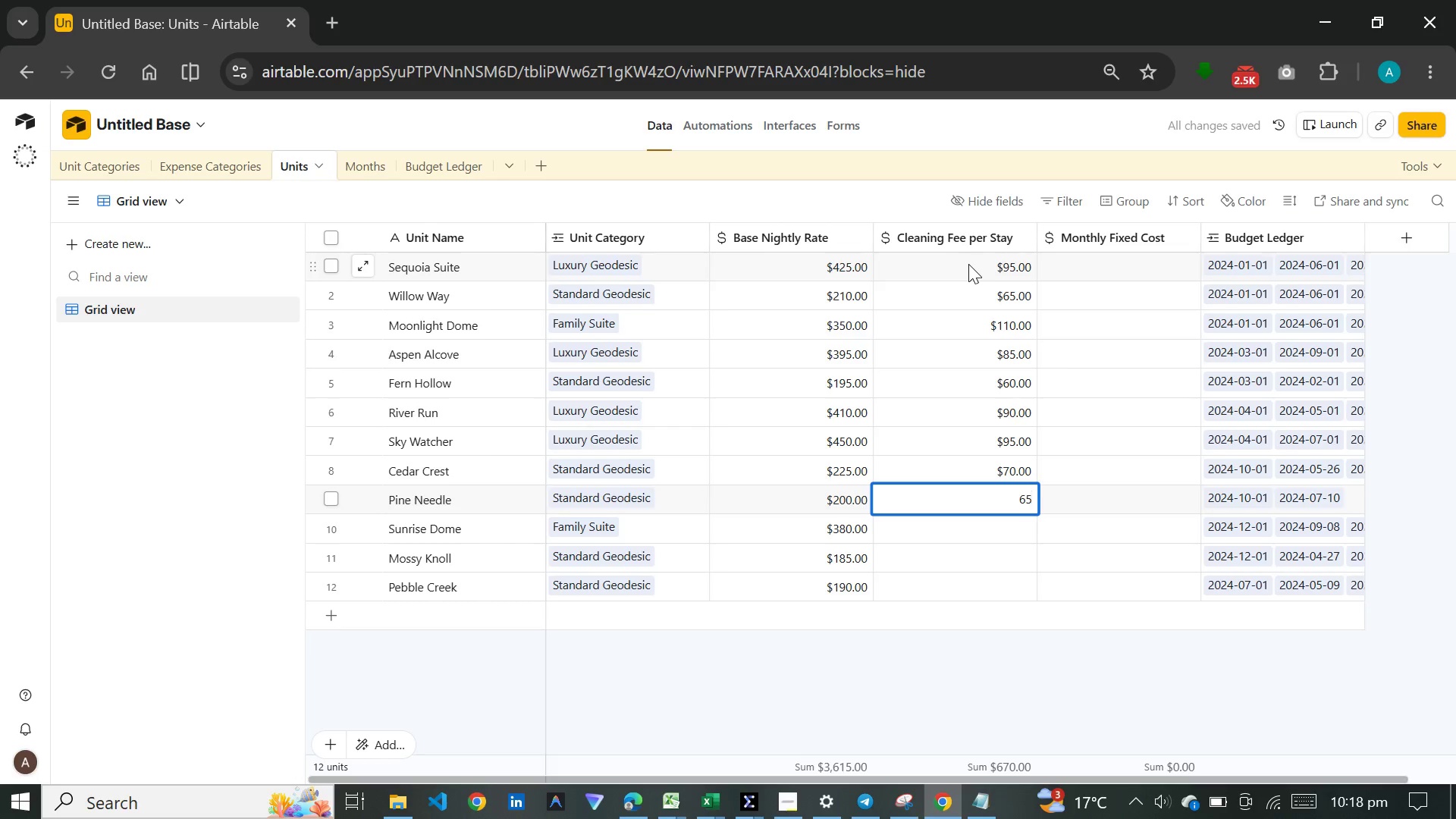 
key(Enter)
 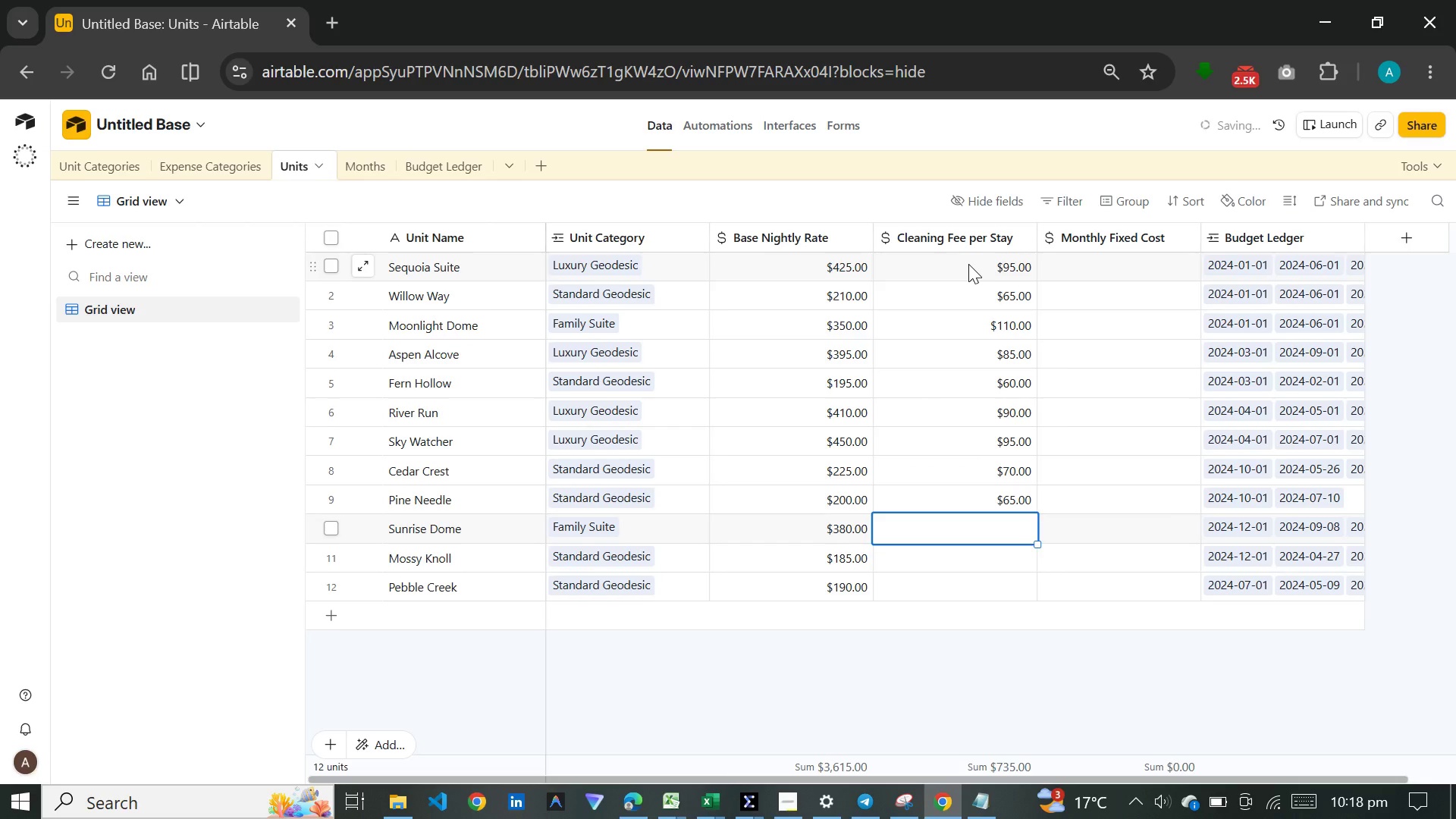 
type(120)
 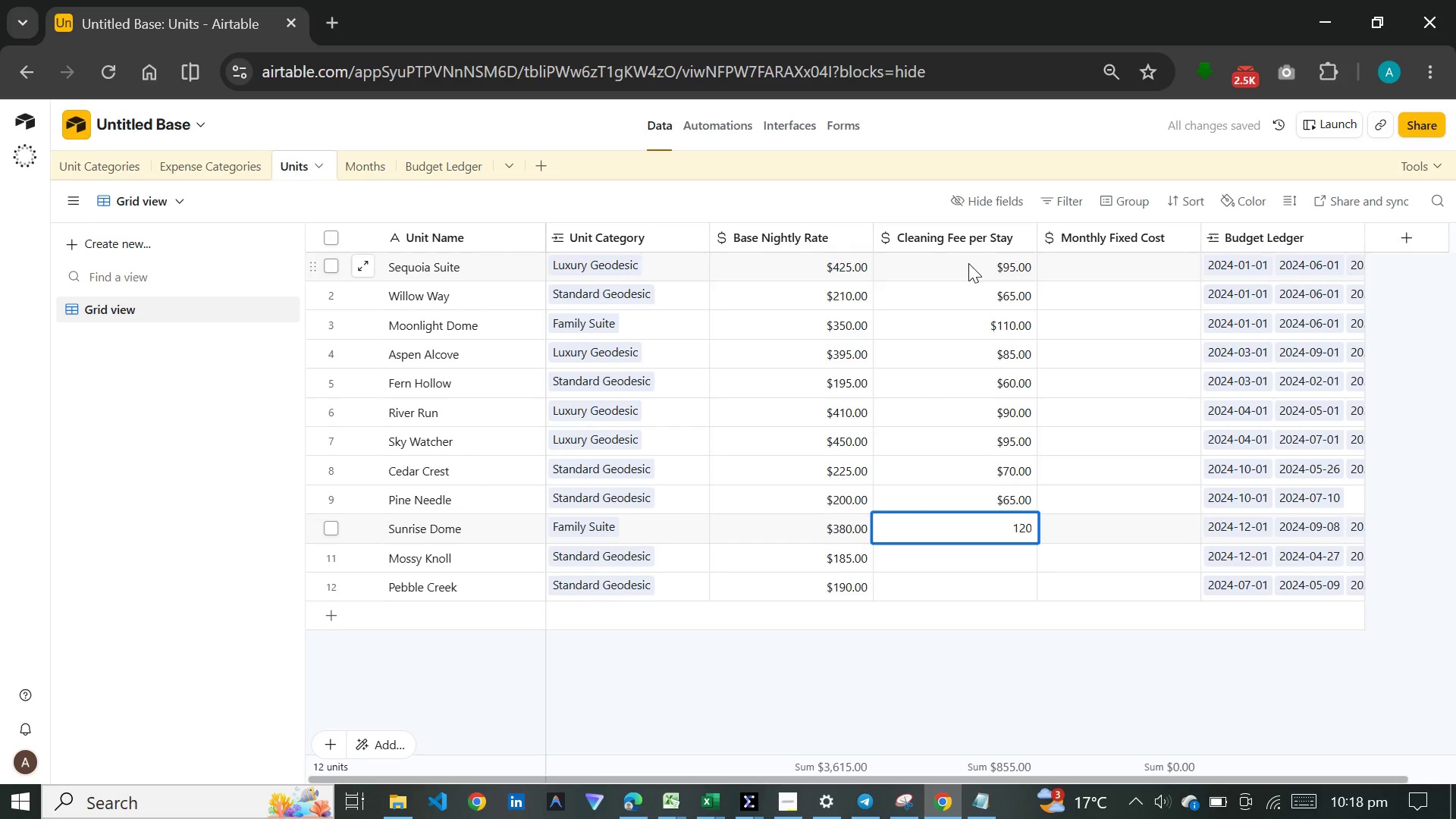 
wait(6.66)
 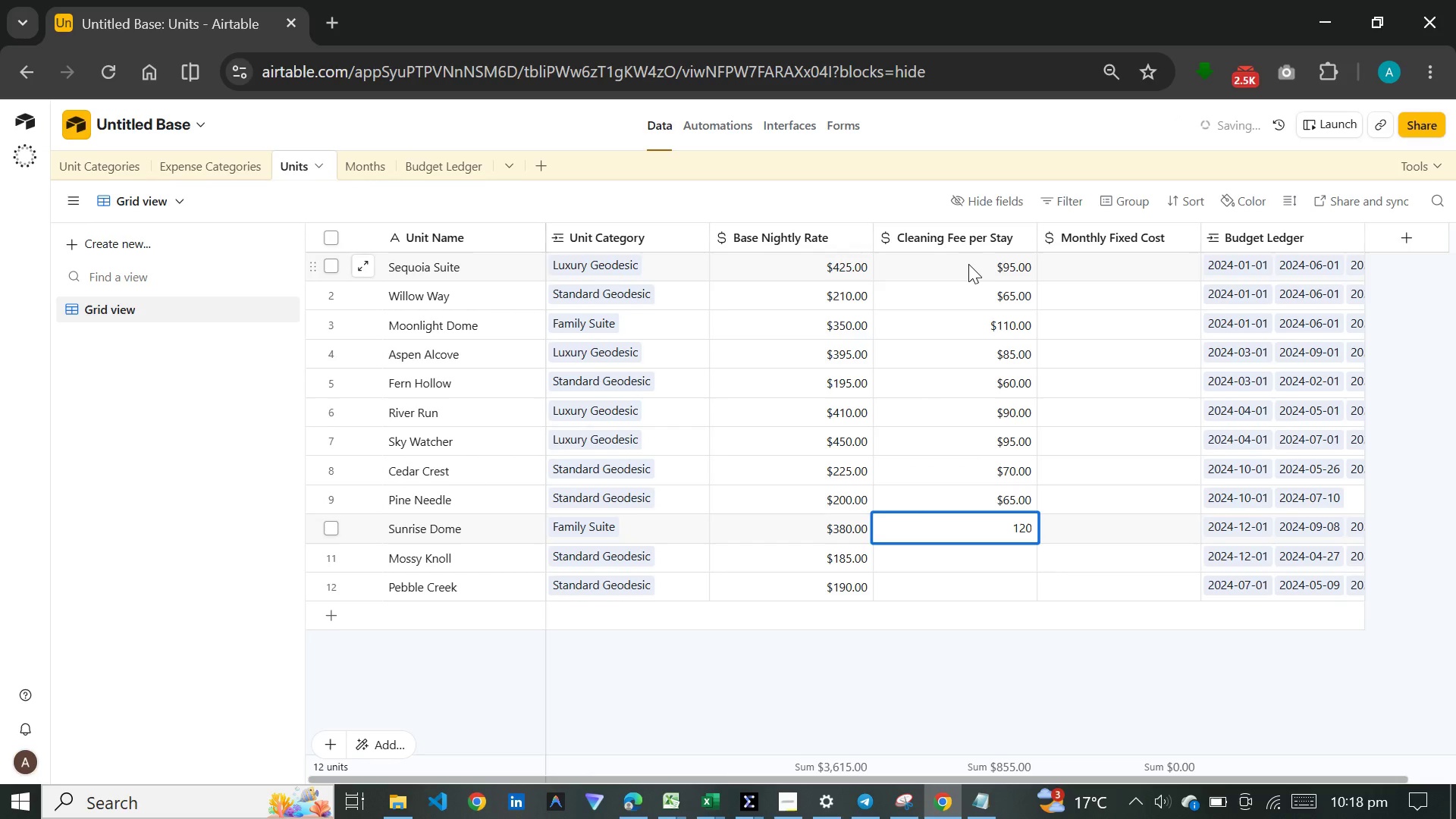 
key(Enter)
 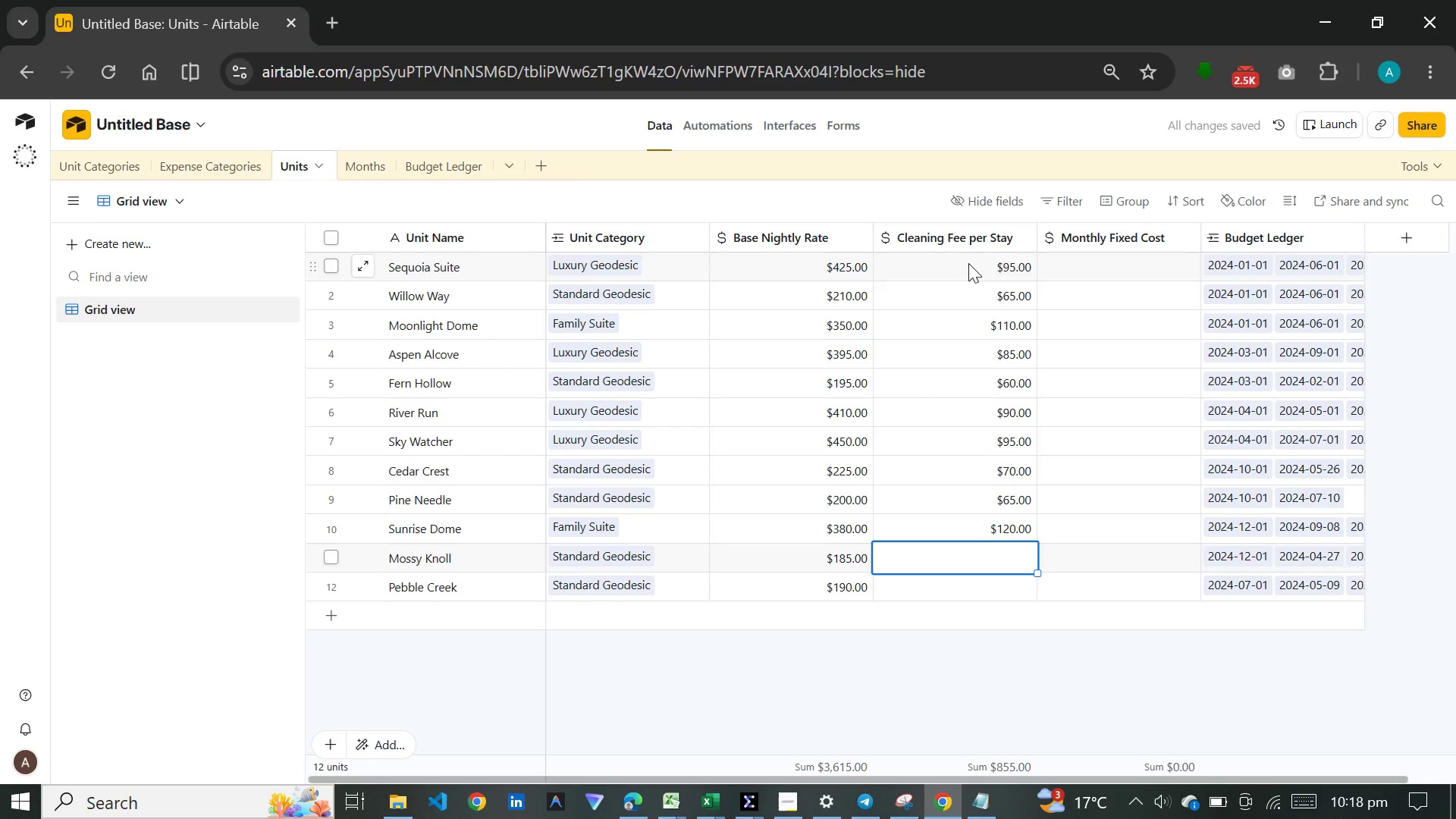 
type(55)
 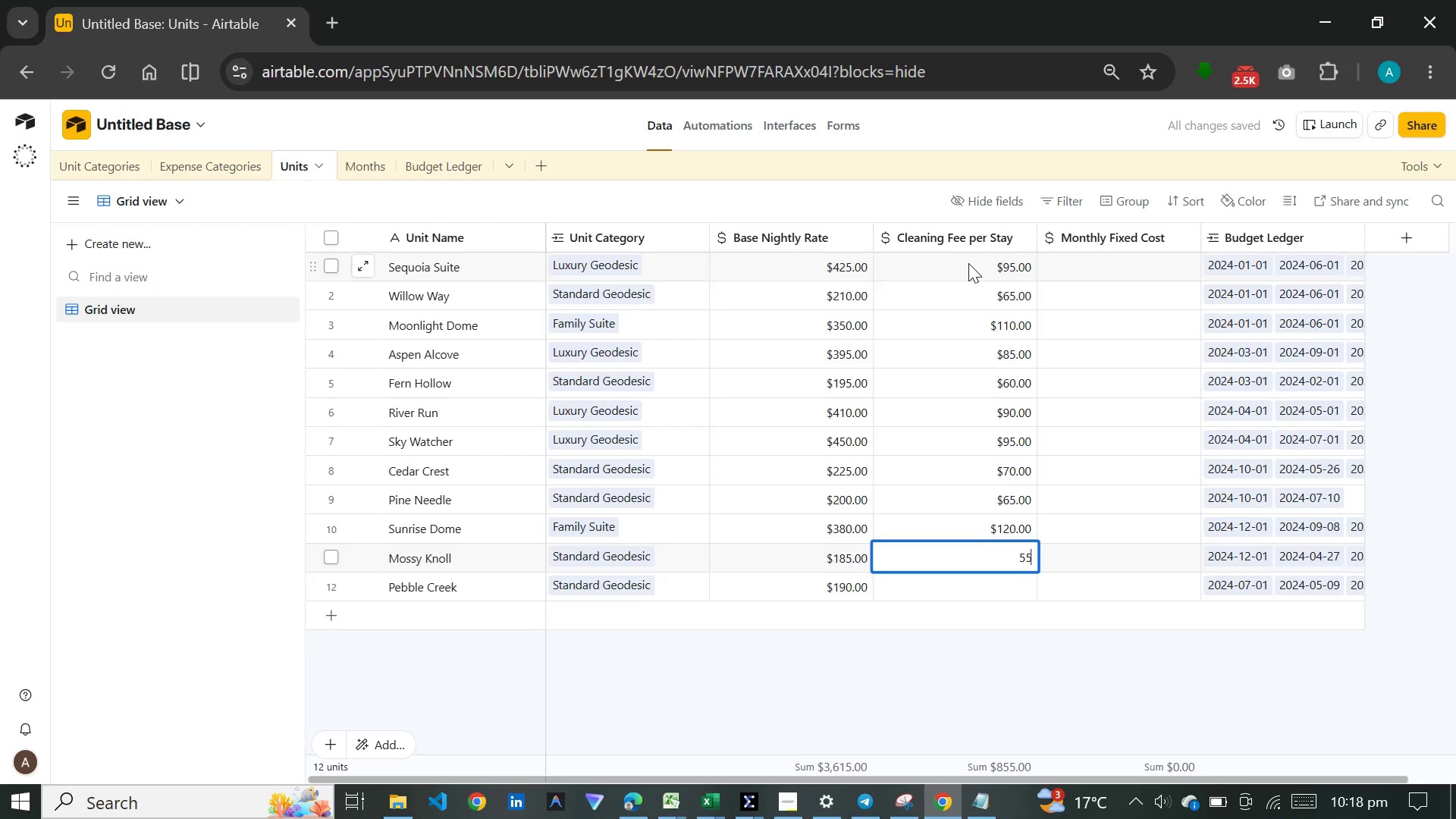 
key(Enter)
 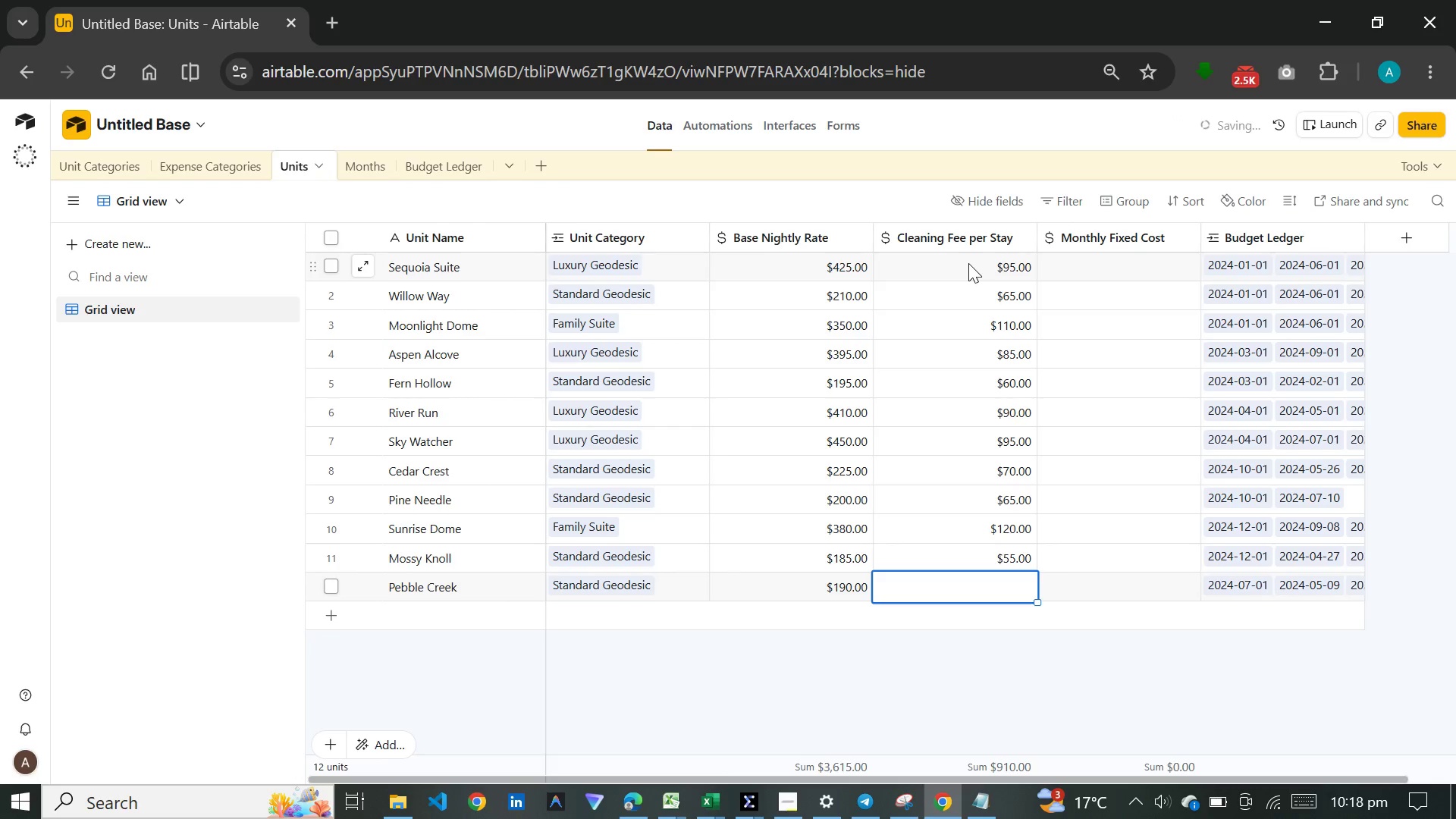 
type(60)
 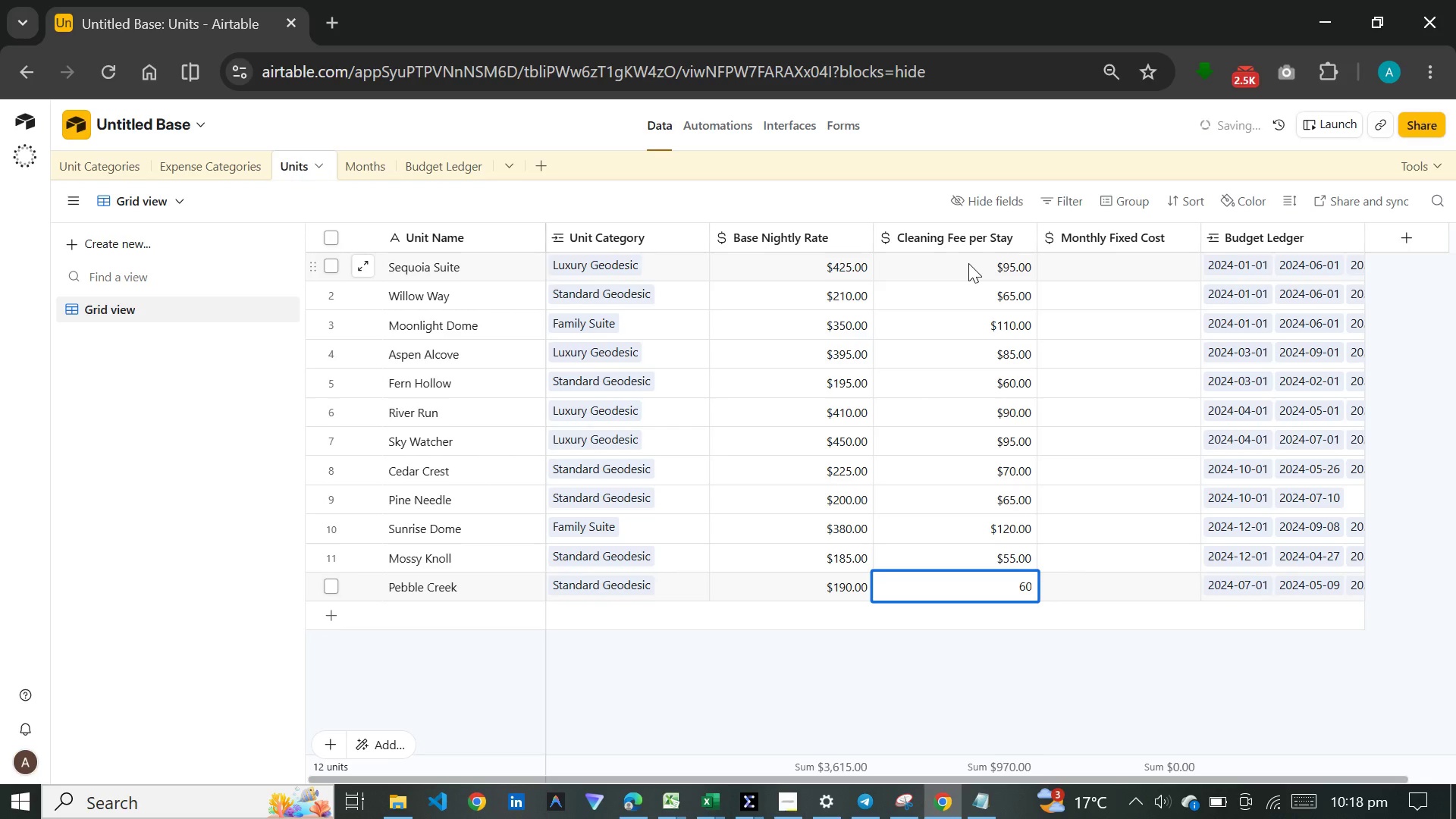 
key(Enter)
 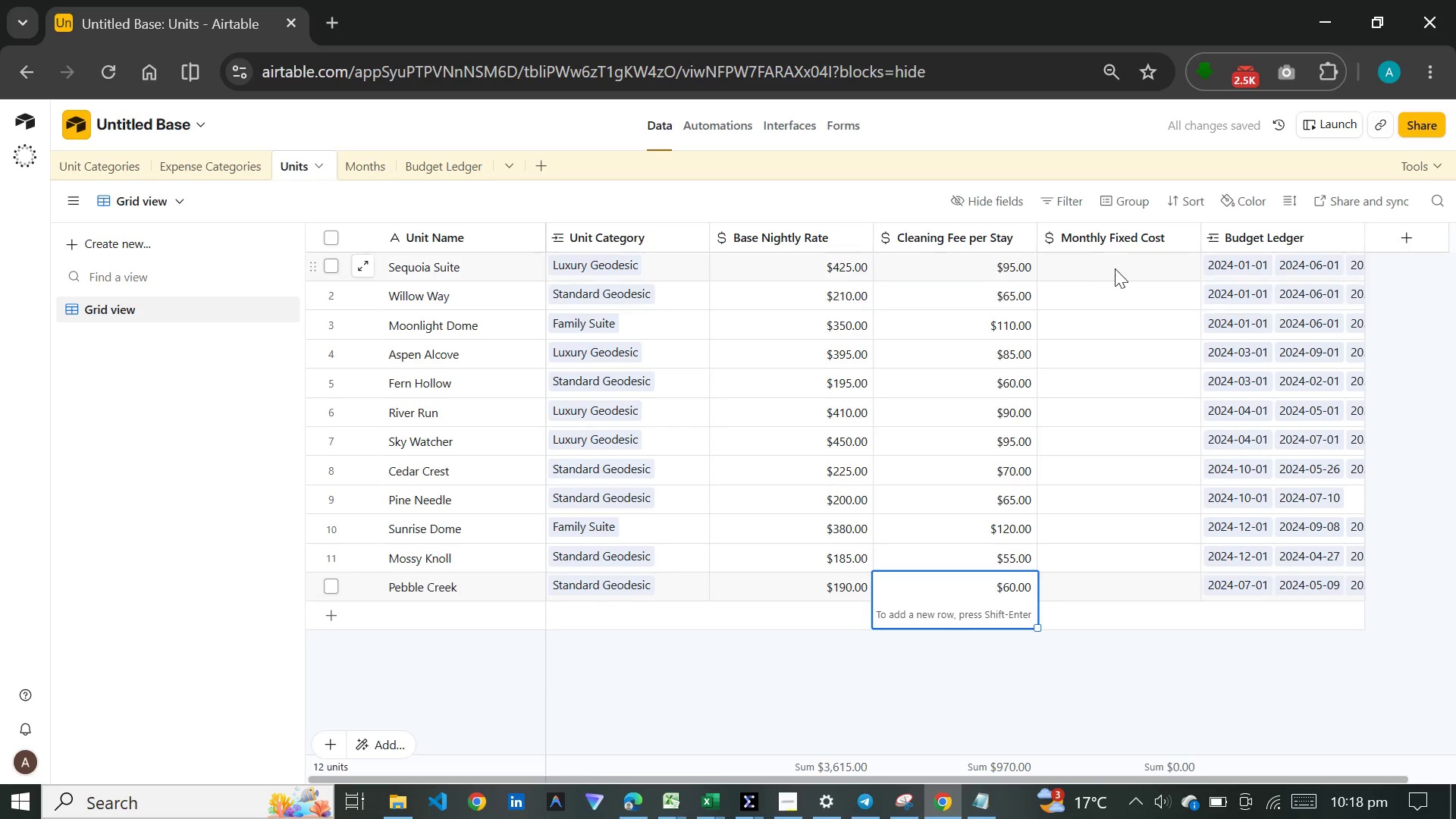 
left_click([1115, 268])
 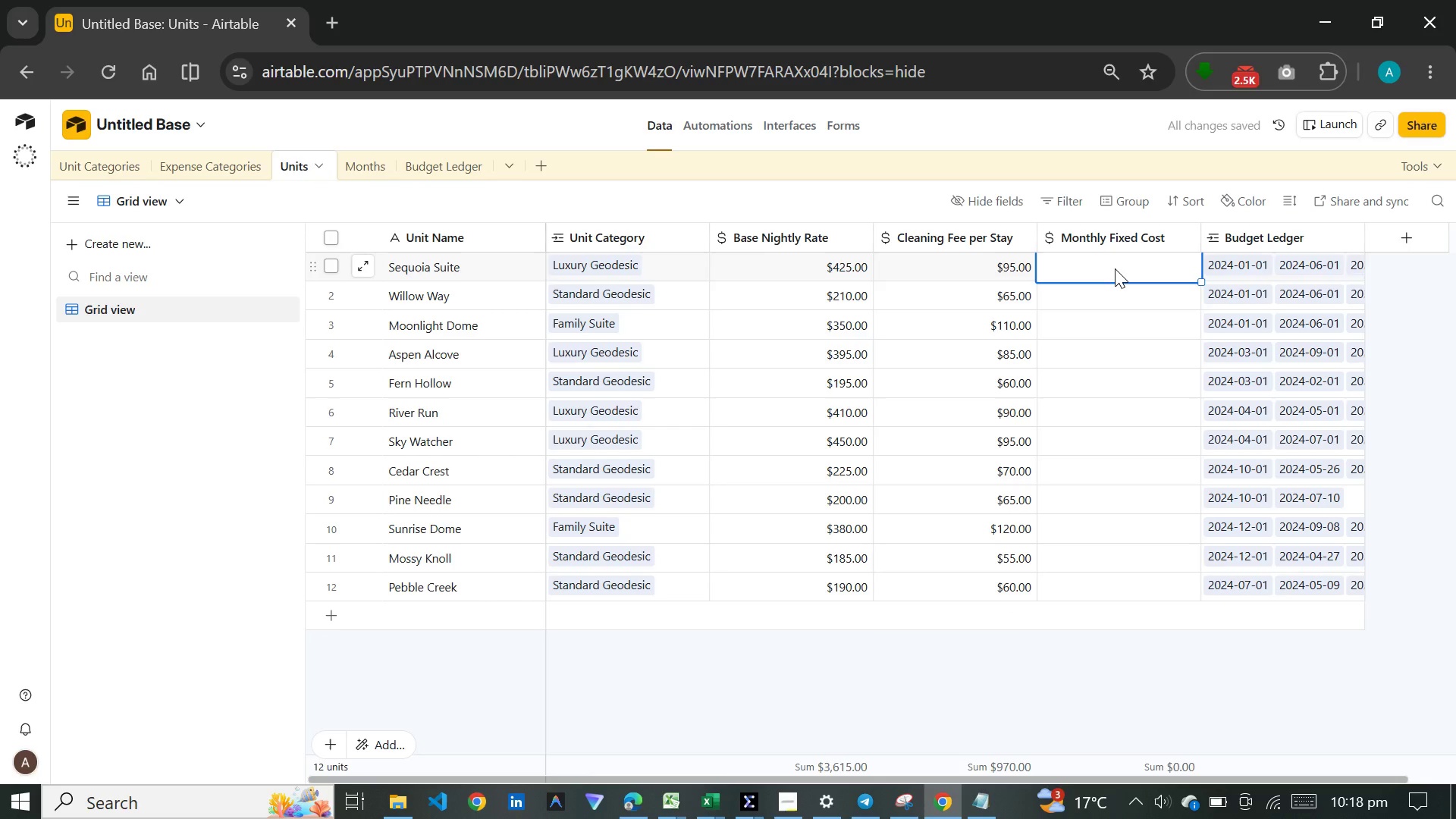 
type(320)
 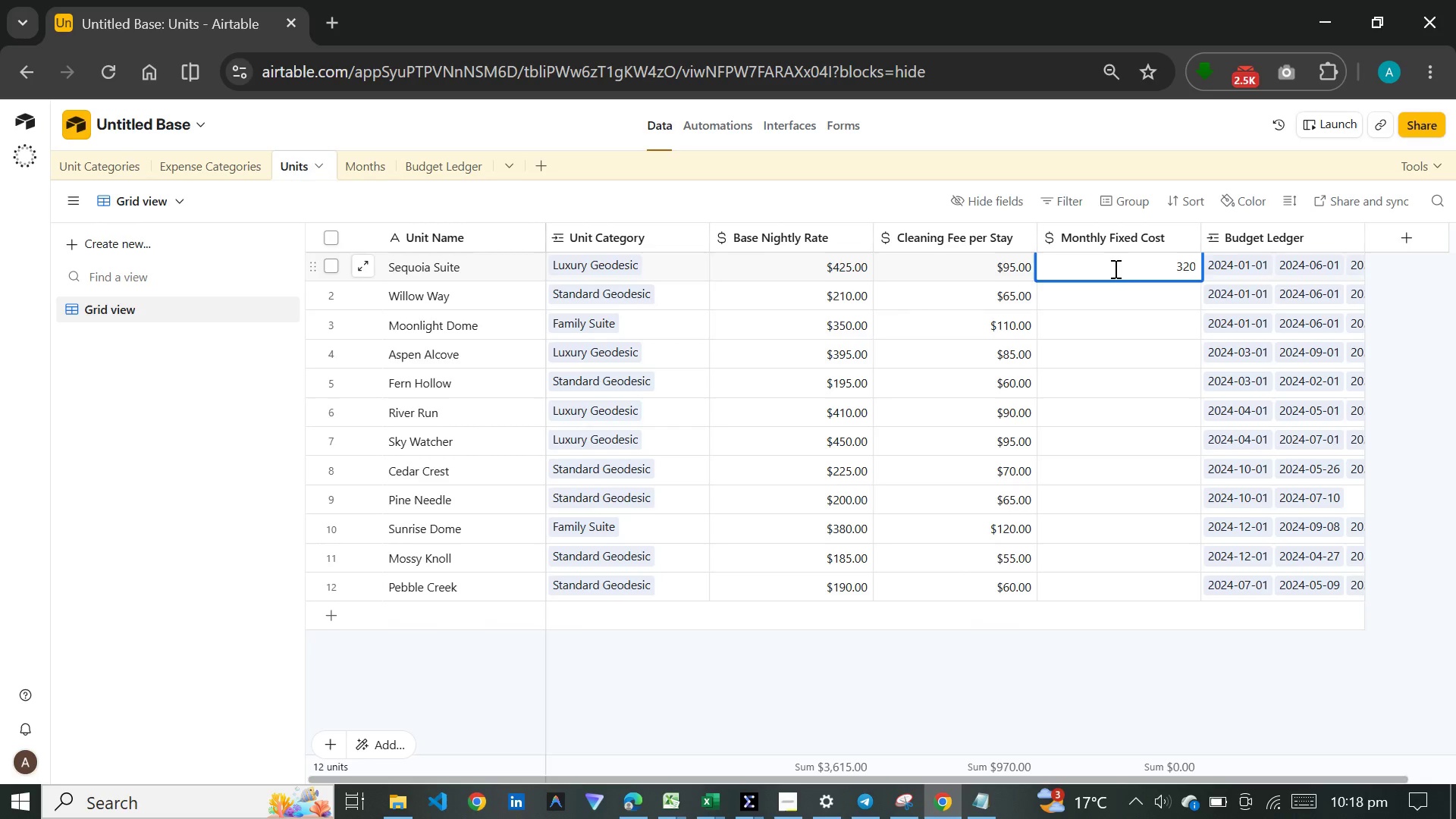 
key(Enter)
 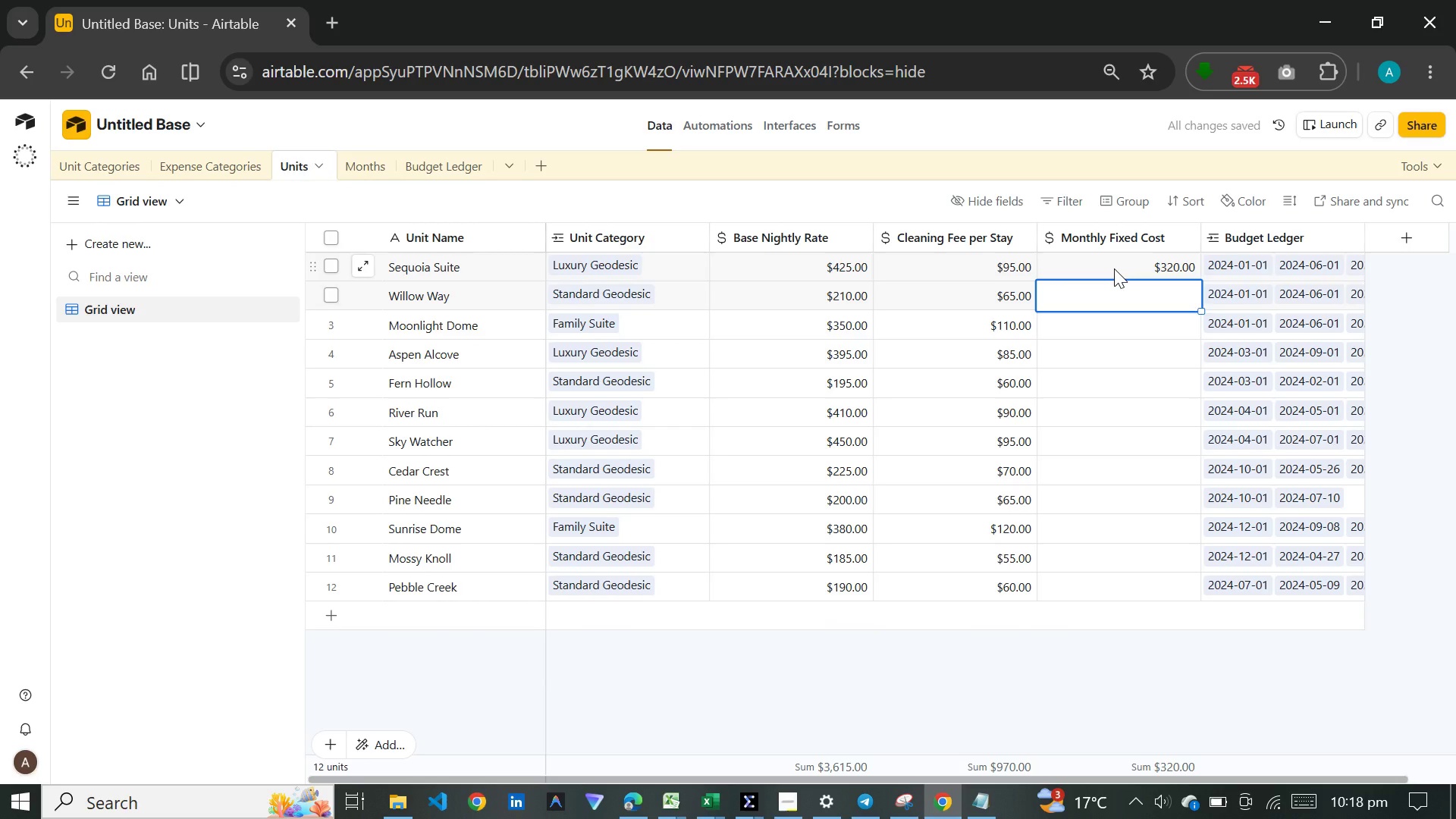 
type(180)
 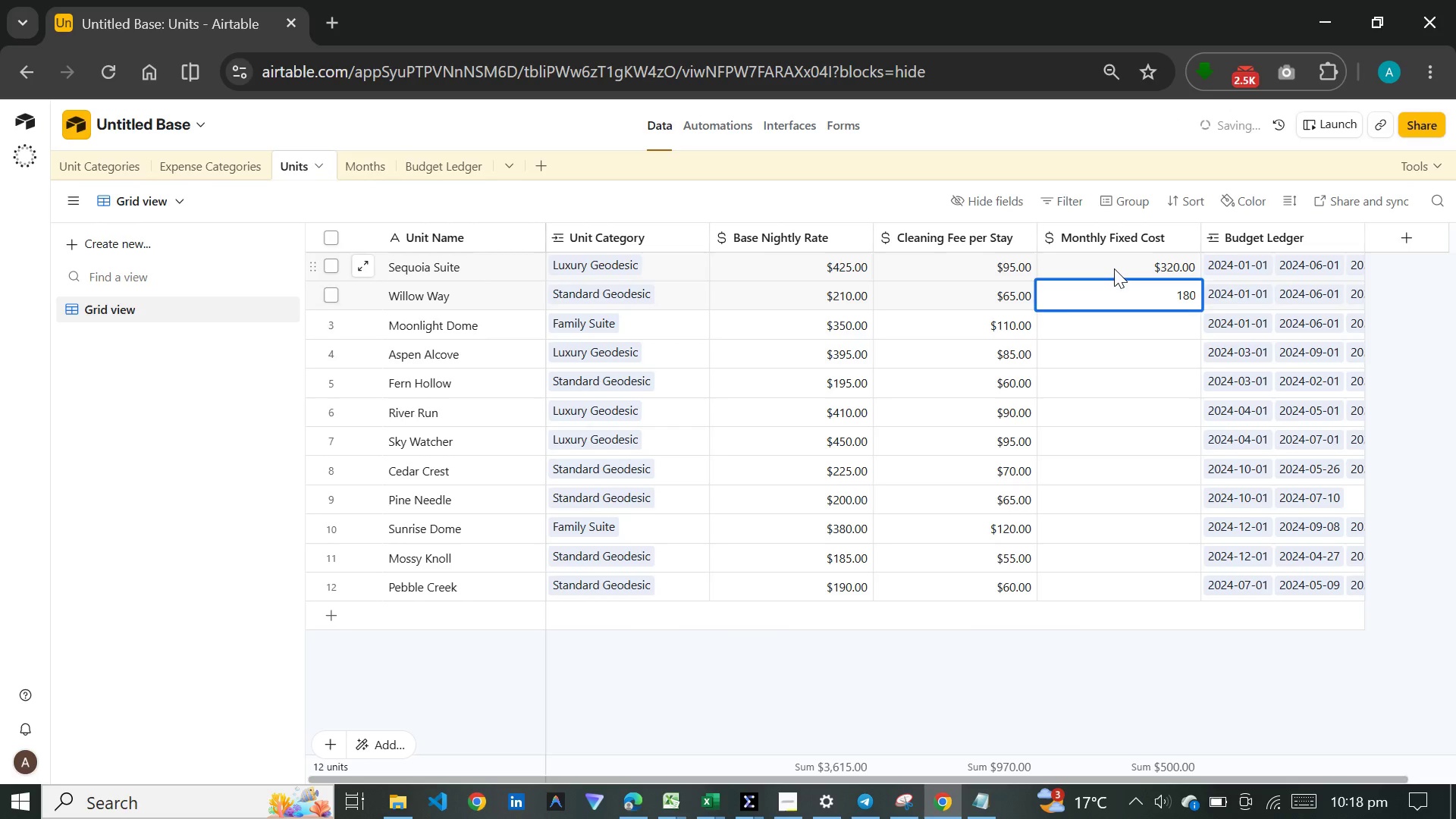 
key(Enter)
 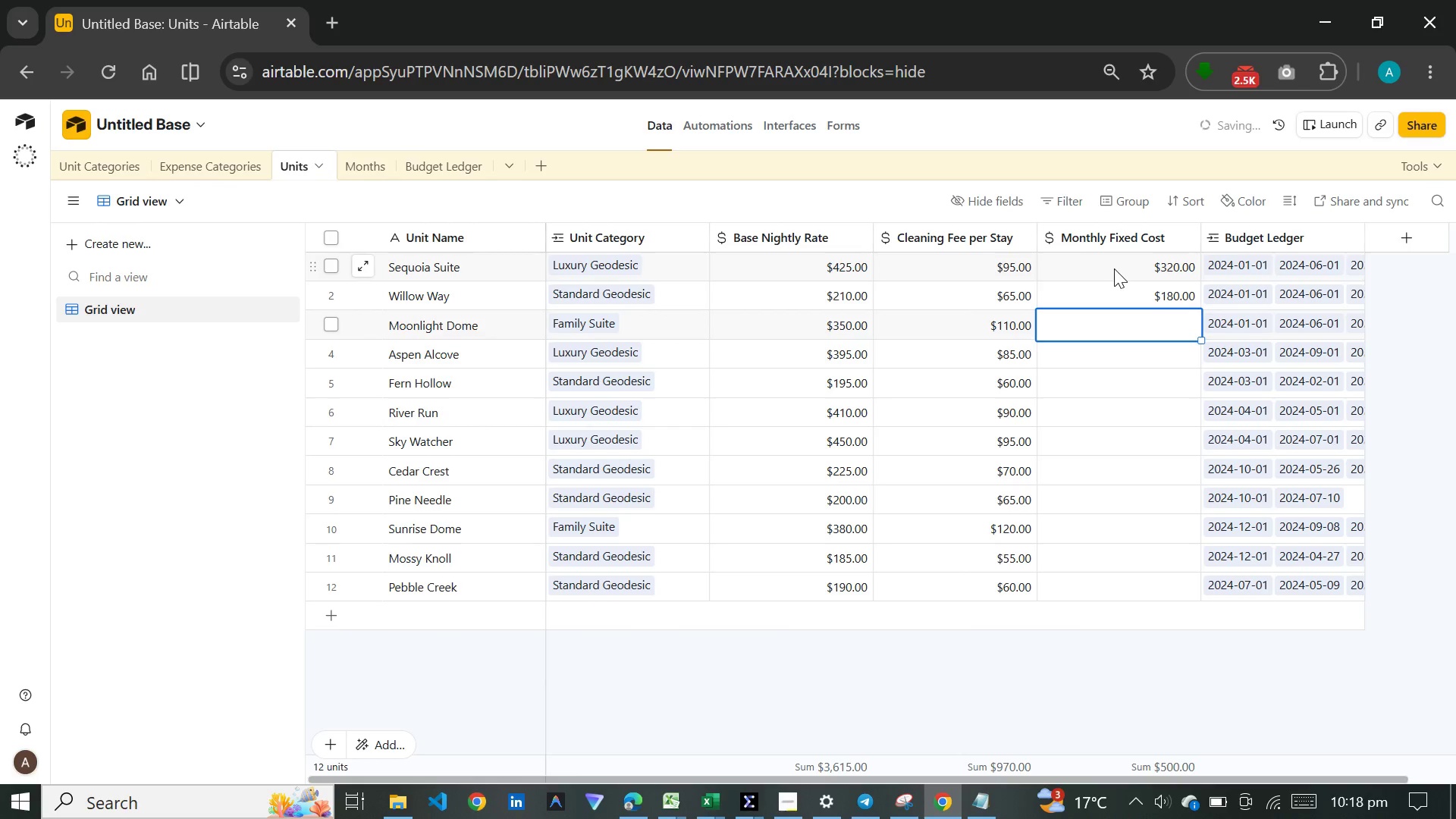 
type(450)
 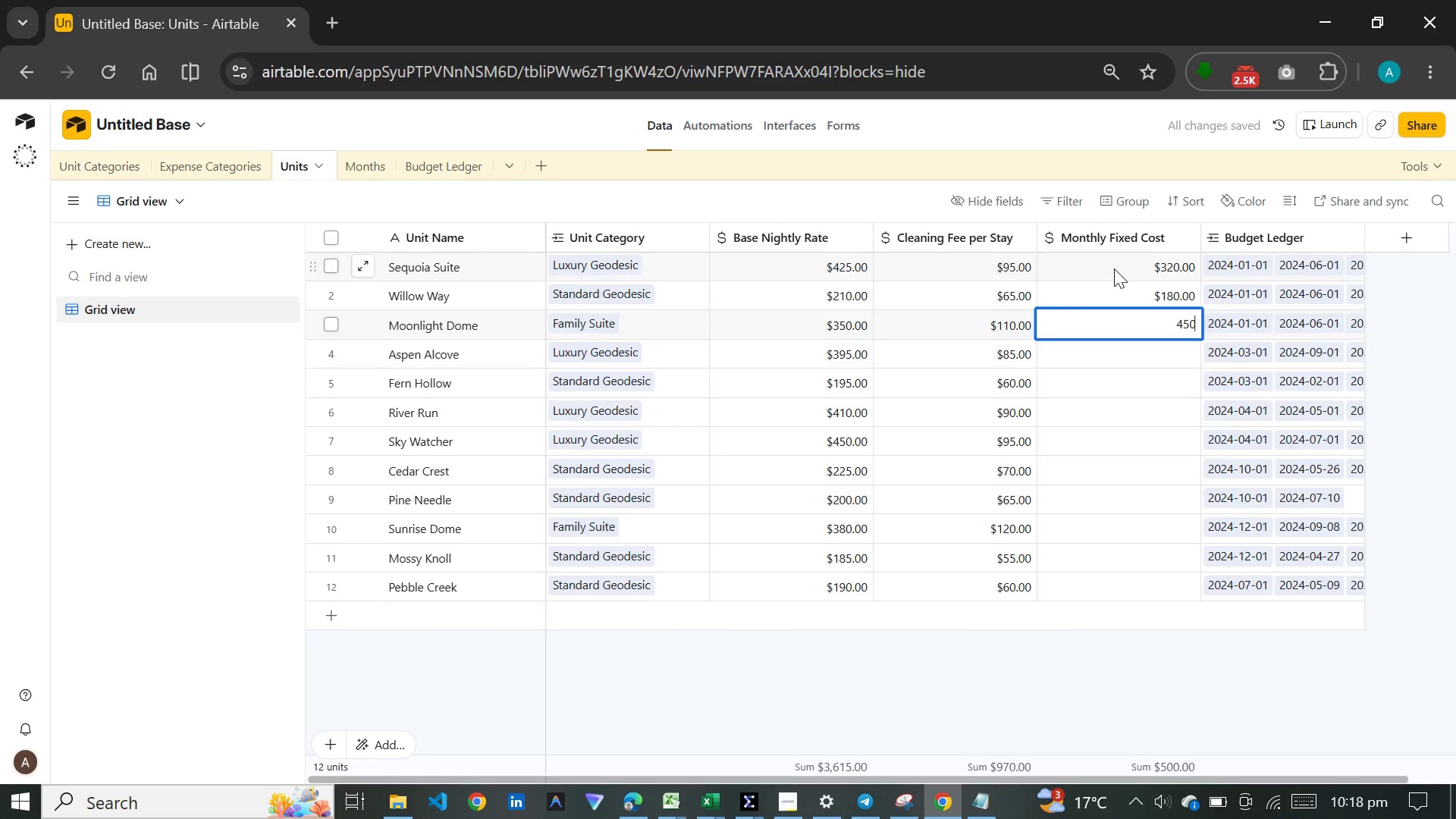 
key(Enter)
 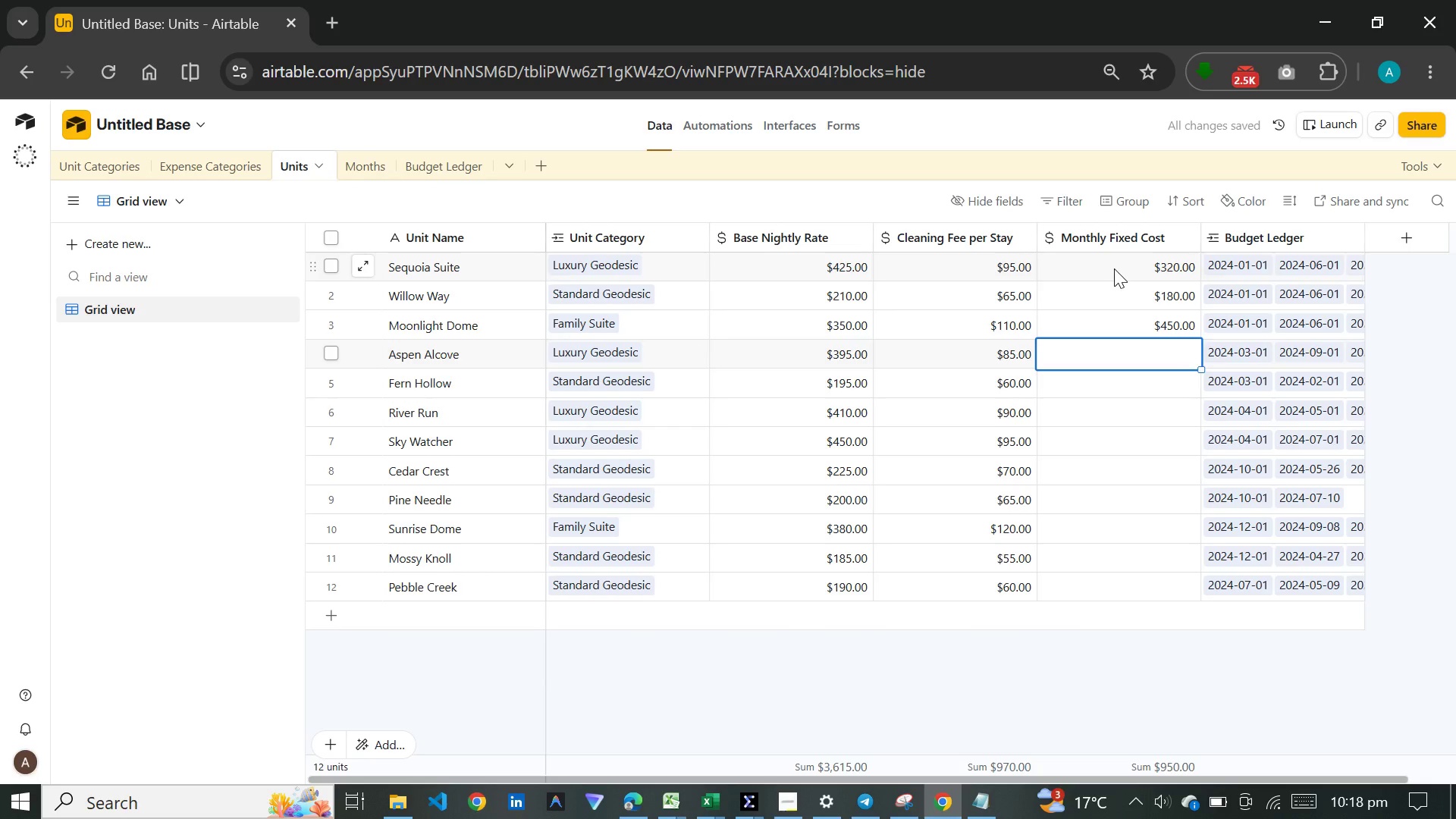 
type(250)
 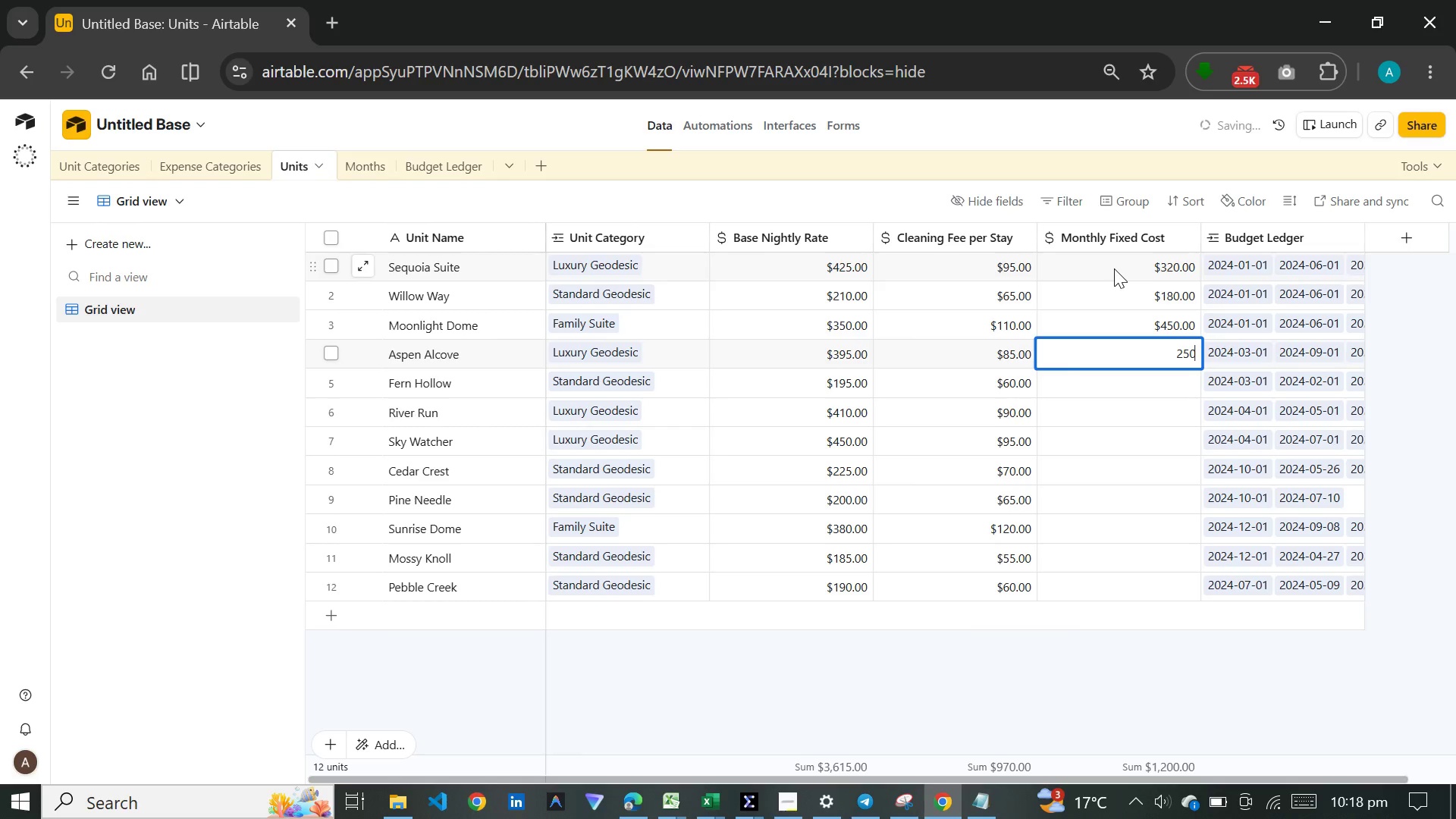 
key(Enter)
 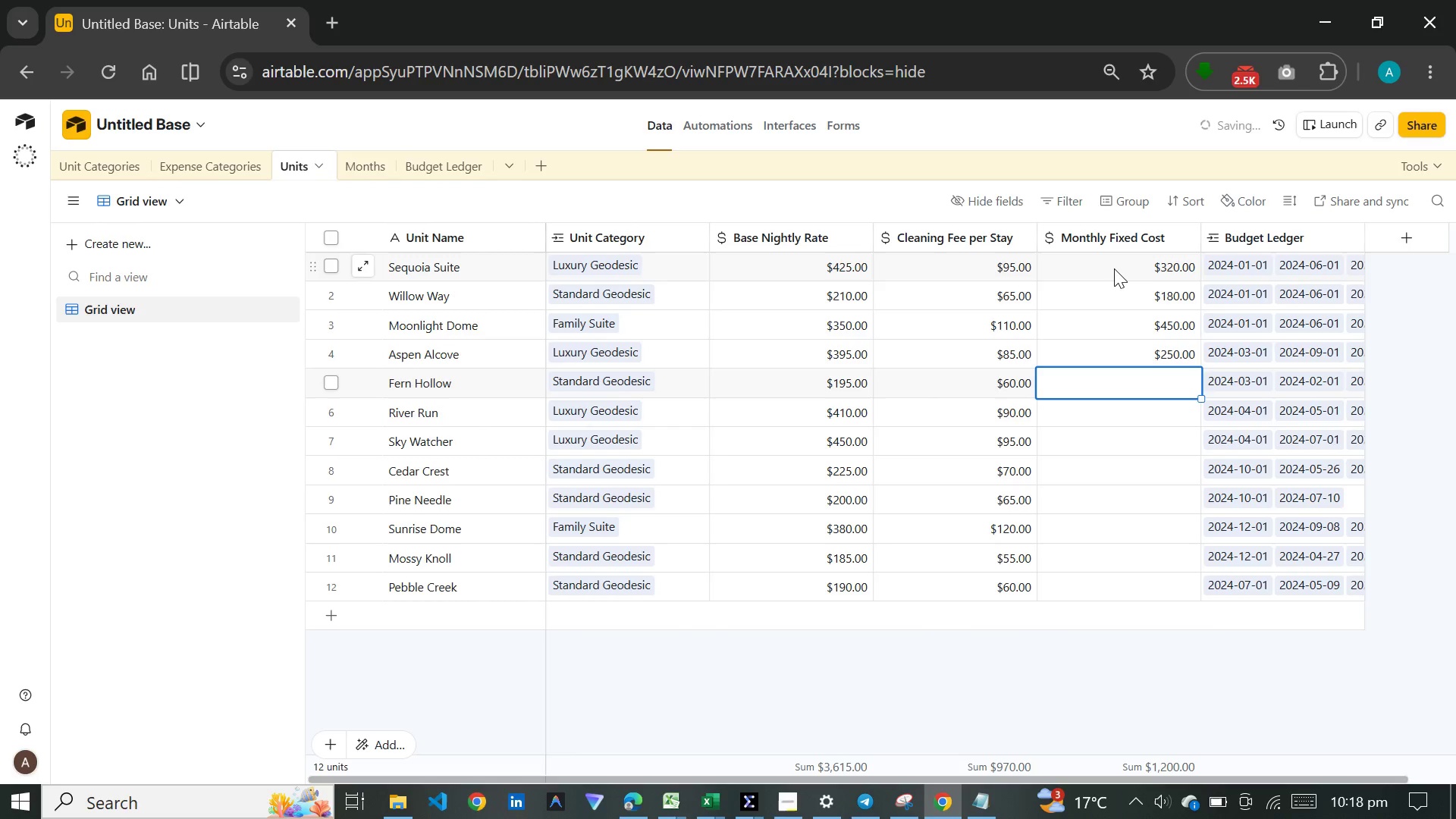 
type(190)
 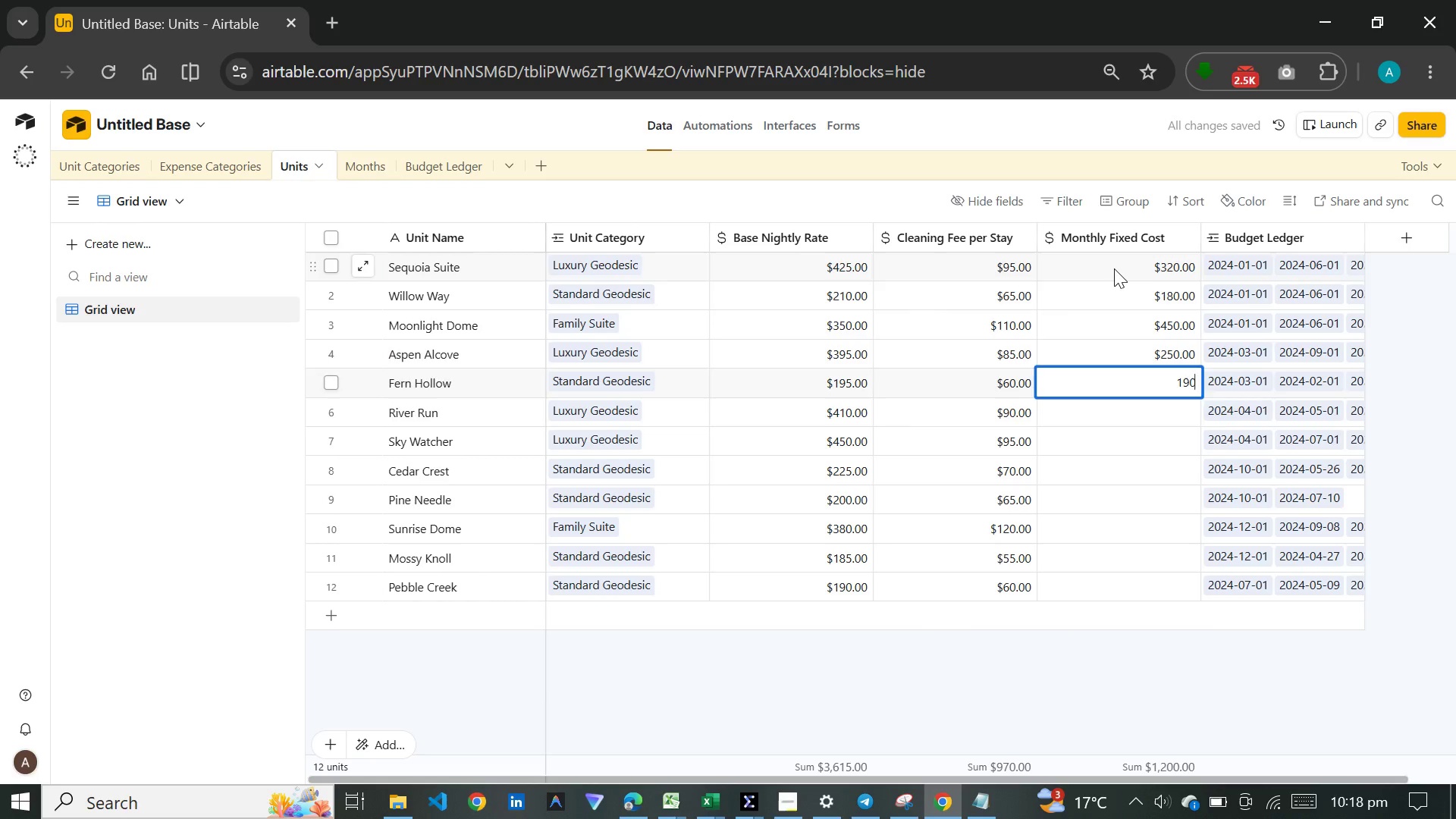 
key(Enter)
 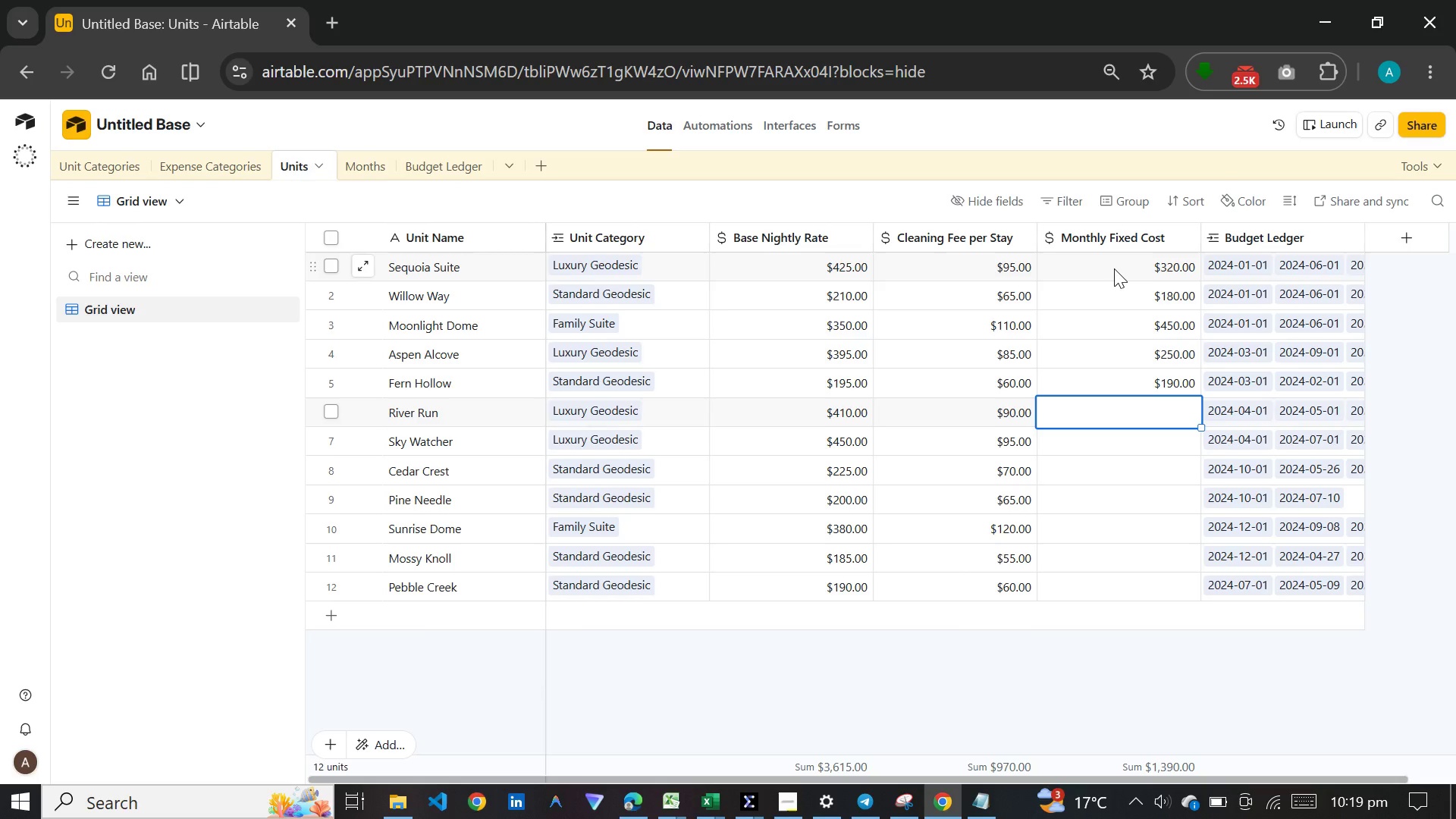 
wait(19.41)
 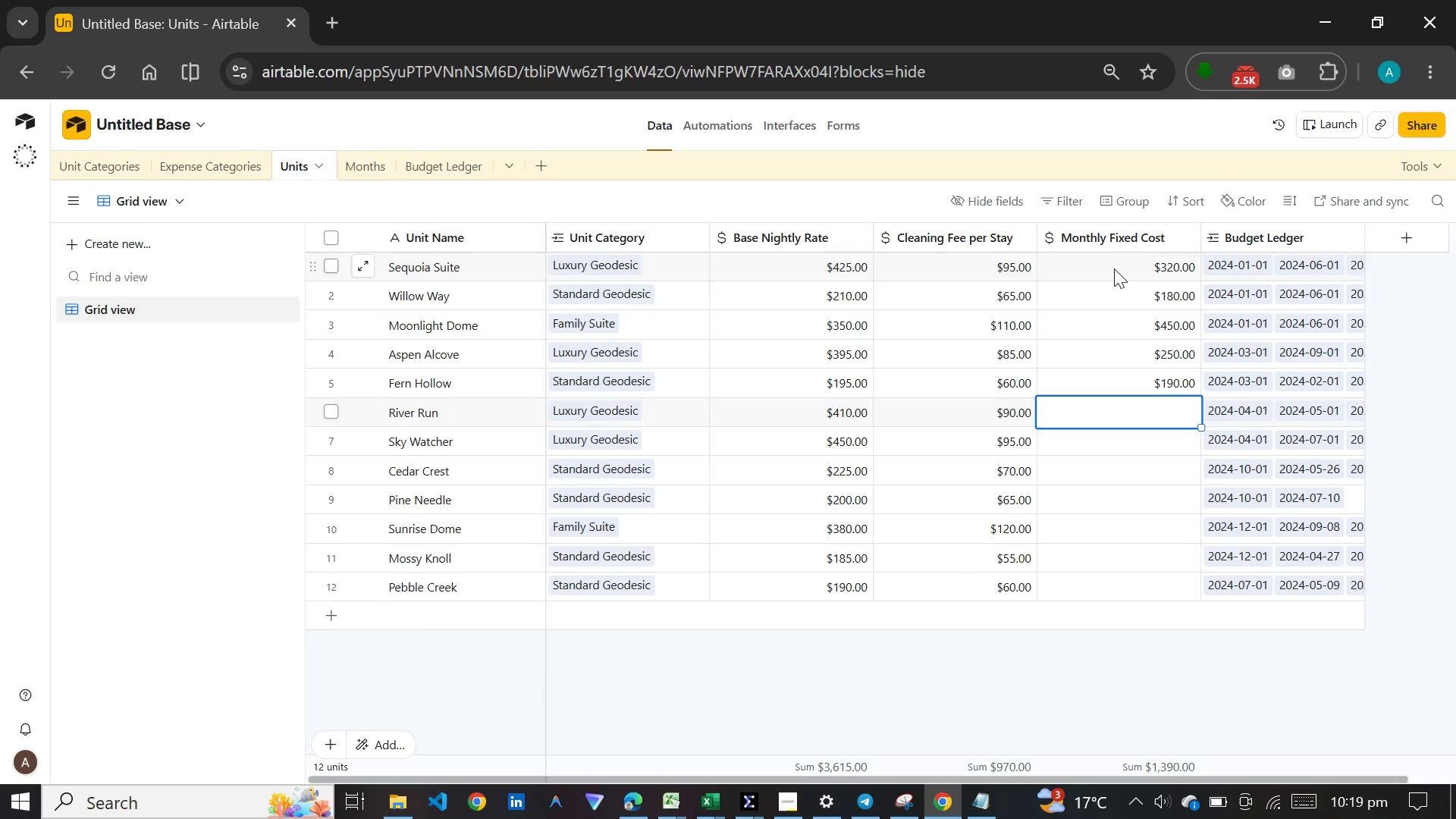 
type(300)
 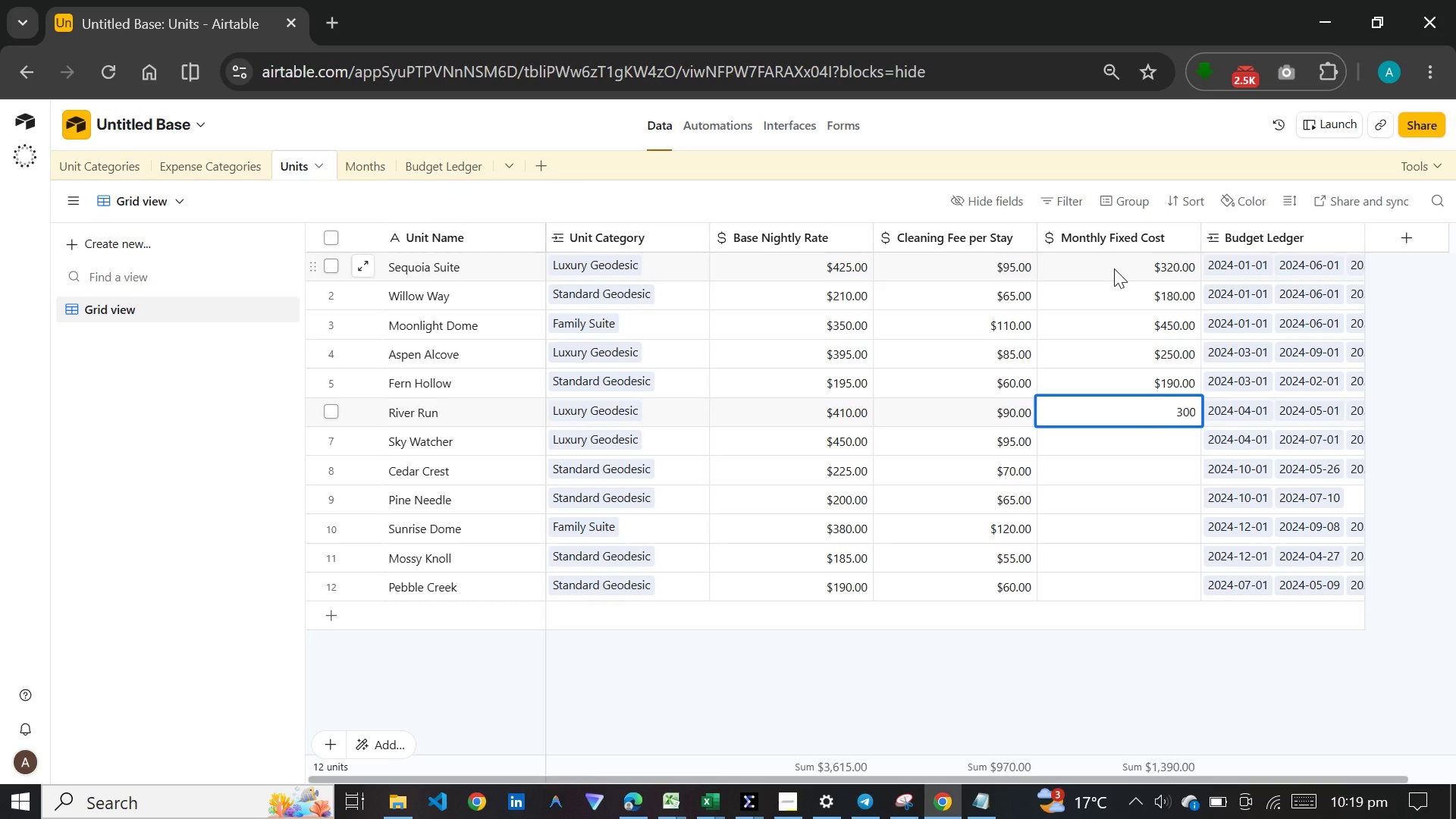 
key(Enter)
 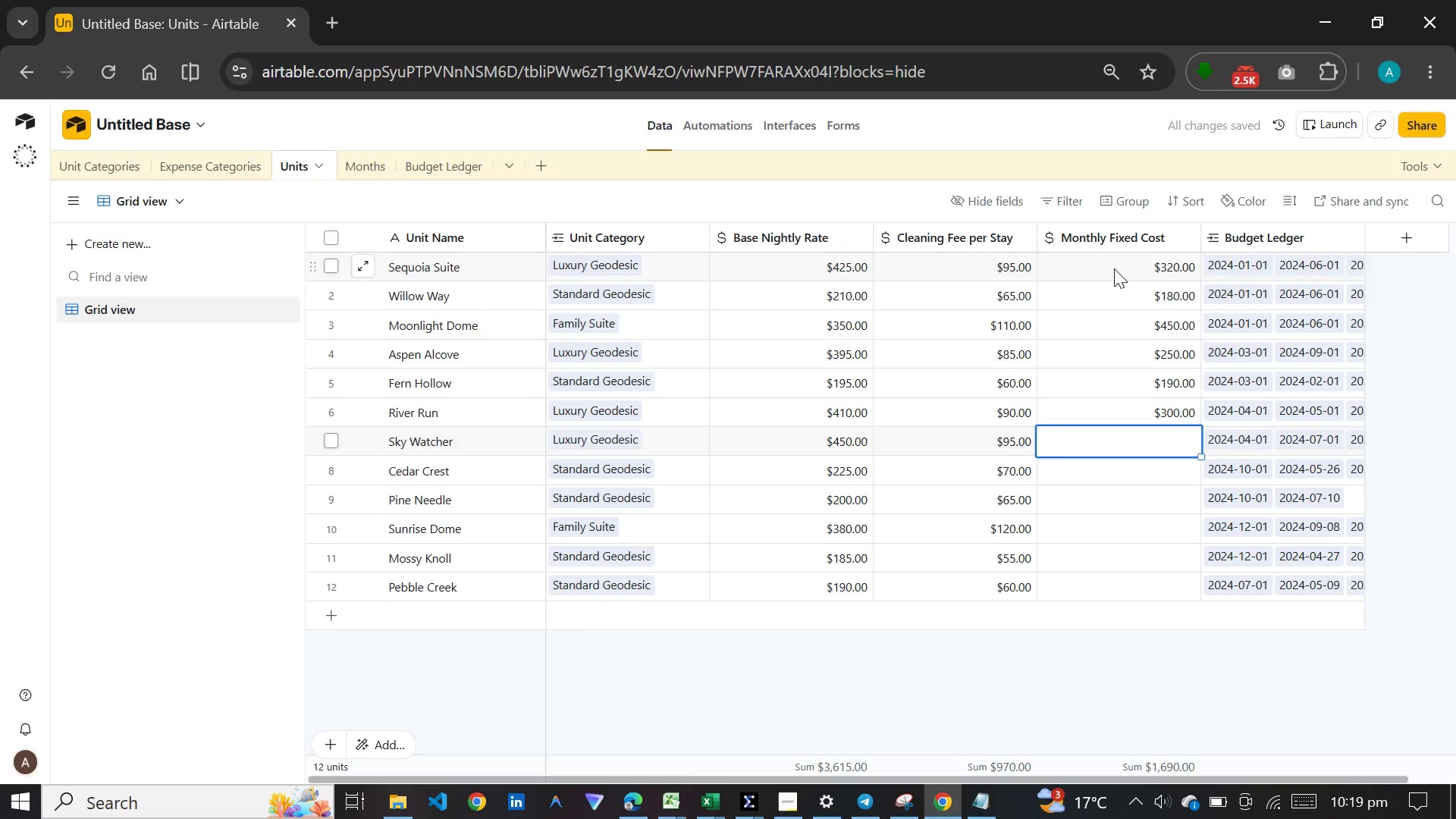 
type(320)
 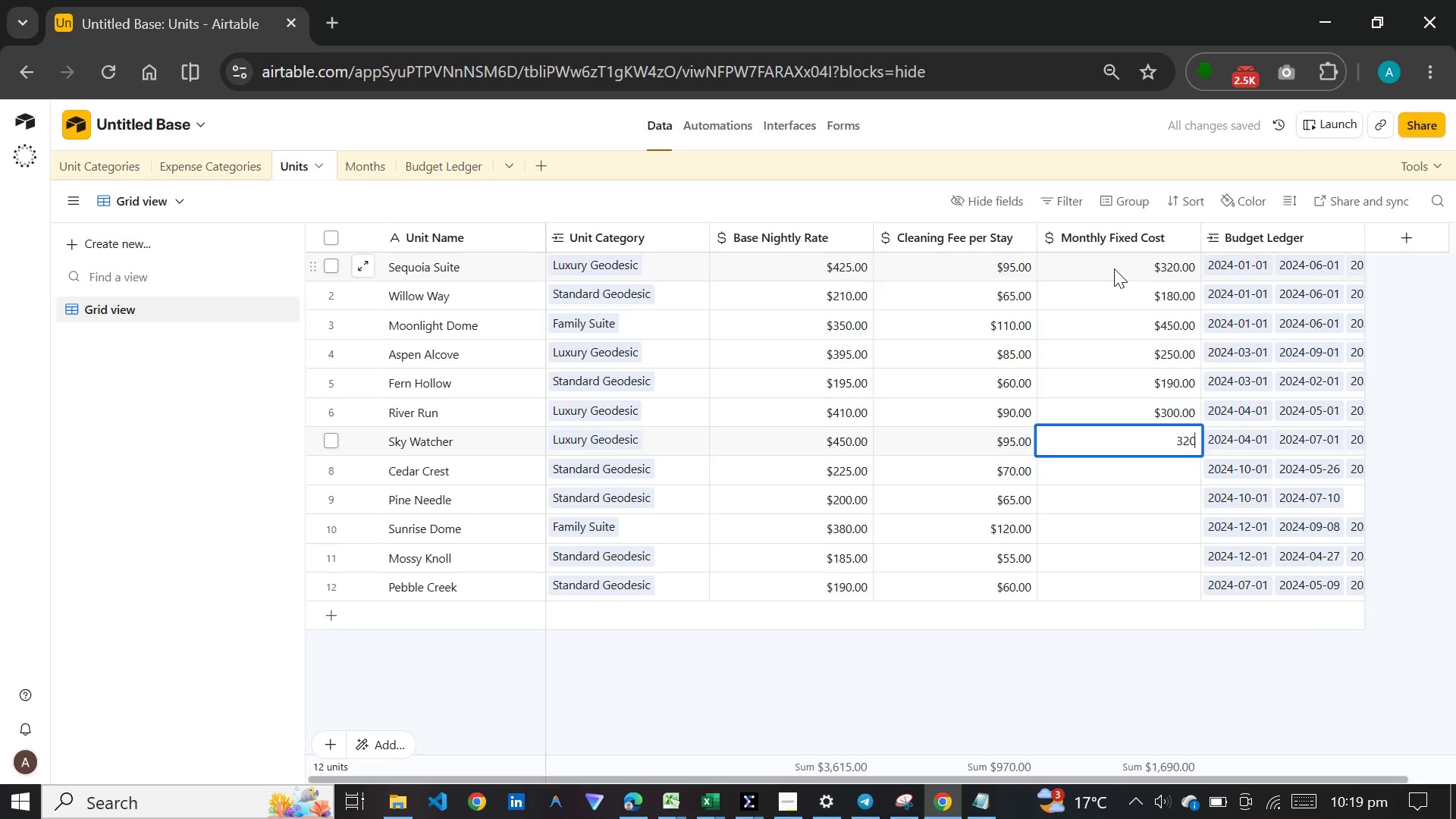 
key(Enter)
 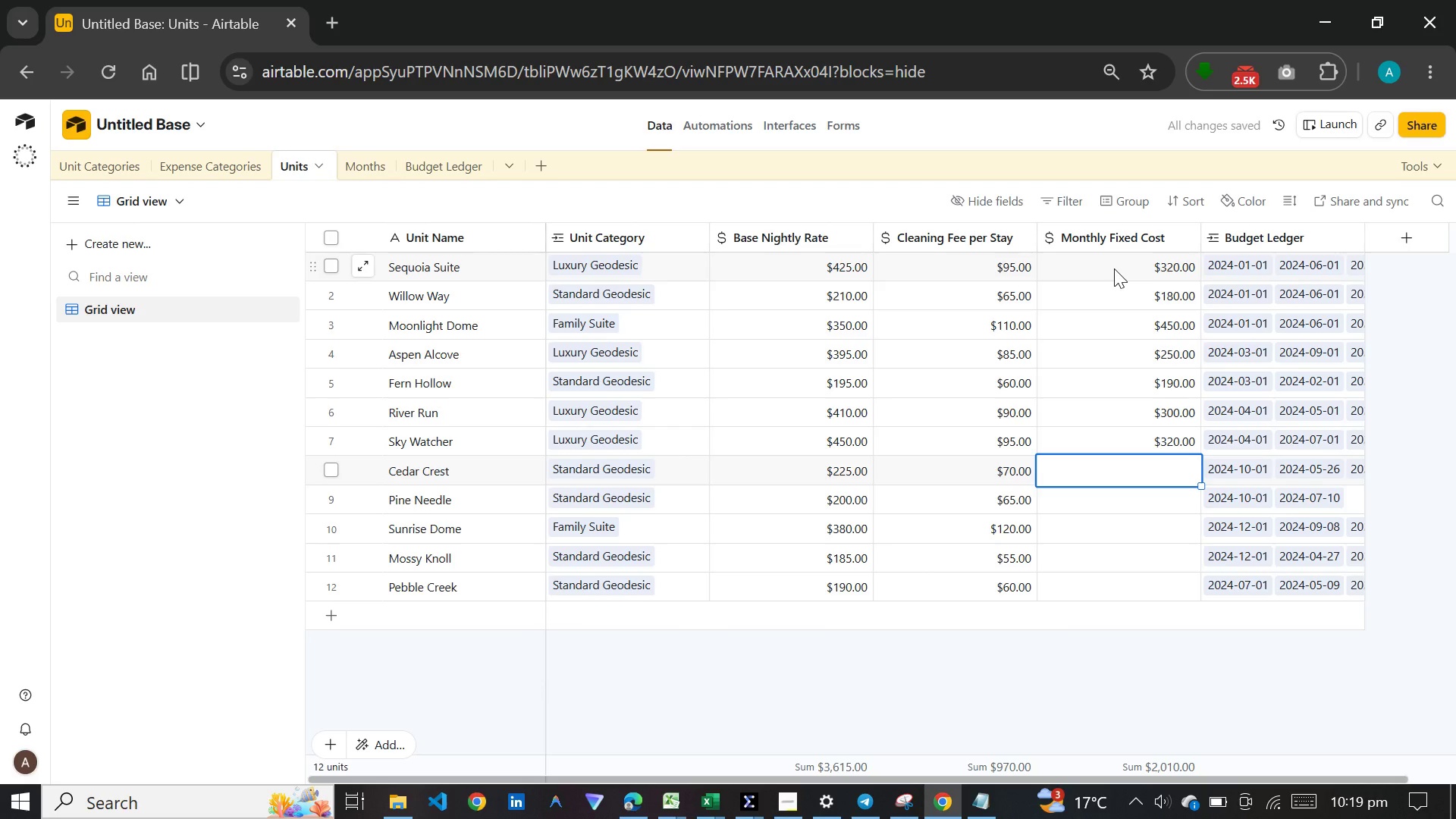 
type(210)
 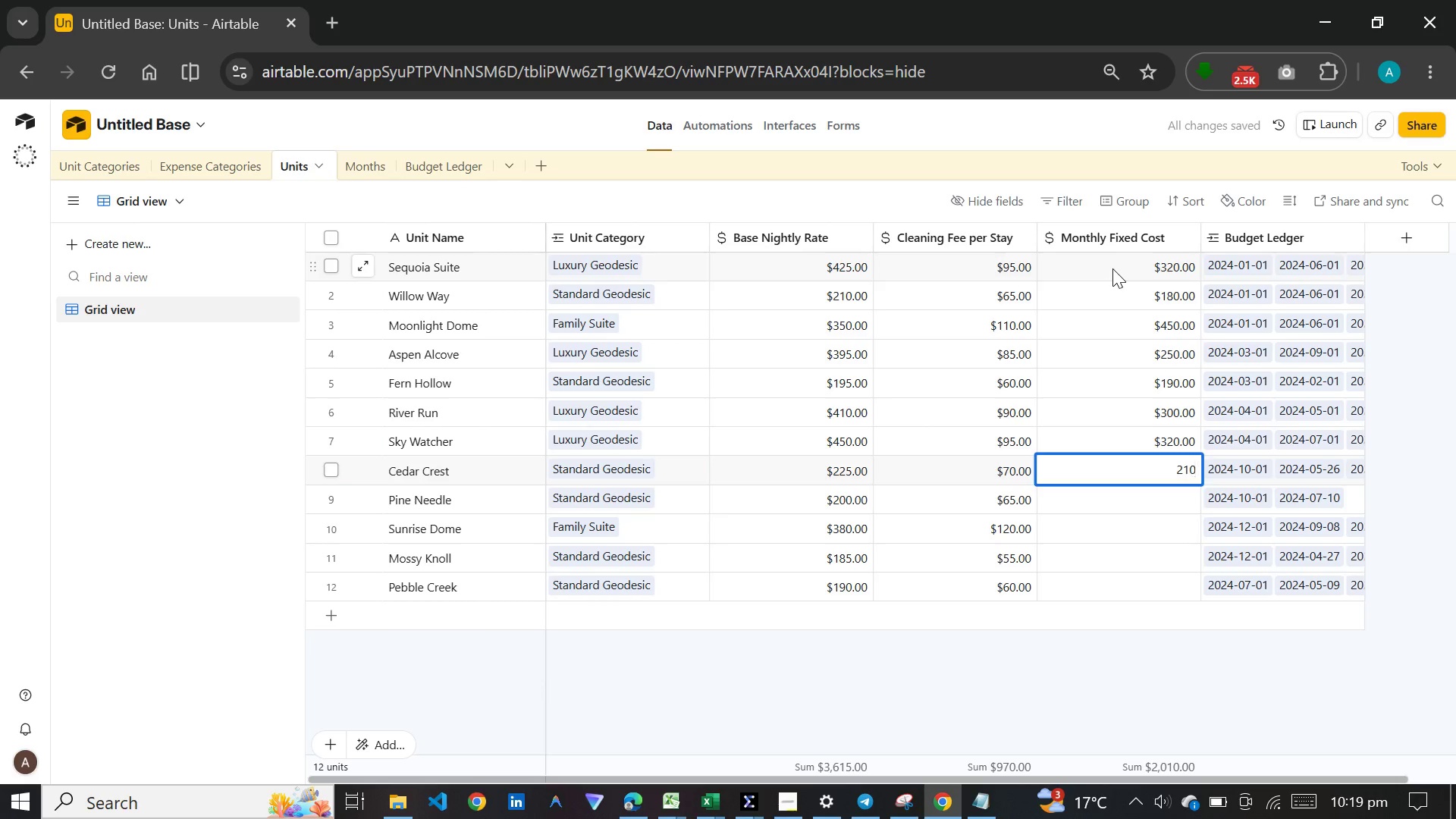 
key(Enter)
 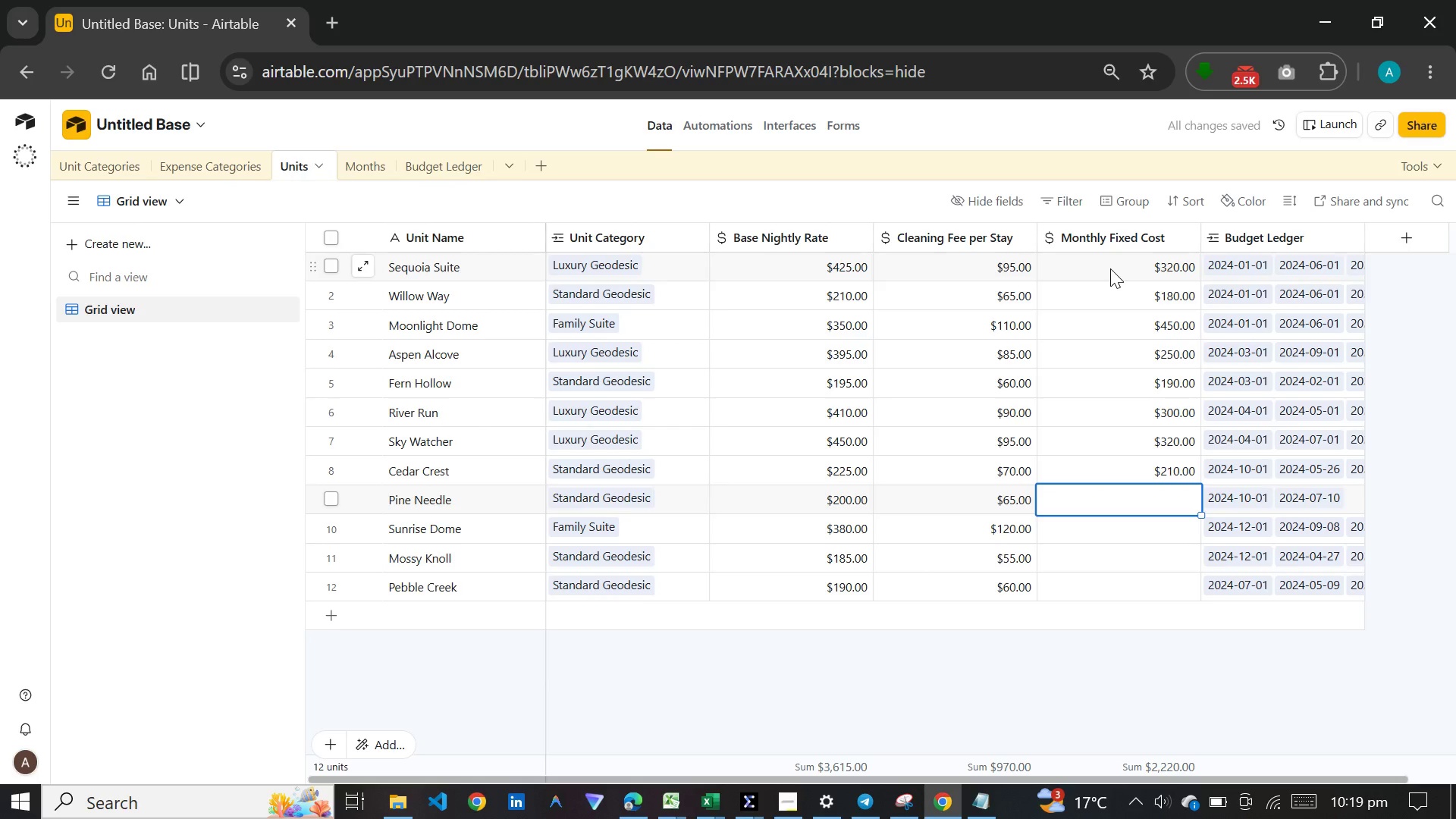 
type(185)
 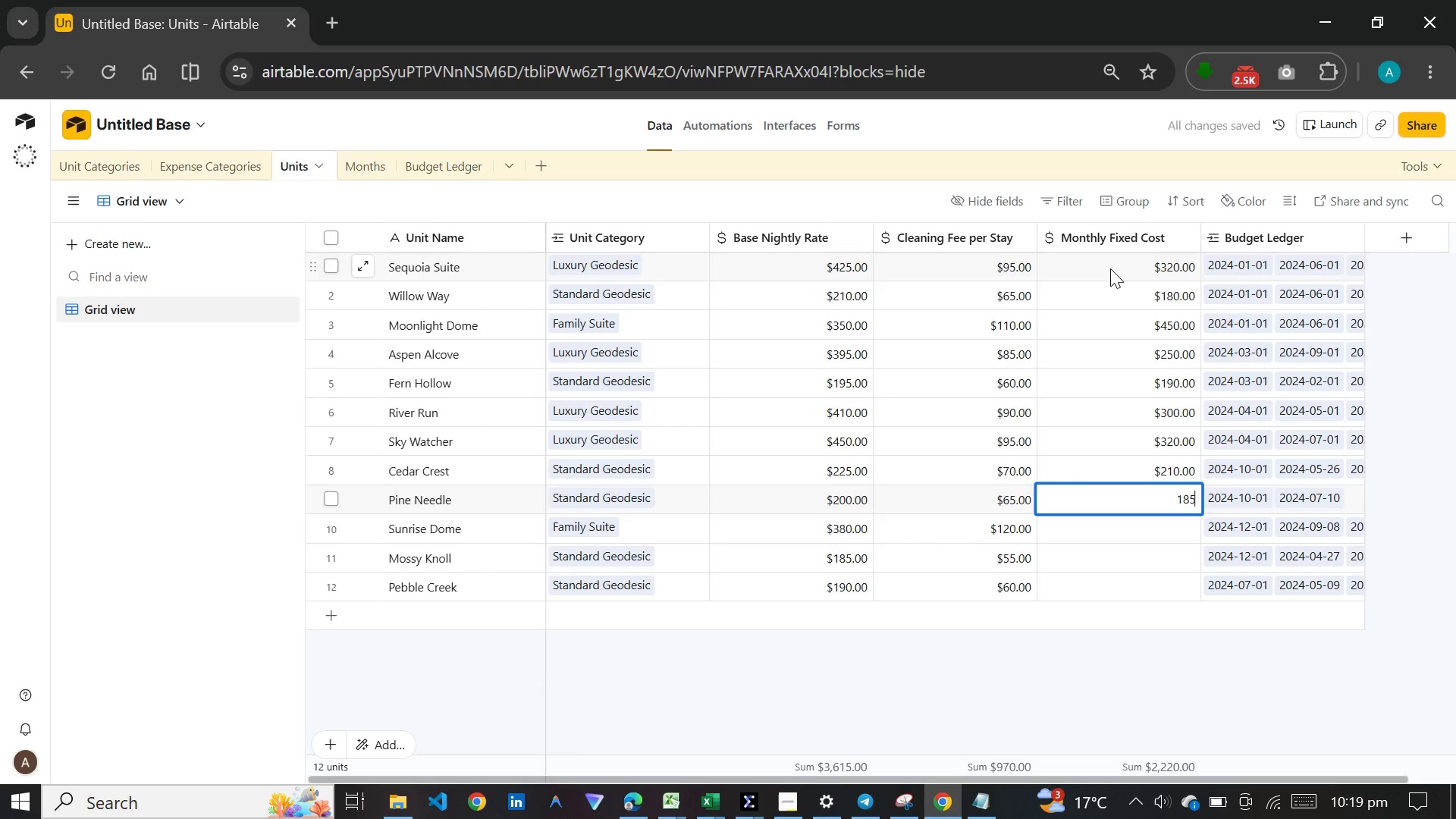 
key(Enter)
 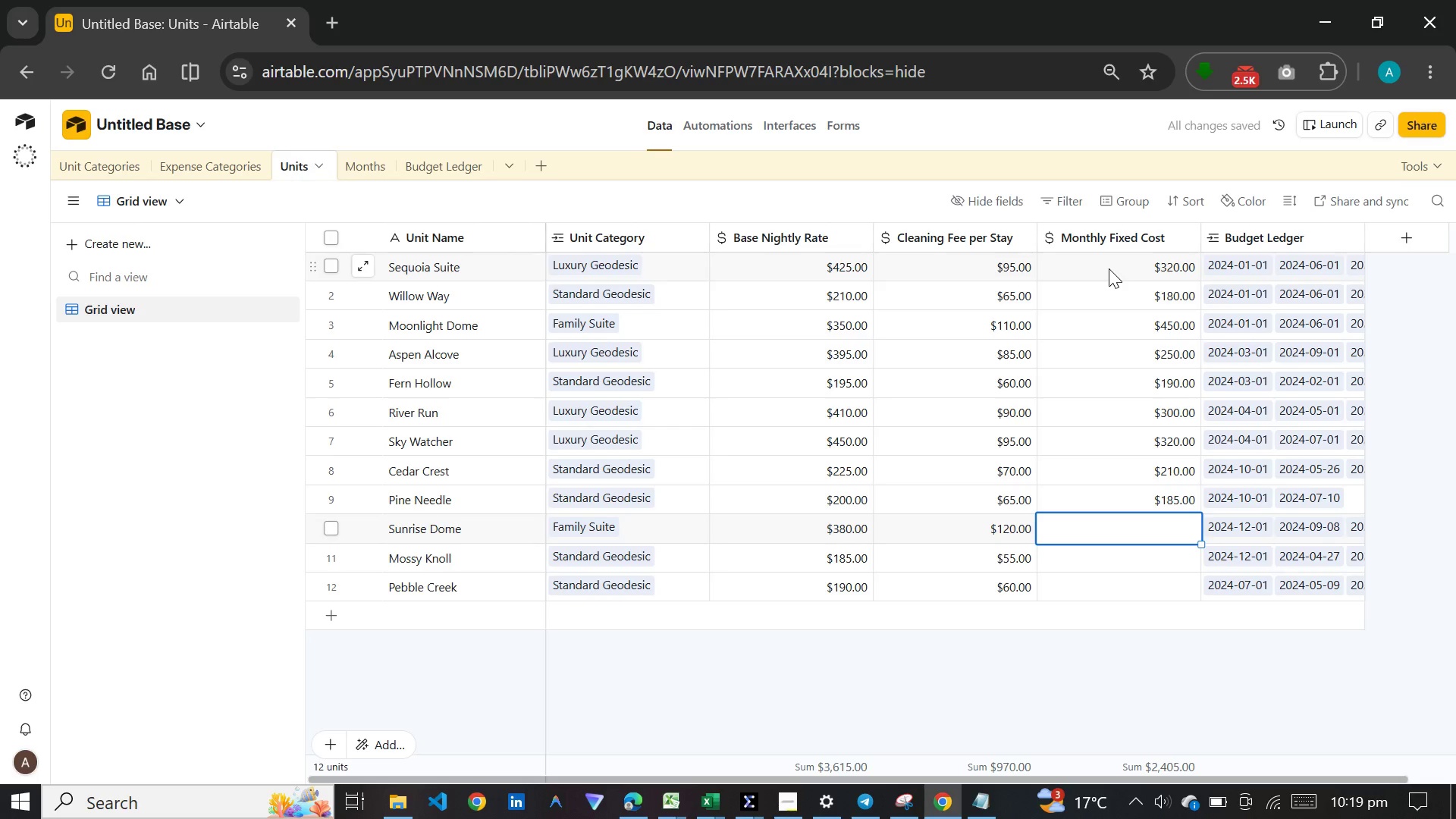 
wait(7.17)
 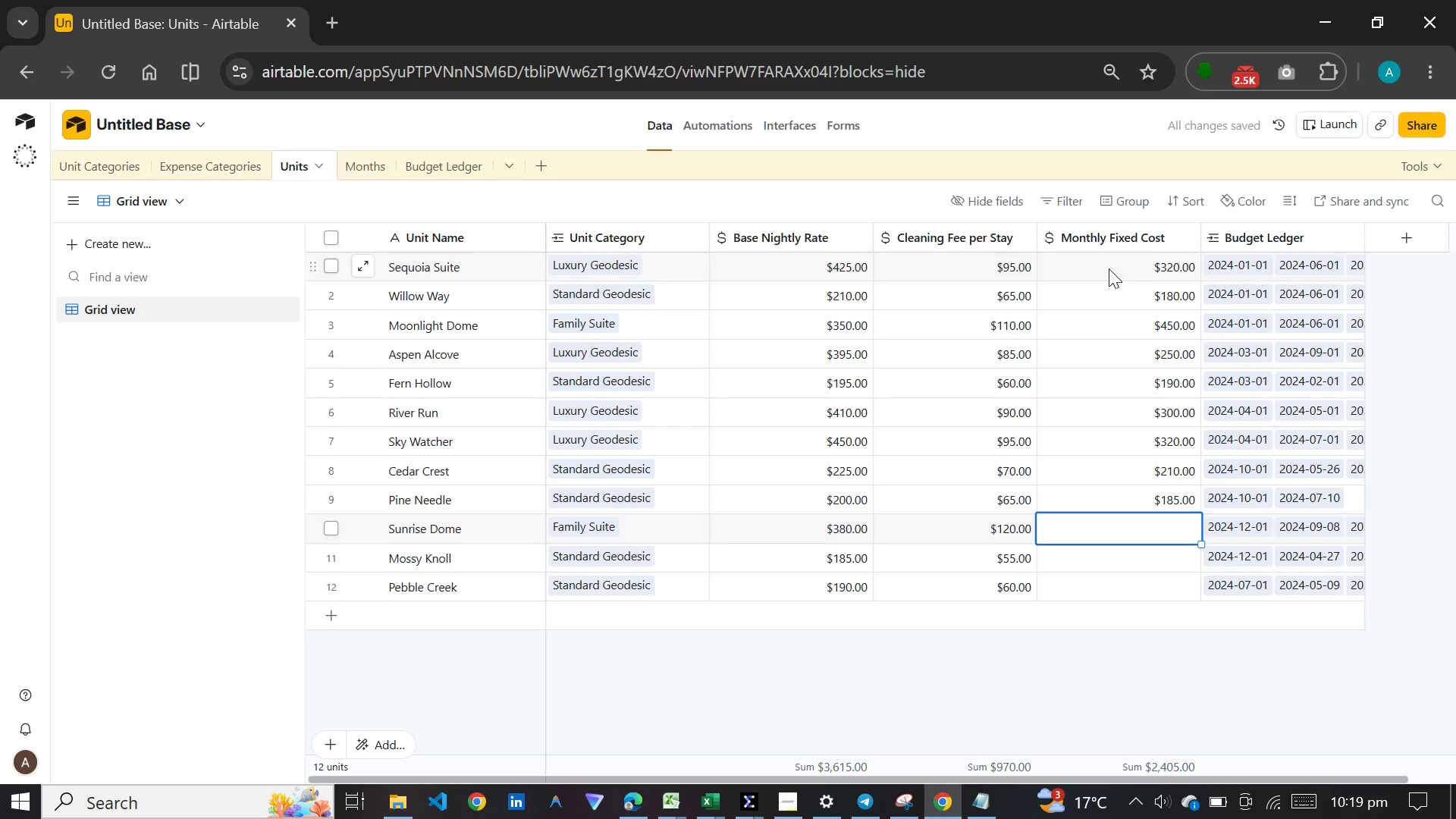 
type(500)
 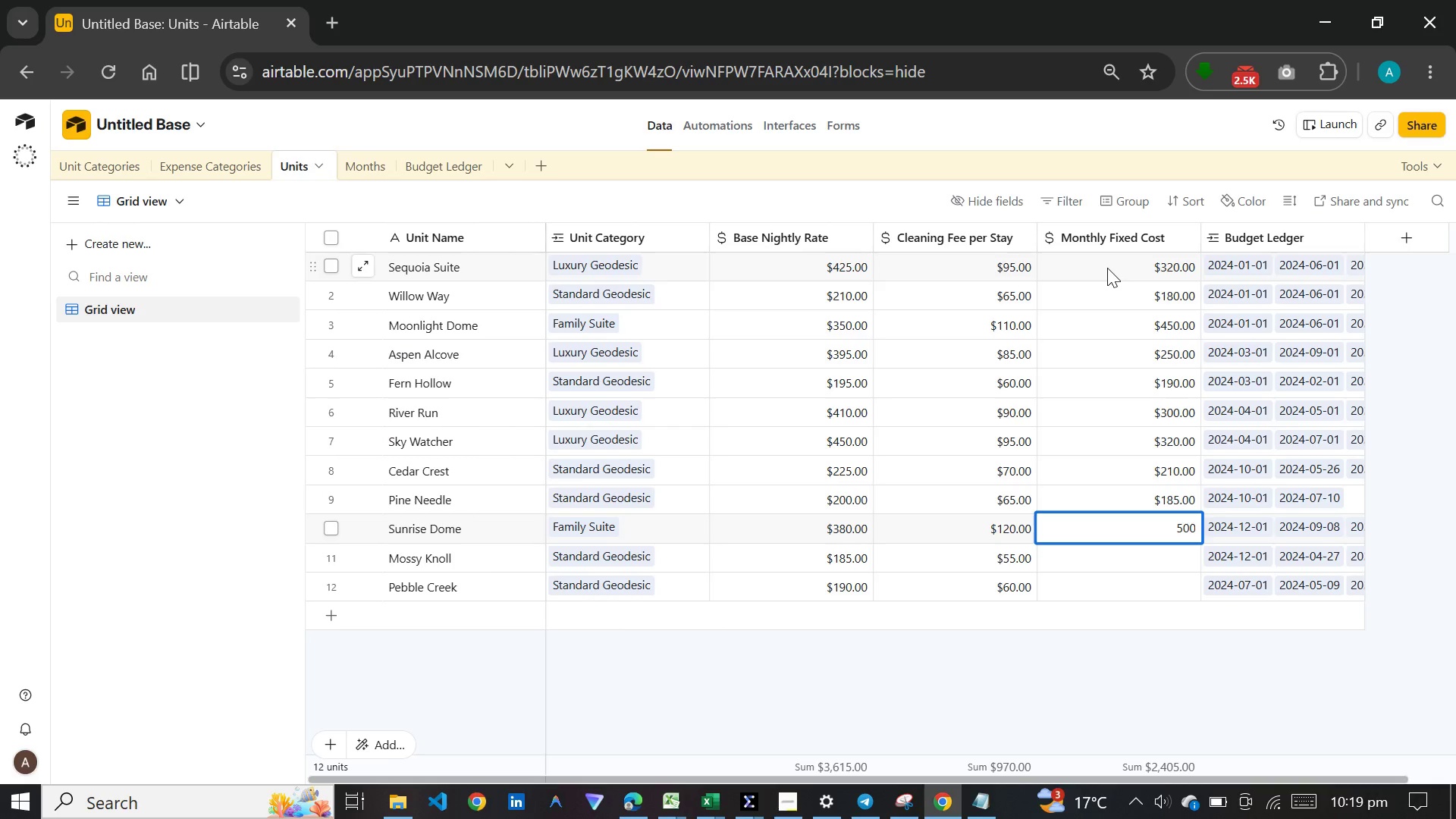 
key(Enter)
 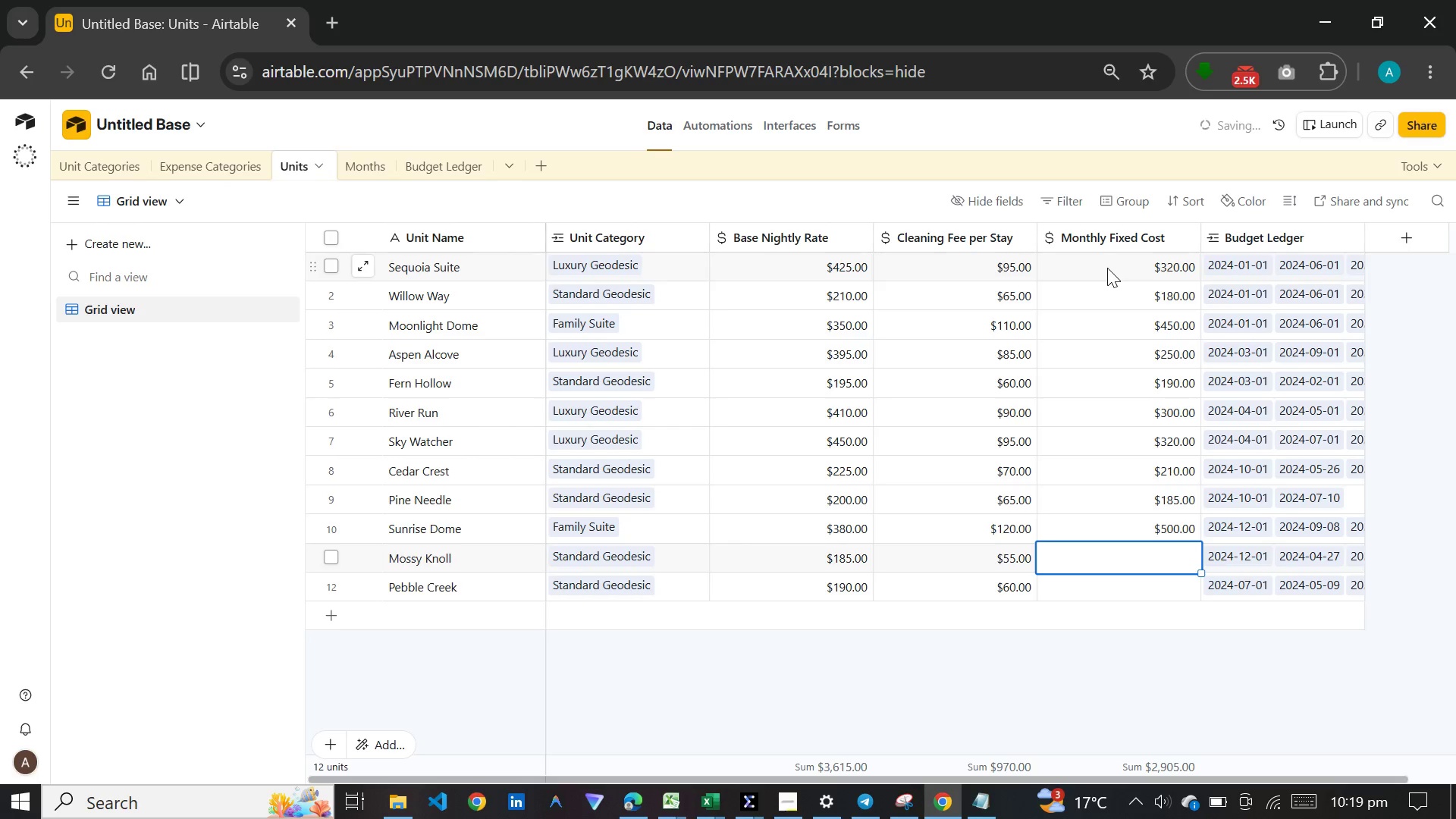 
type(160)
 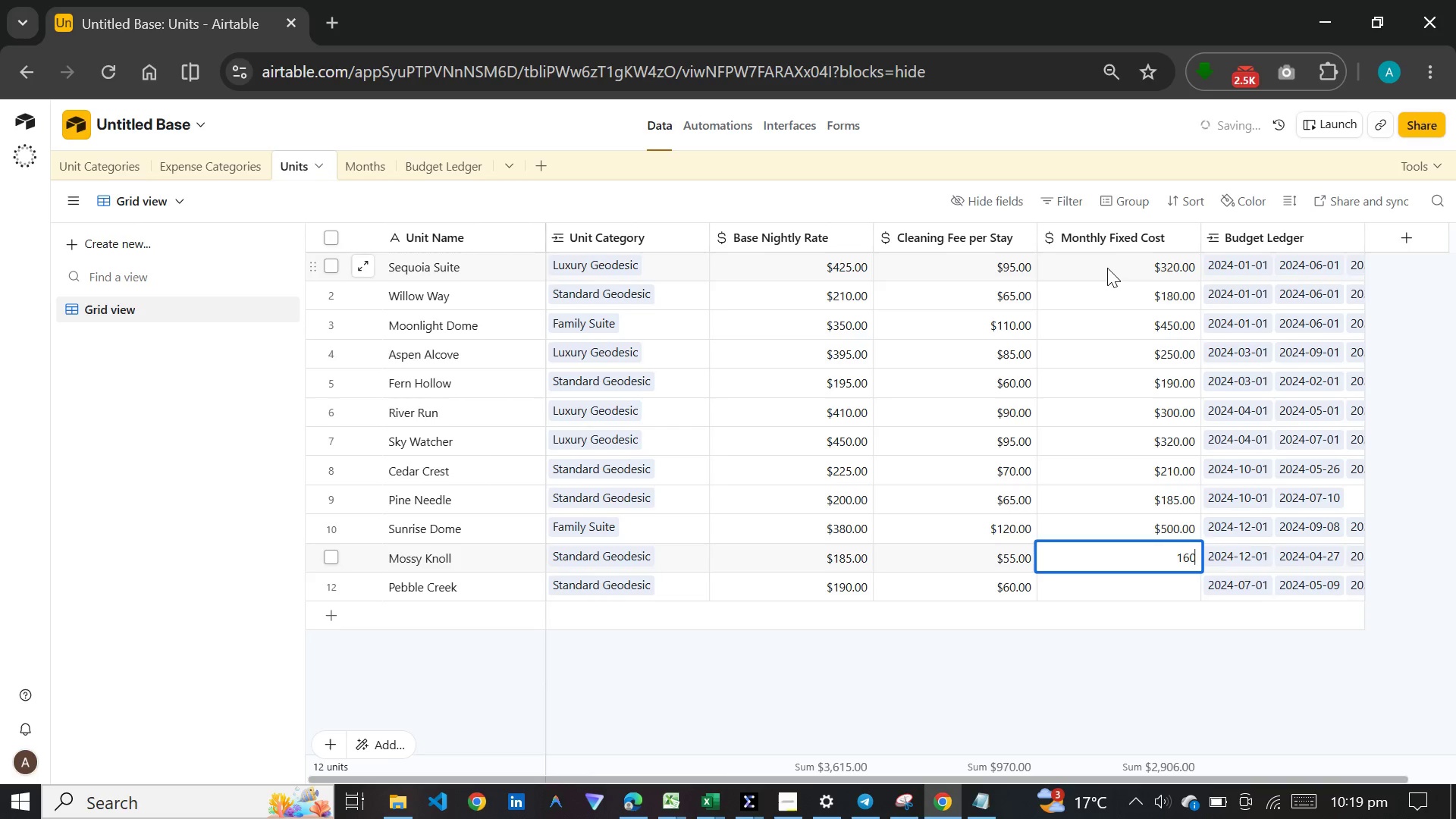 
key(Enter)
 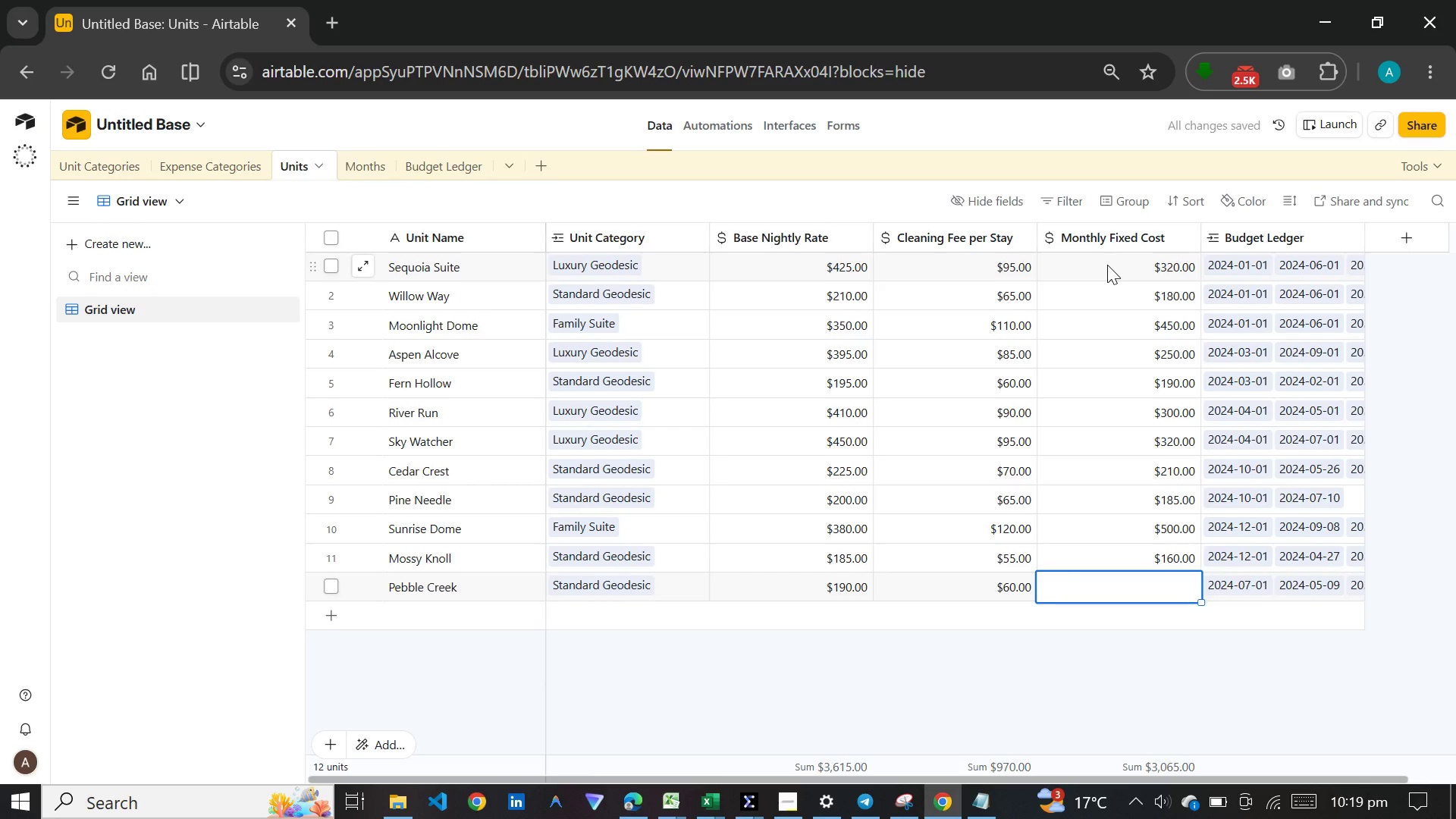 
type(175)
 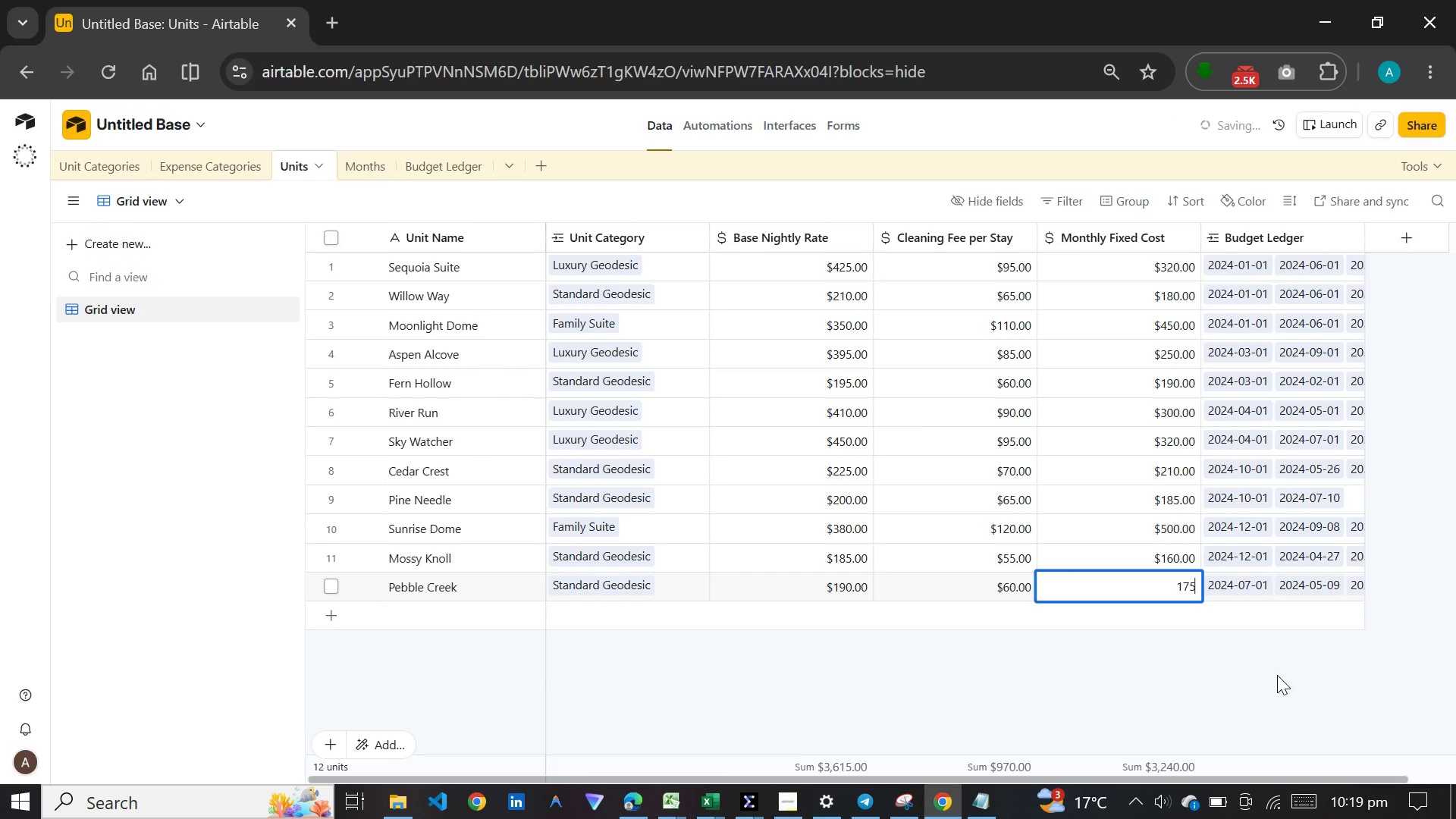 
left_click([1271, 685])
 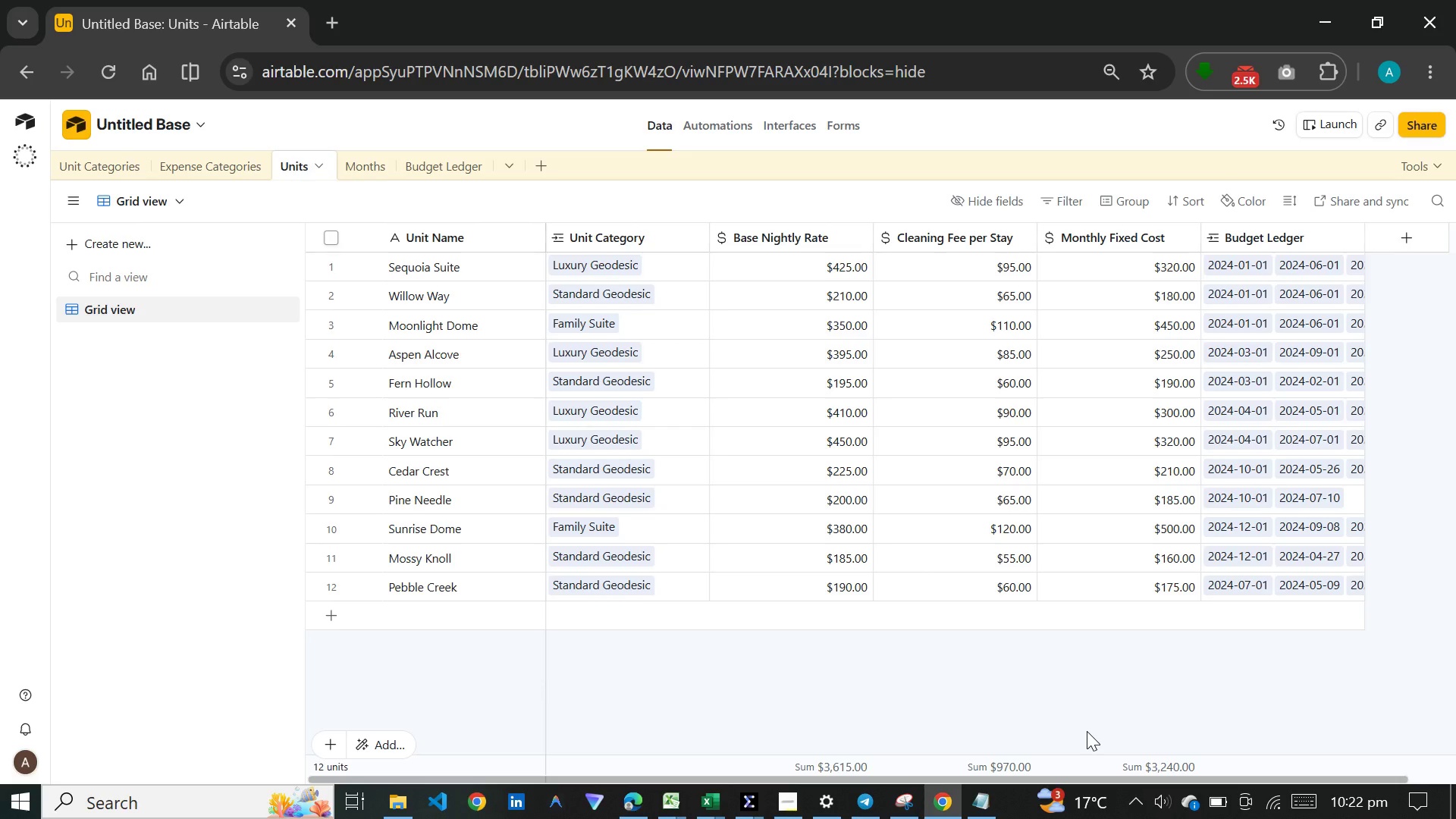 
wait(196.62)
 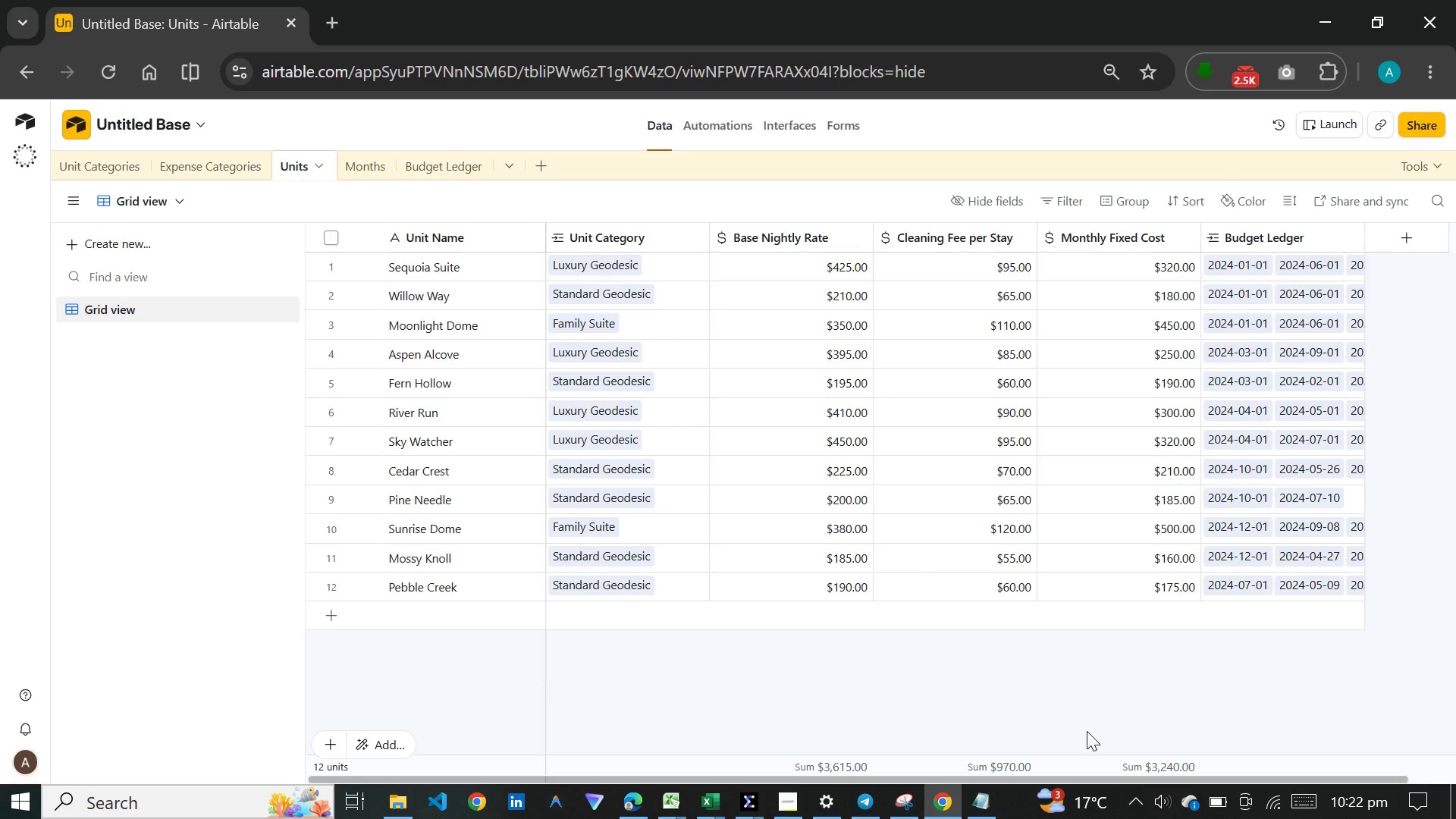 
left_click([375, 167])
 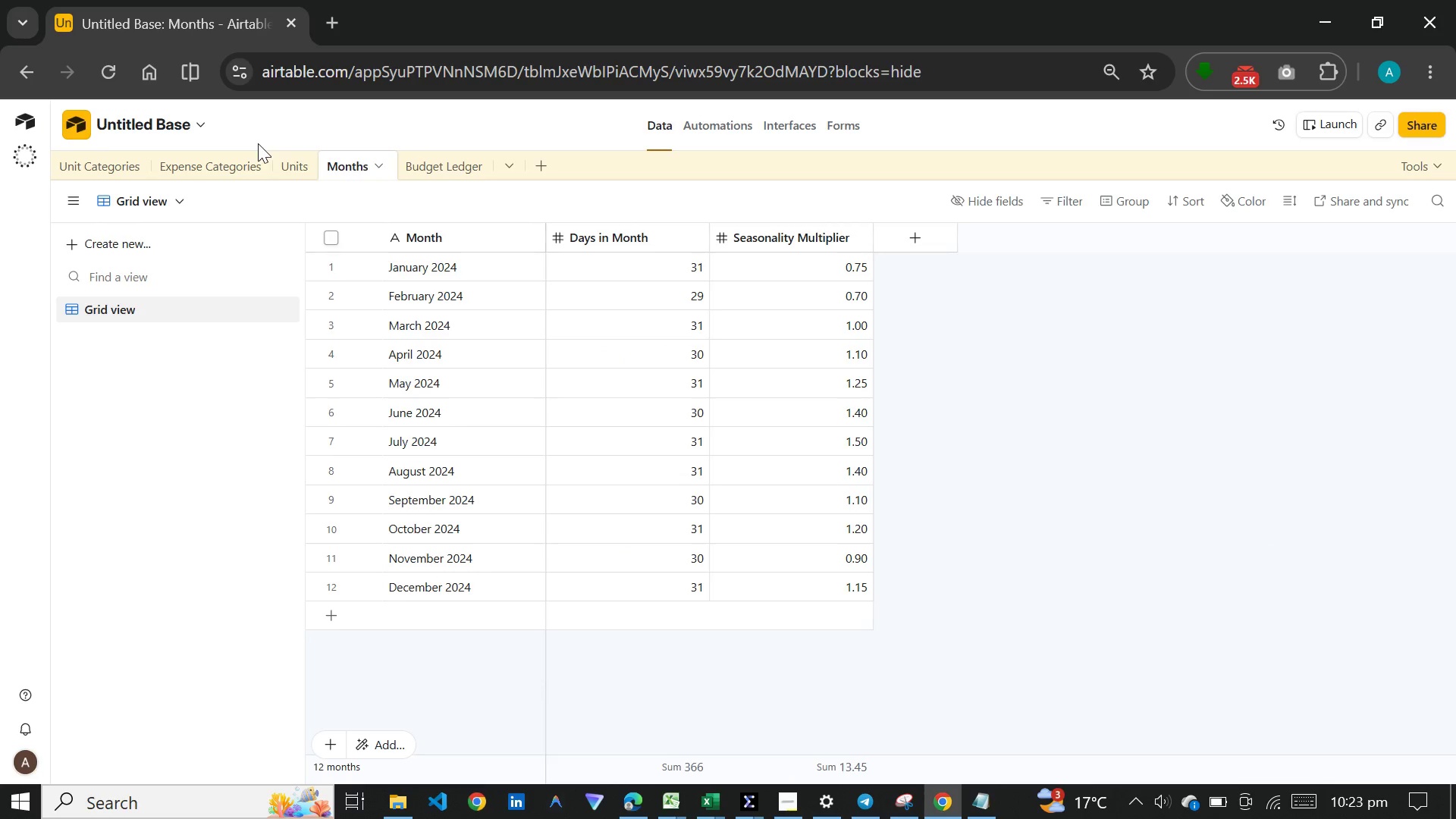 
left_click([209, 162])
 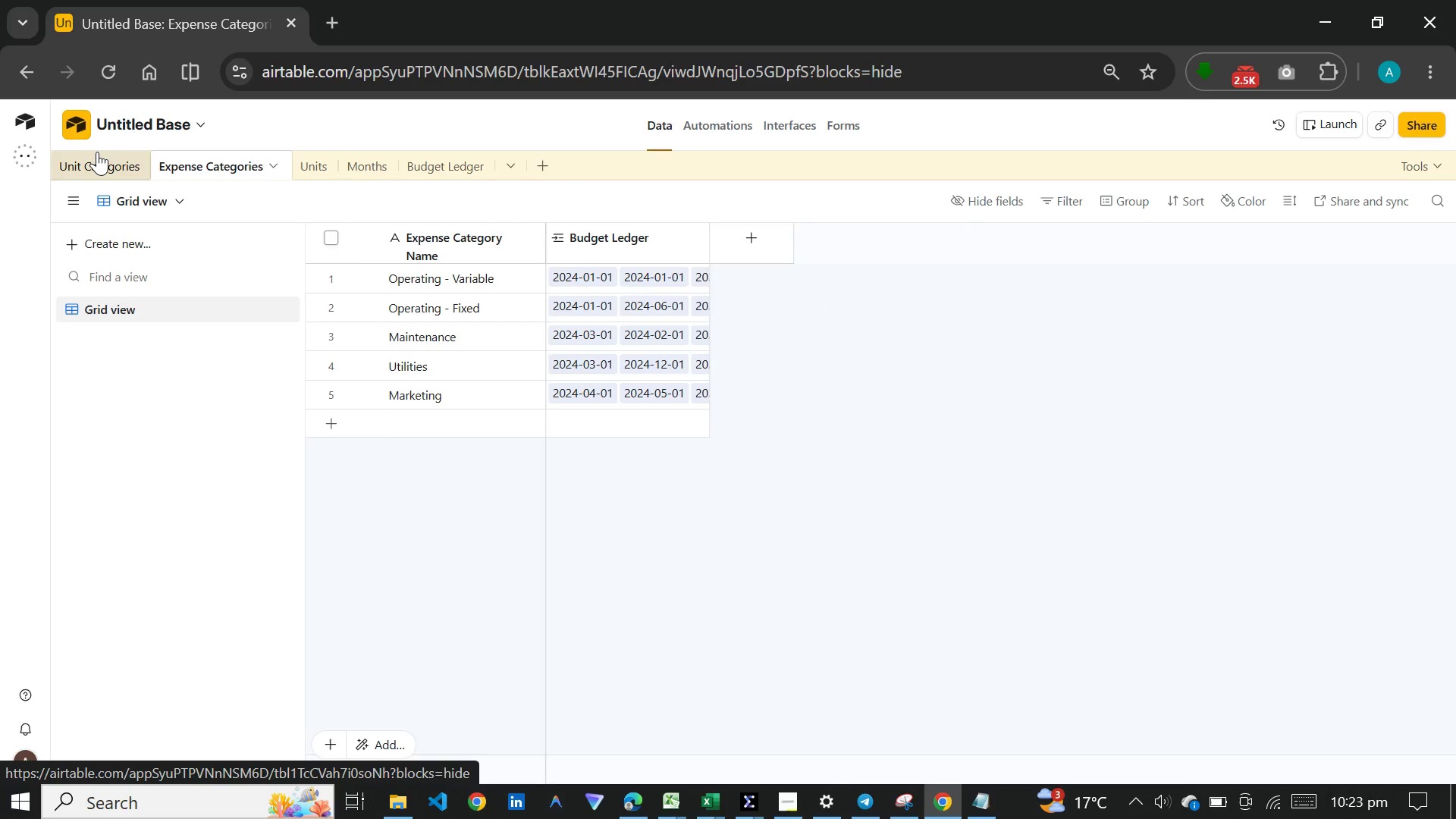 
left_click([97, 152])
 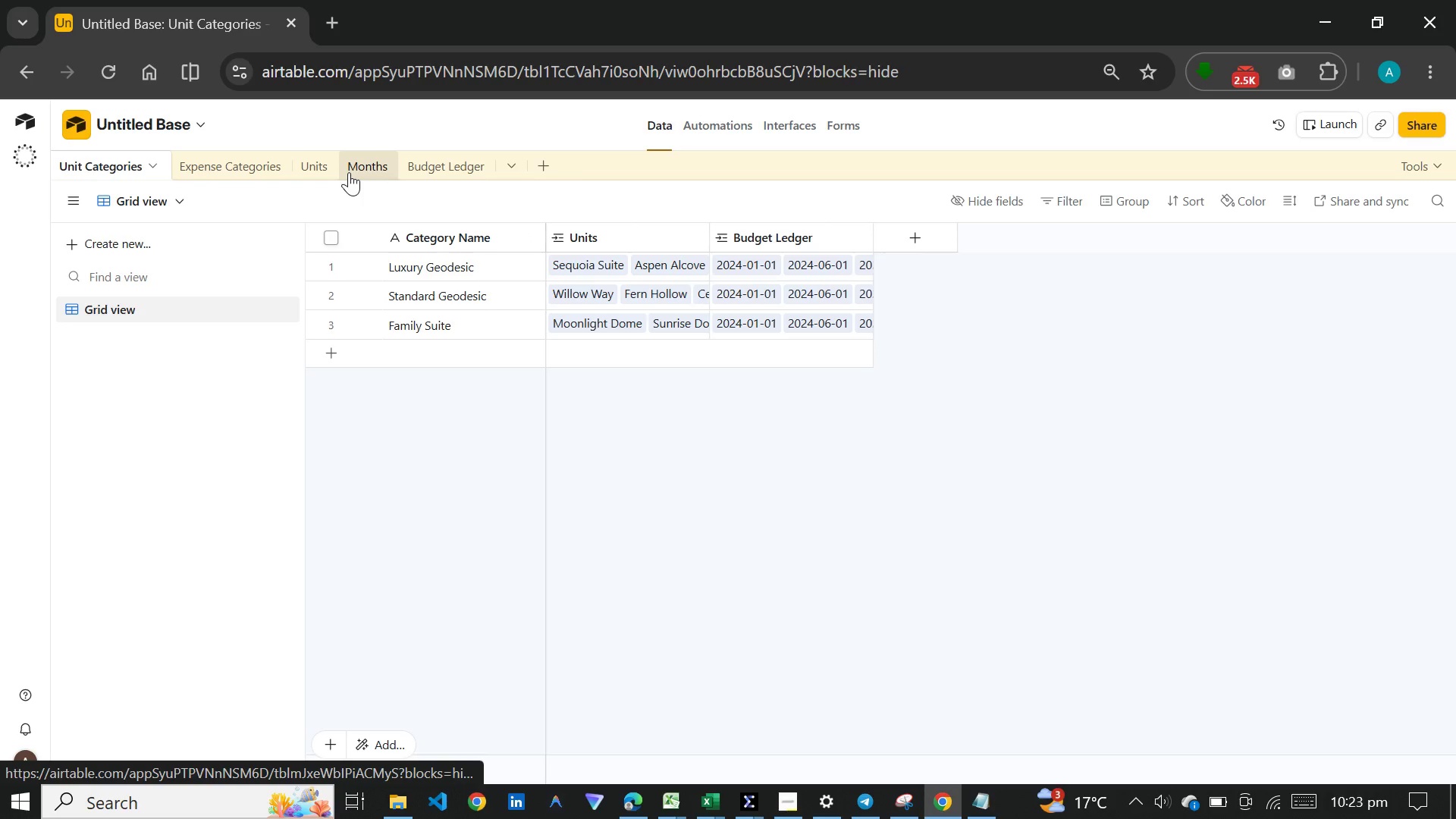 
wait(8.92)
 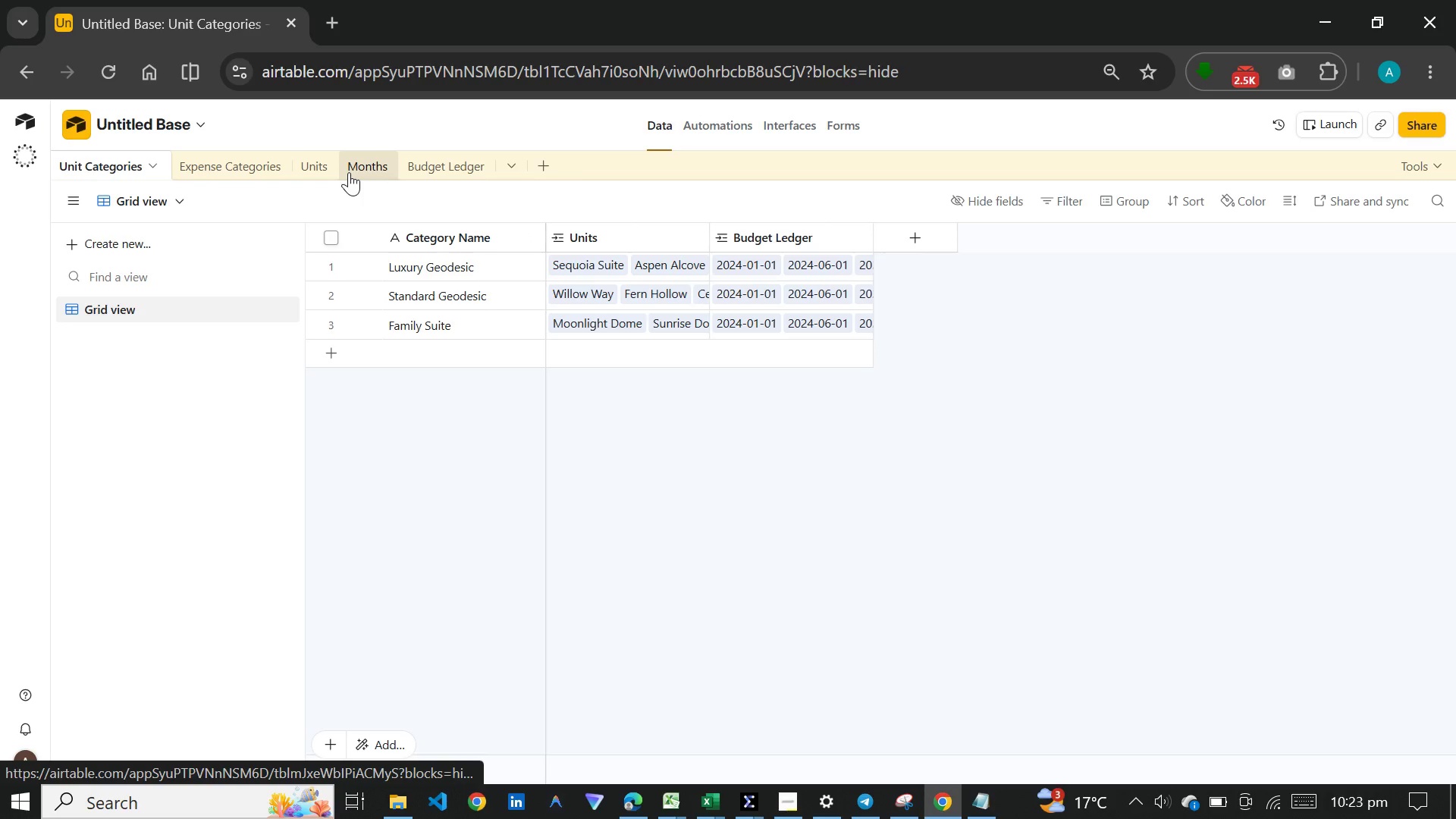 
left_click([690, 264])
 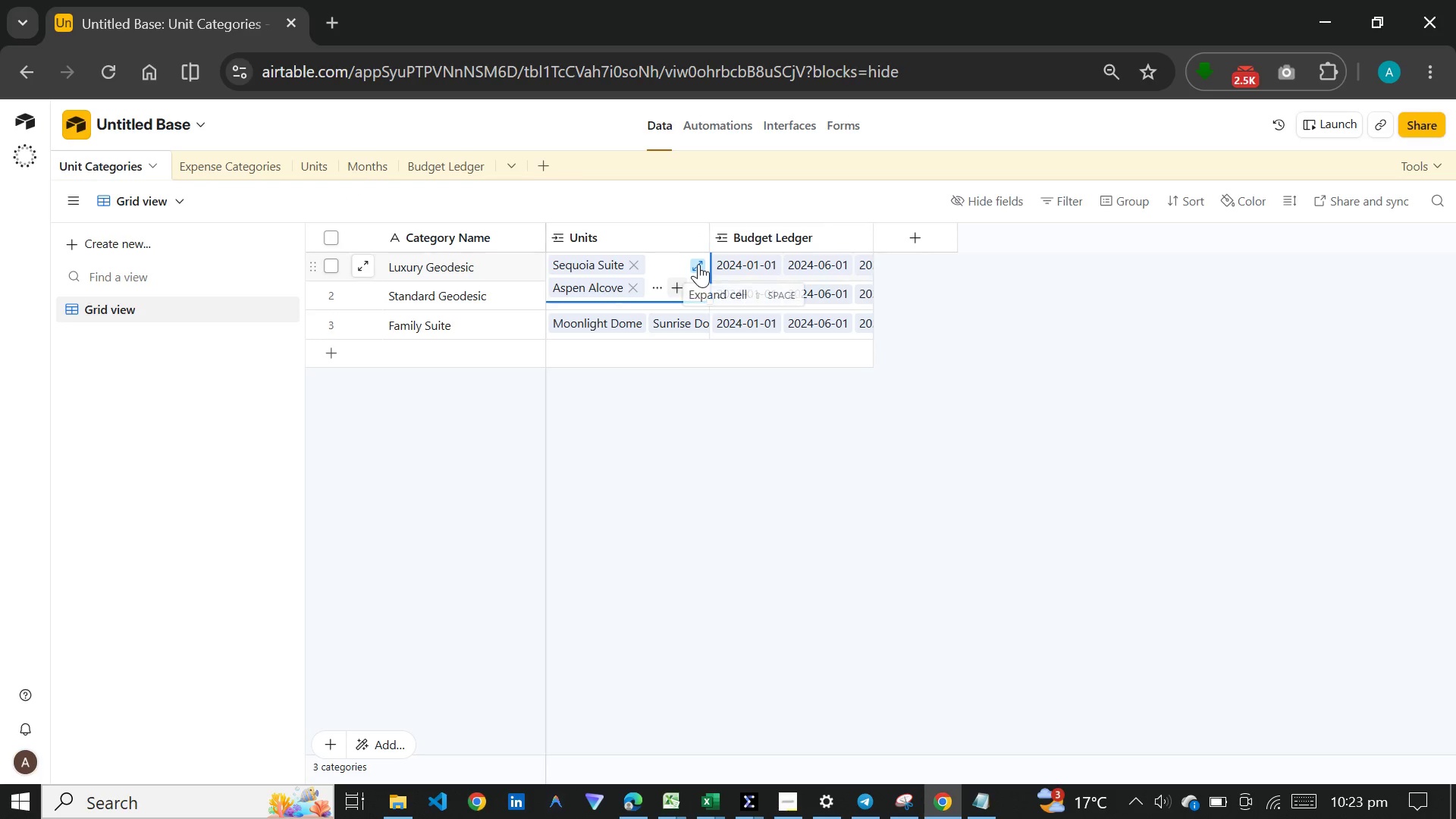 
left_click([698, 264])
 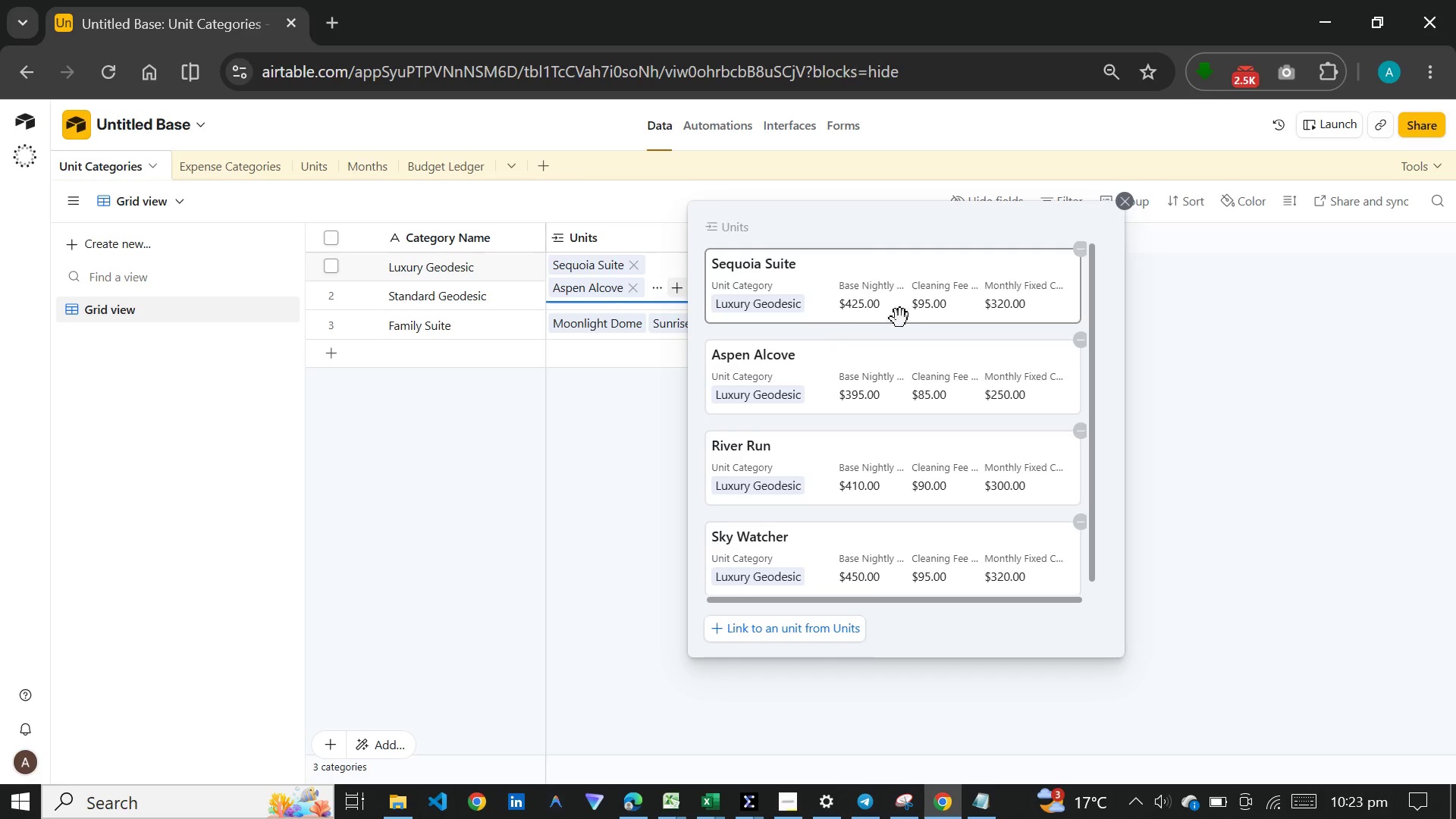 
scroll: coordinate [942, 335], scroll_direction: down, amount: 4.0
 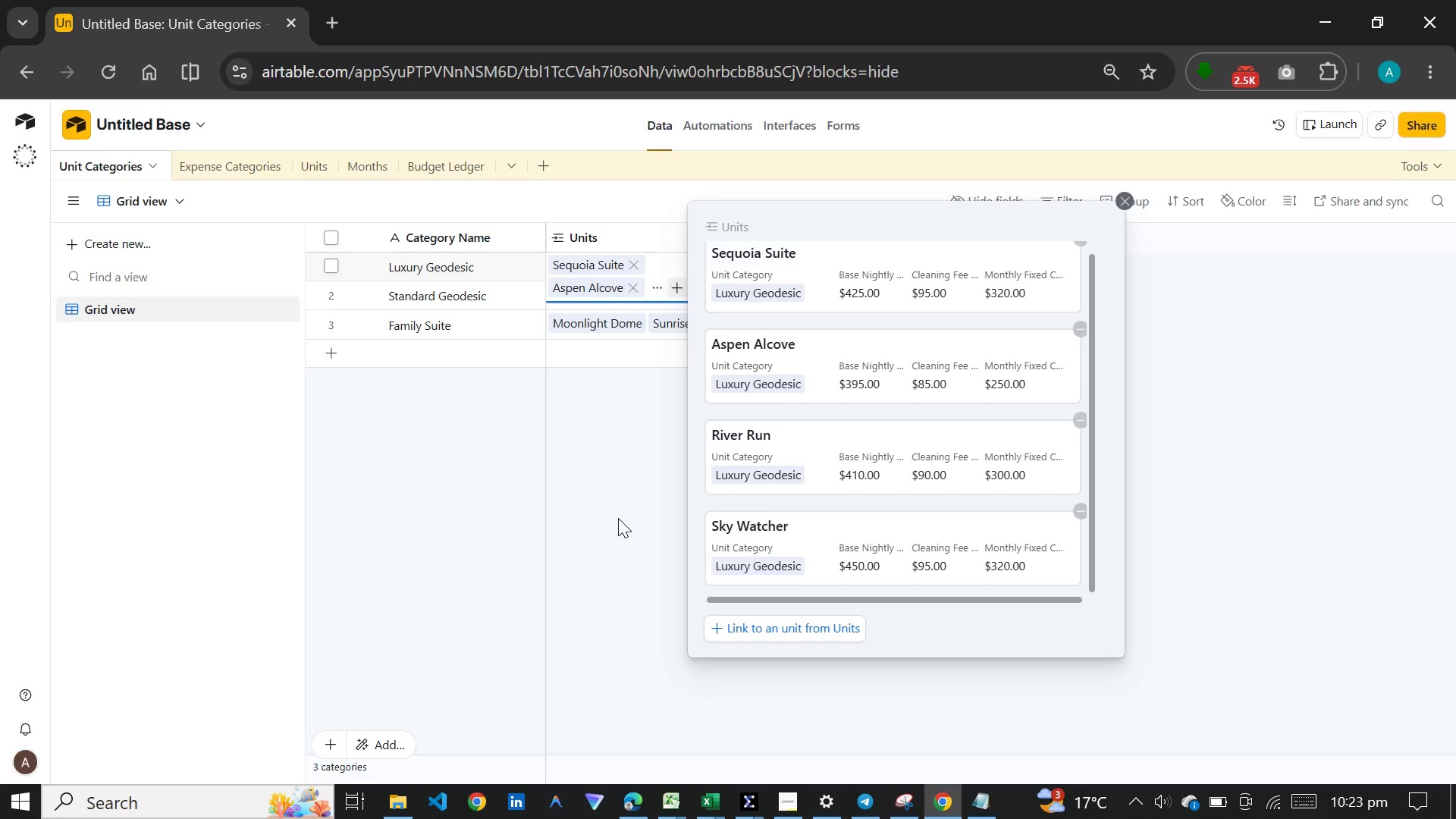 
left_click([618, 518])
 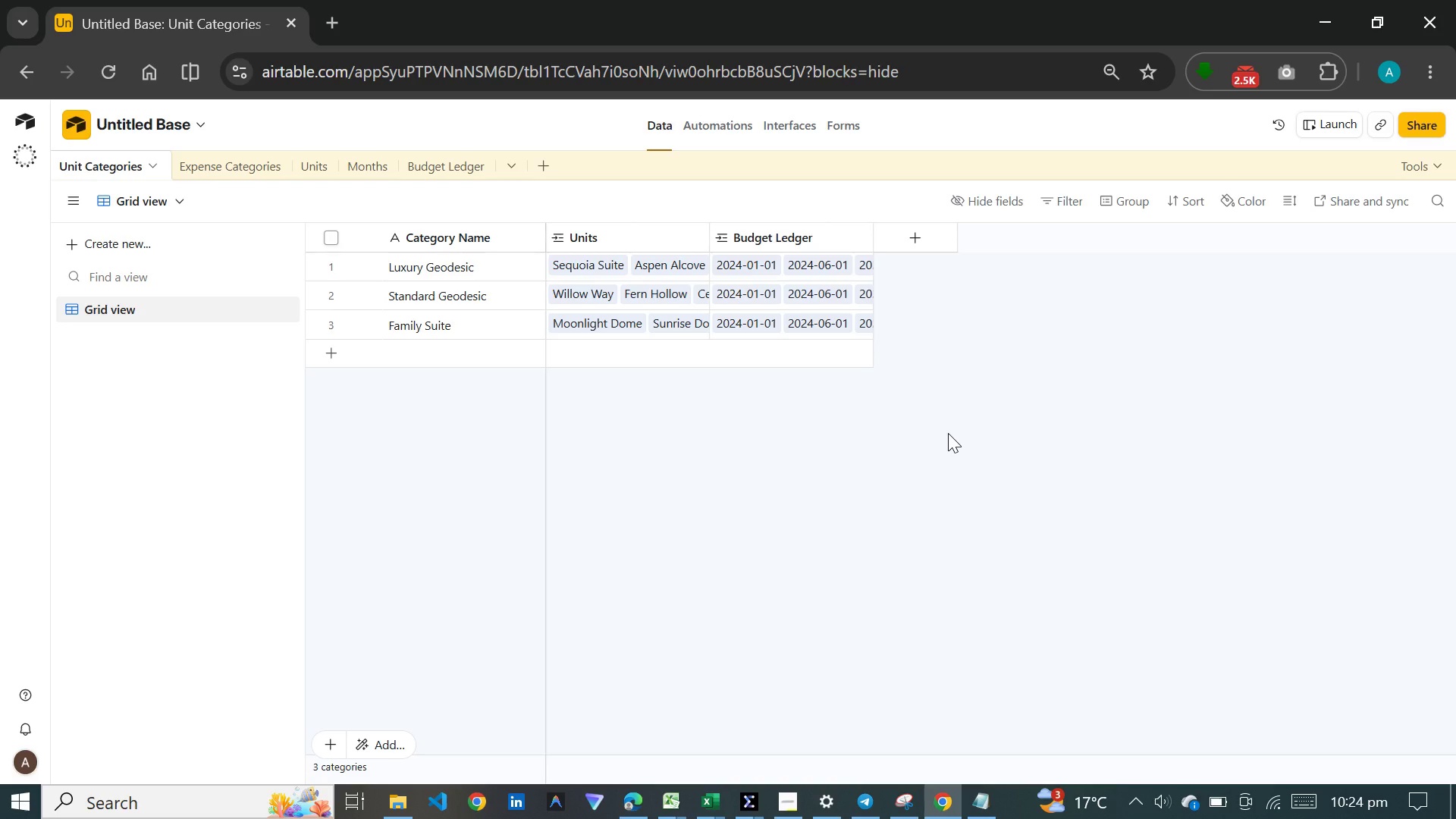 
wait(47.22)
 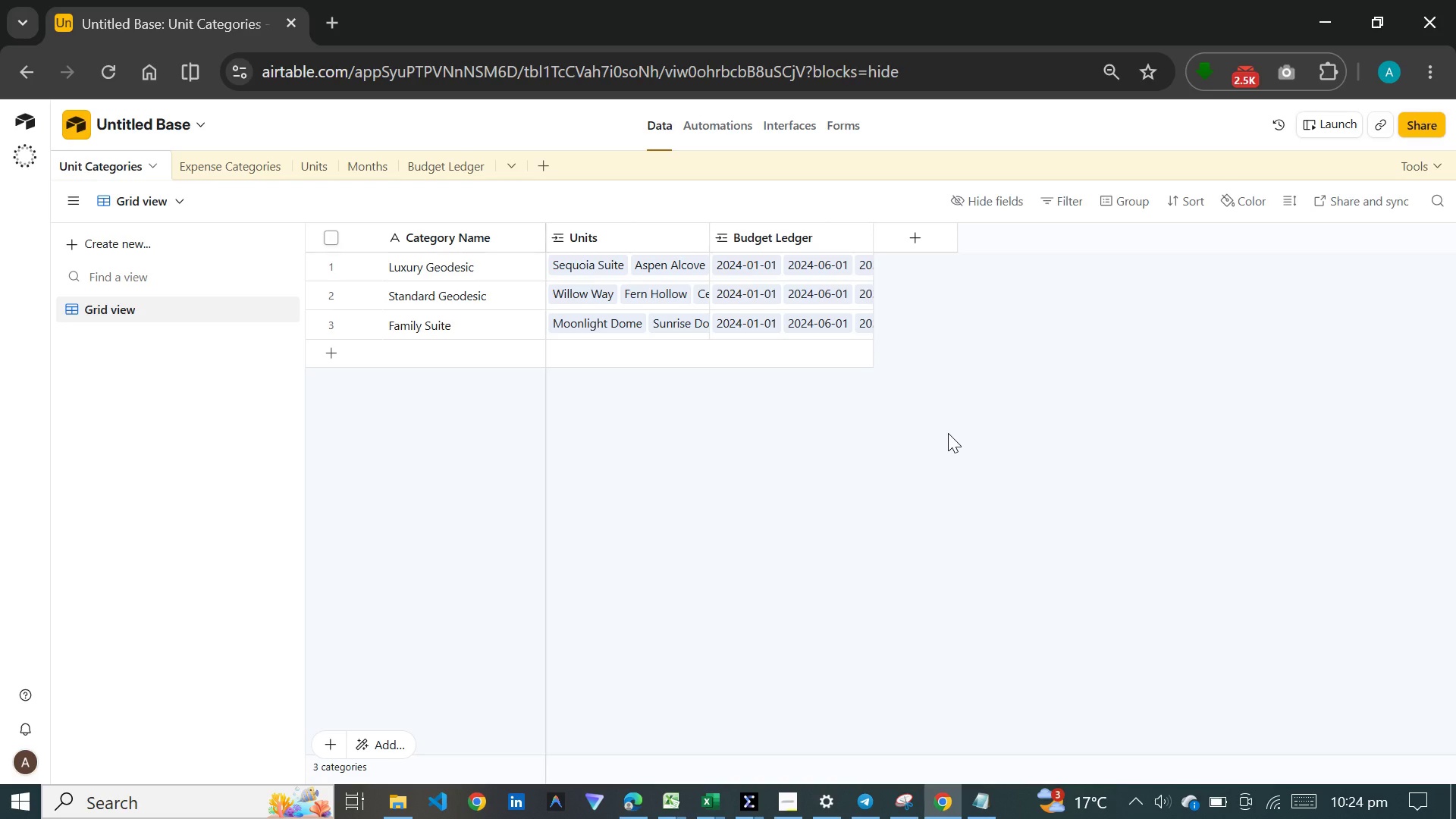 
left_click([466, 166])
 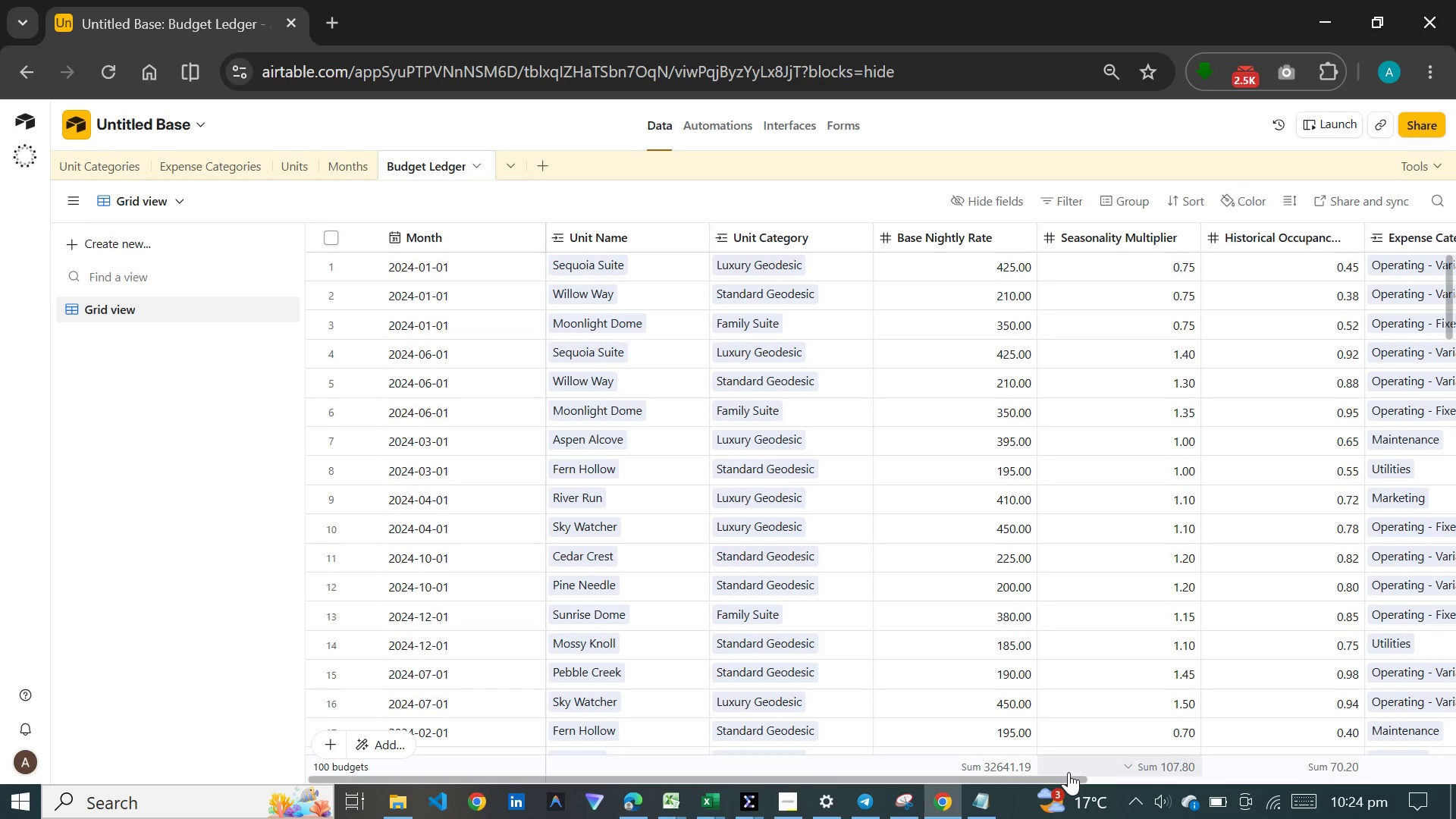 
left_click_drag(start_coordinate=[1068, 780], to_coordinate=[1455, 776])
 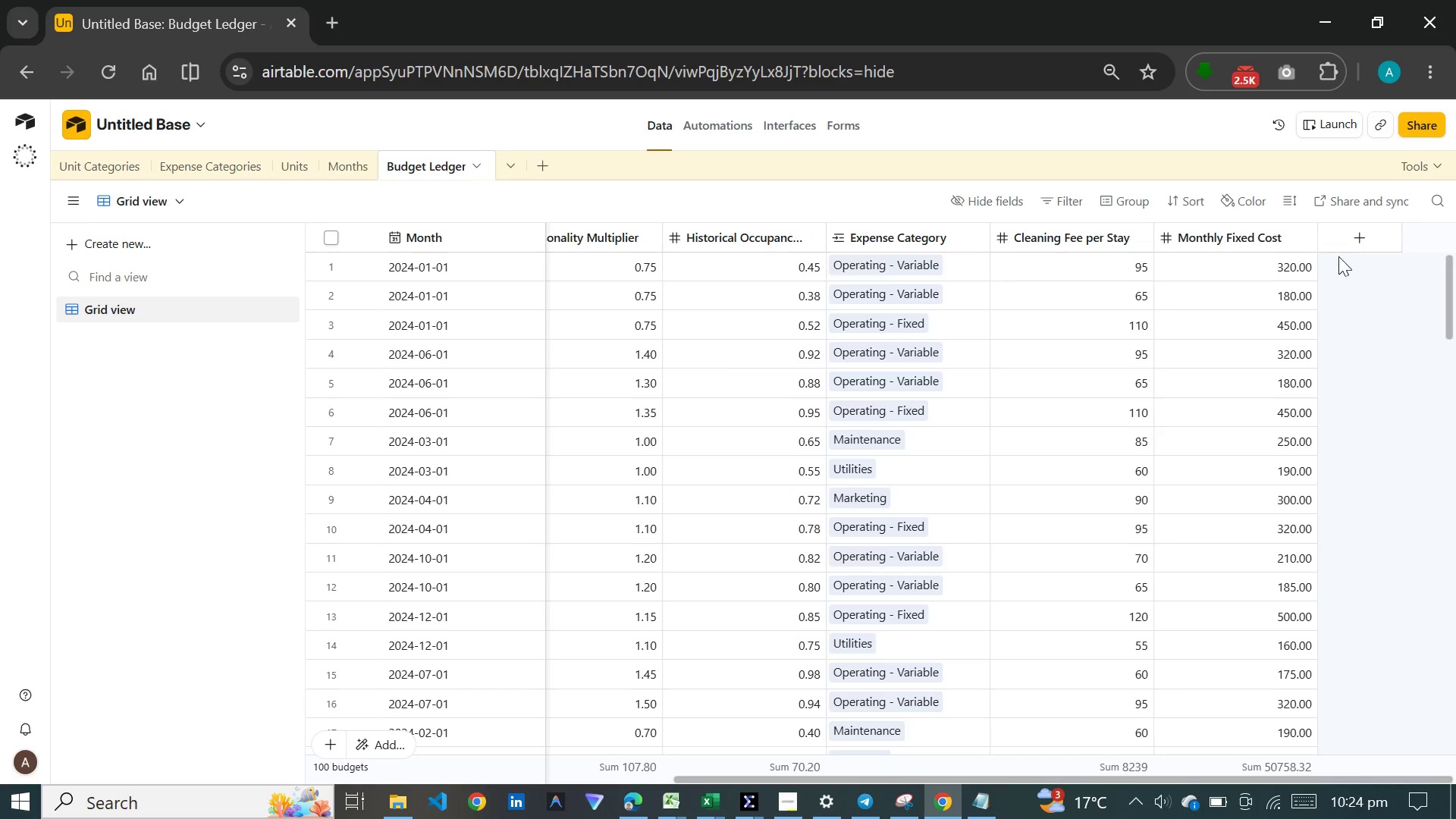 
left_click([1345, 244])
 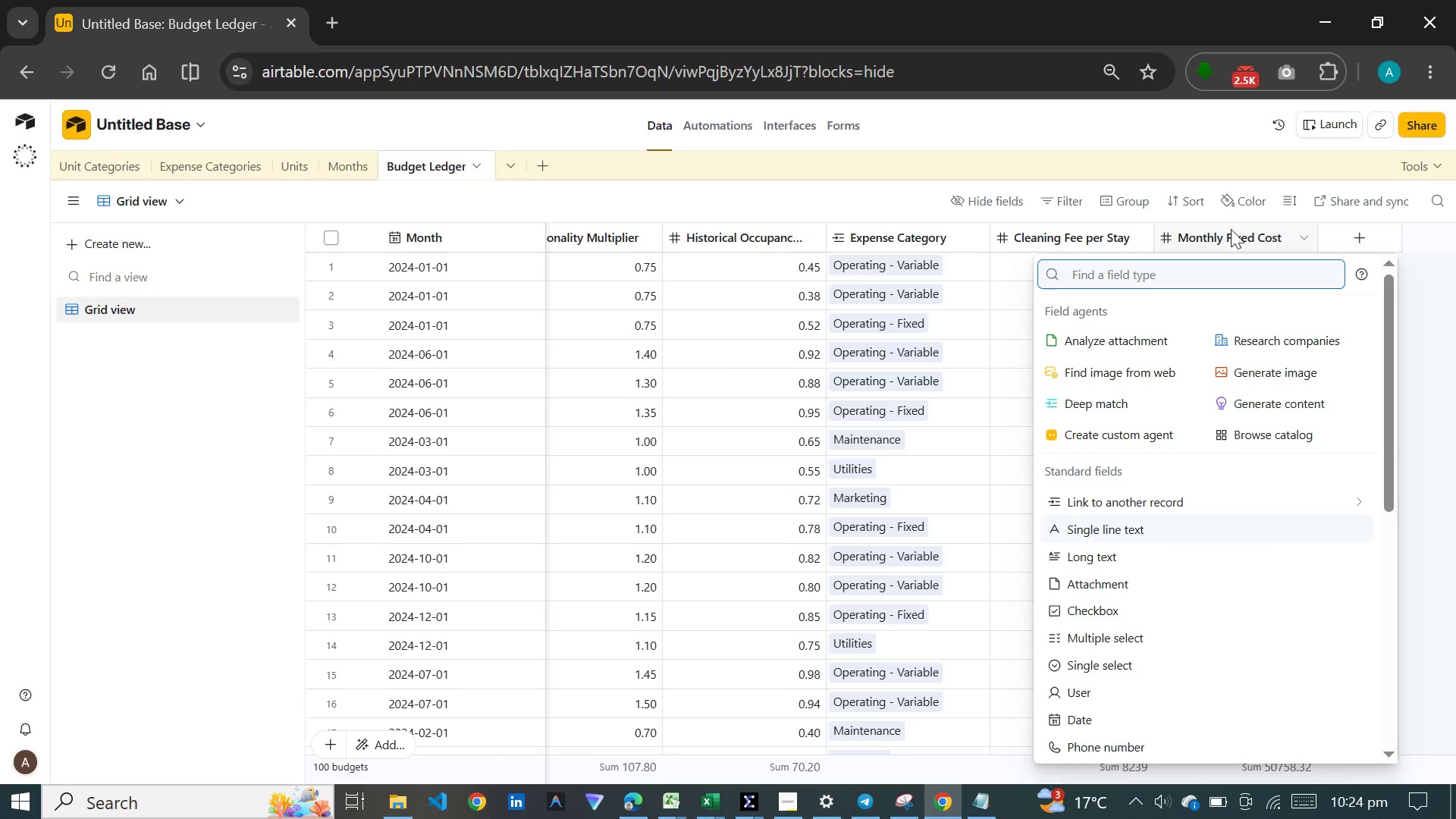 
left_click([1238, 226])
 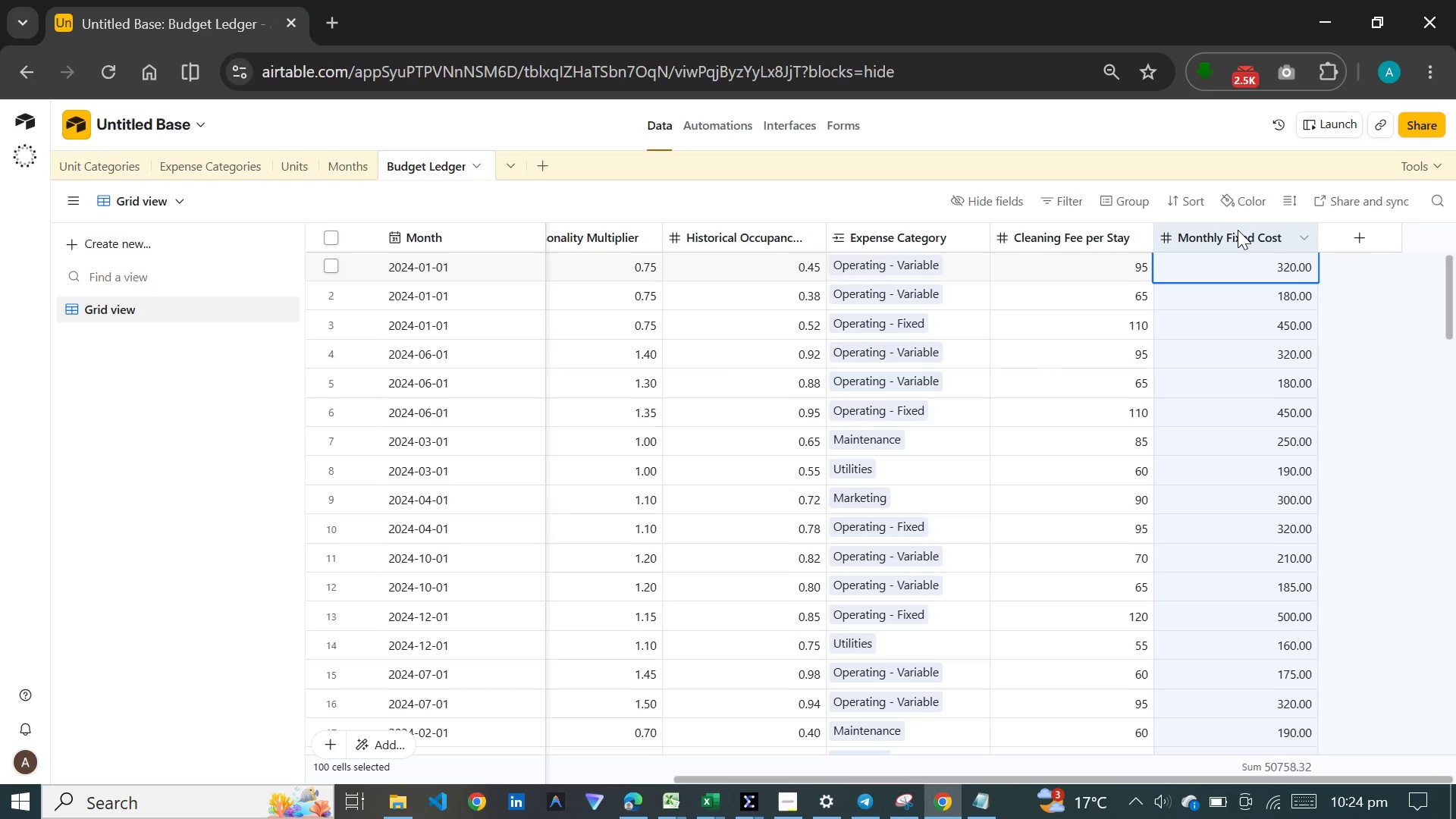 
double_click([1238, 230])
 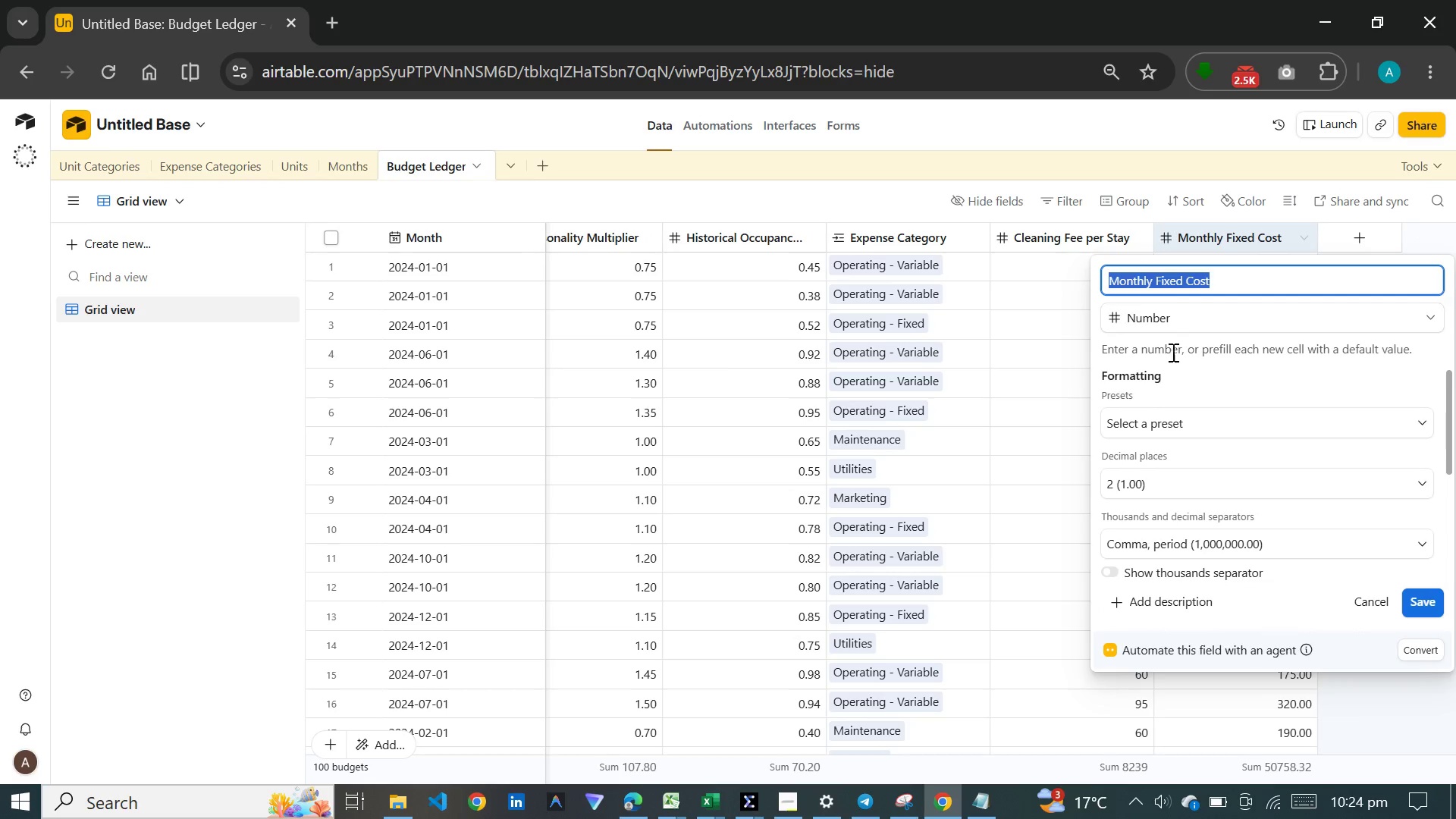 
left_click([1180, 318])
 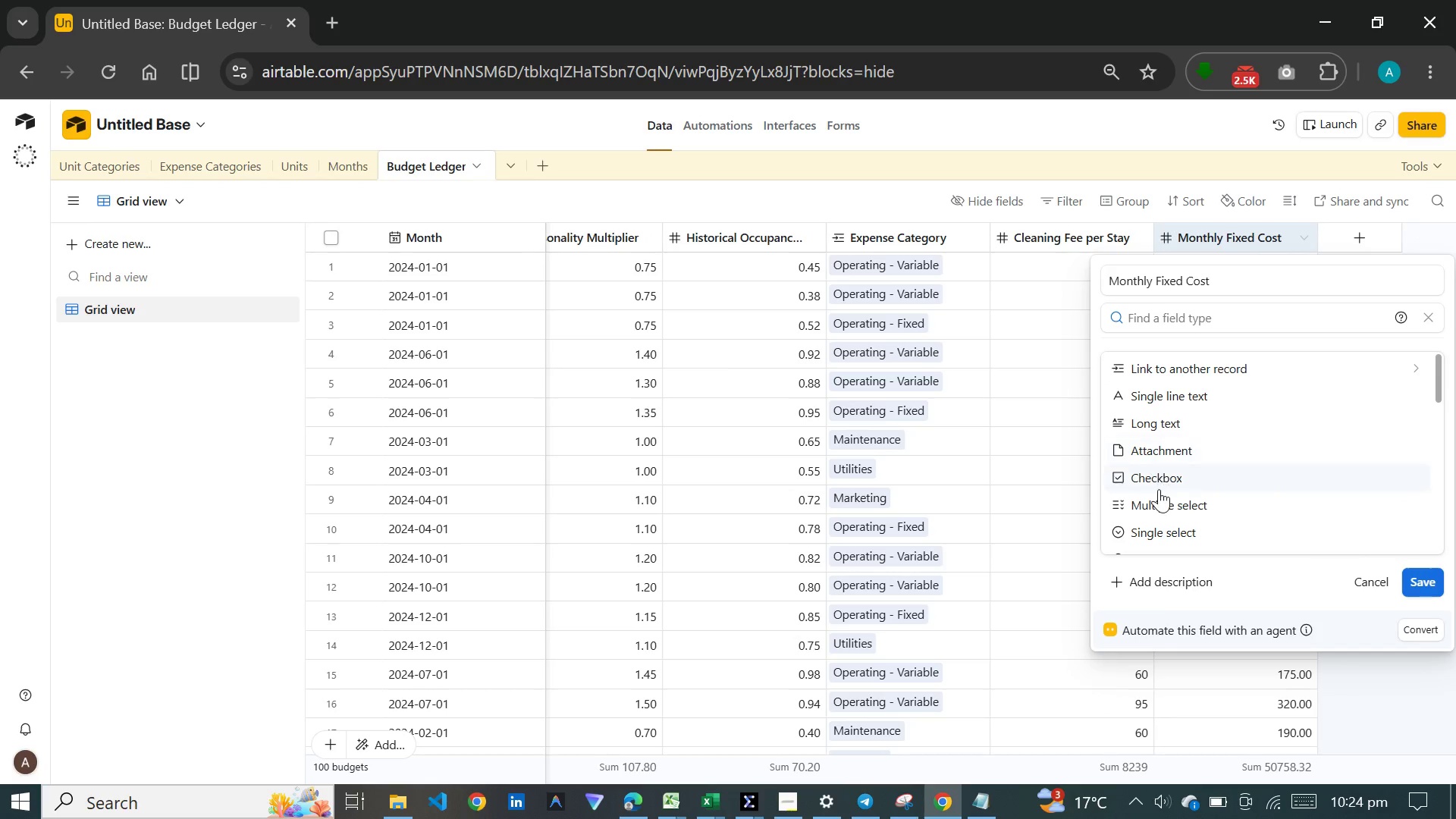 
scroll: coordinate [1159, 404], scroll_direction: down, amount: 7.0
 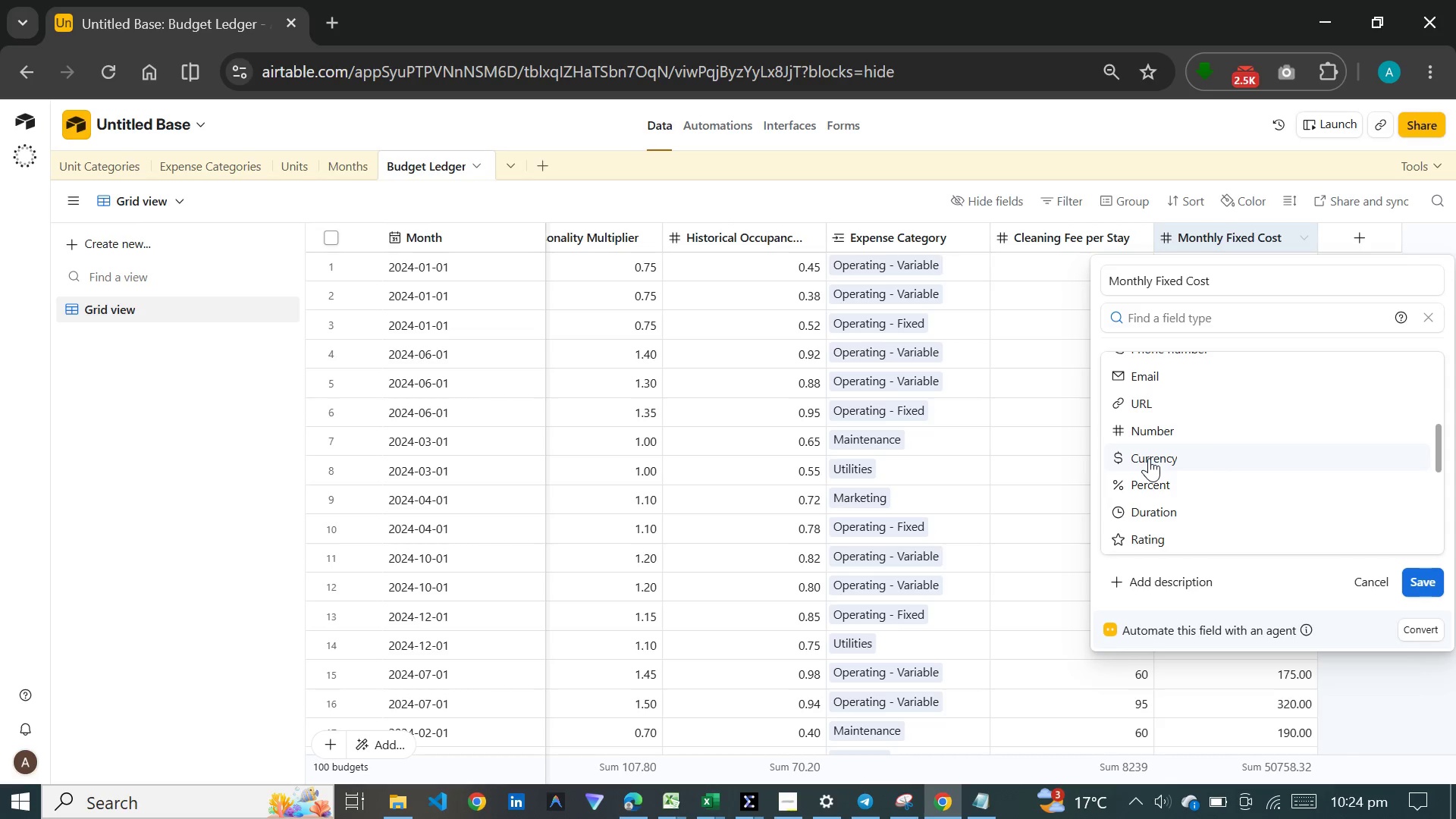 
left_click([1149, 458])
 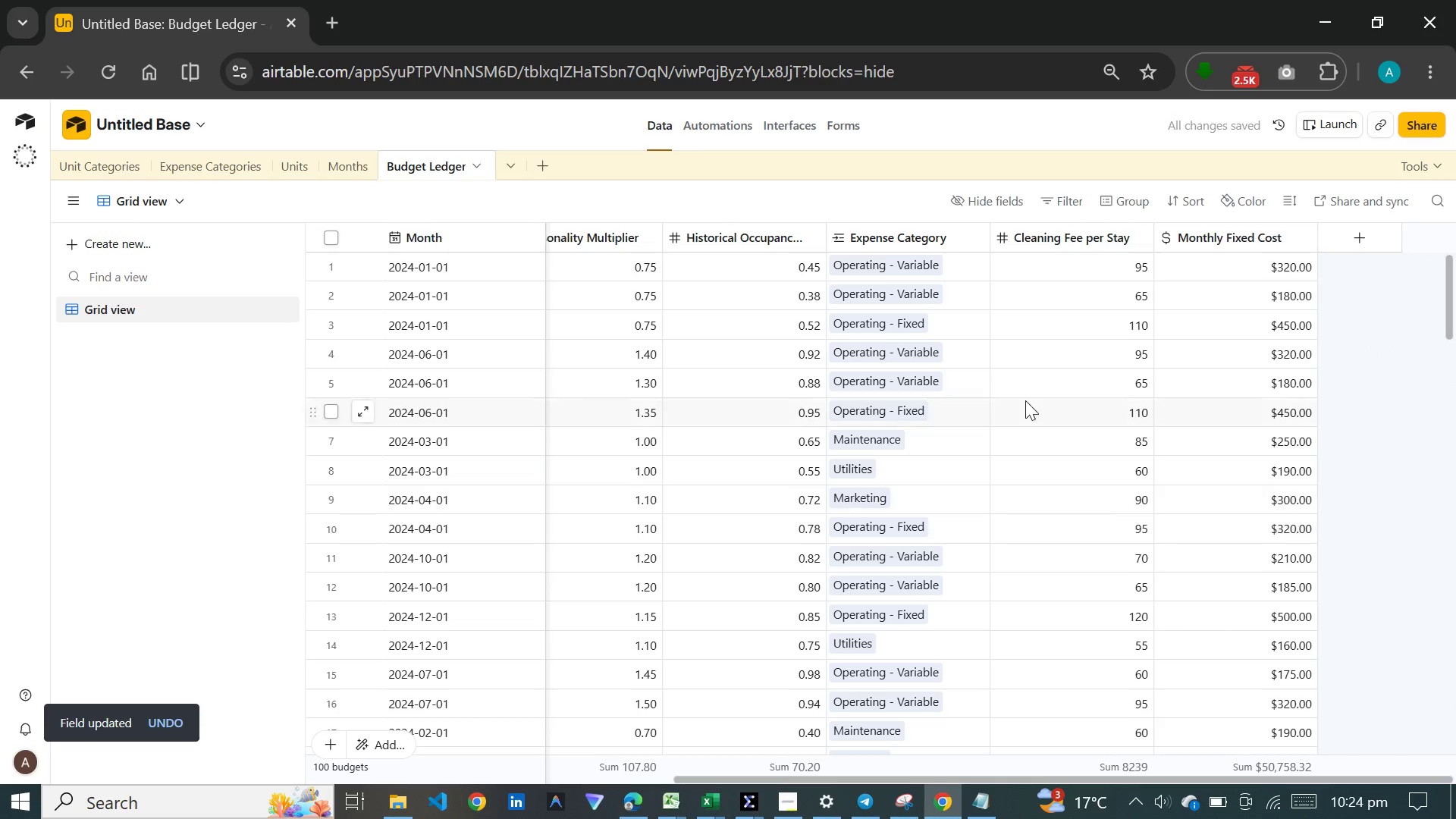 
wait(8.88)
 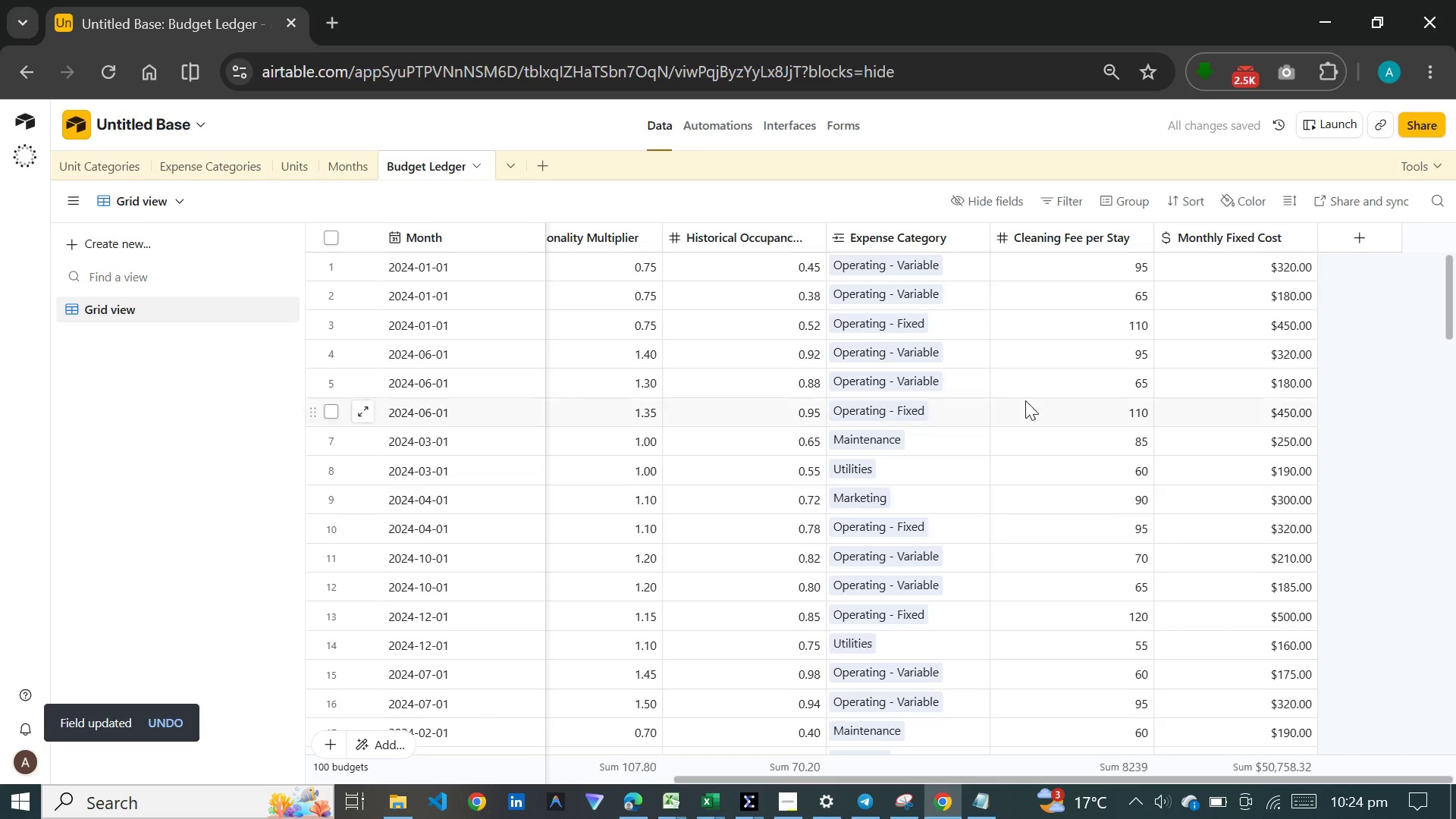 
double_click([1108, 234])
 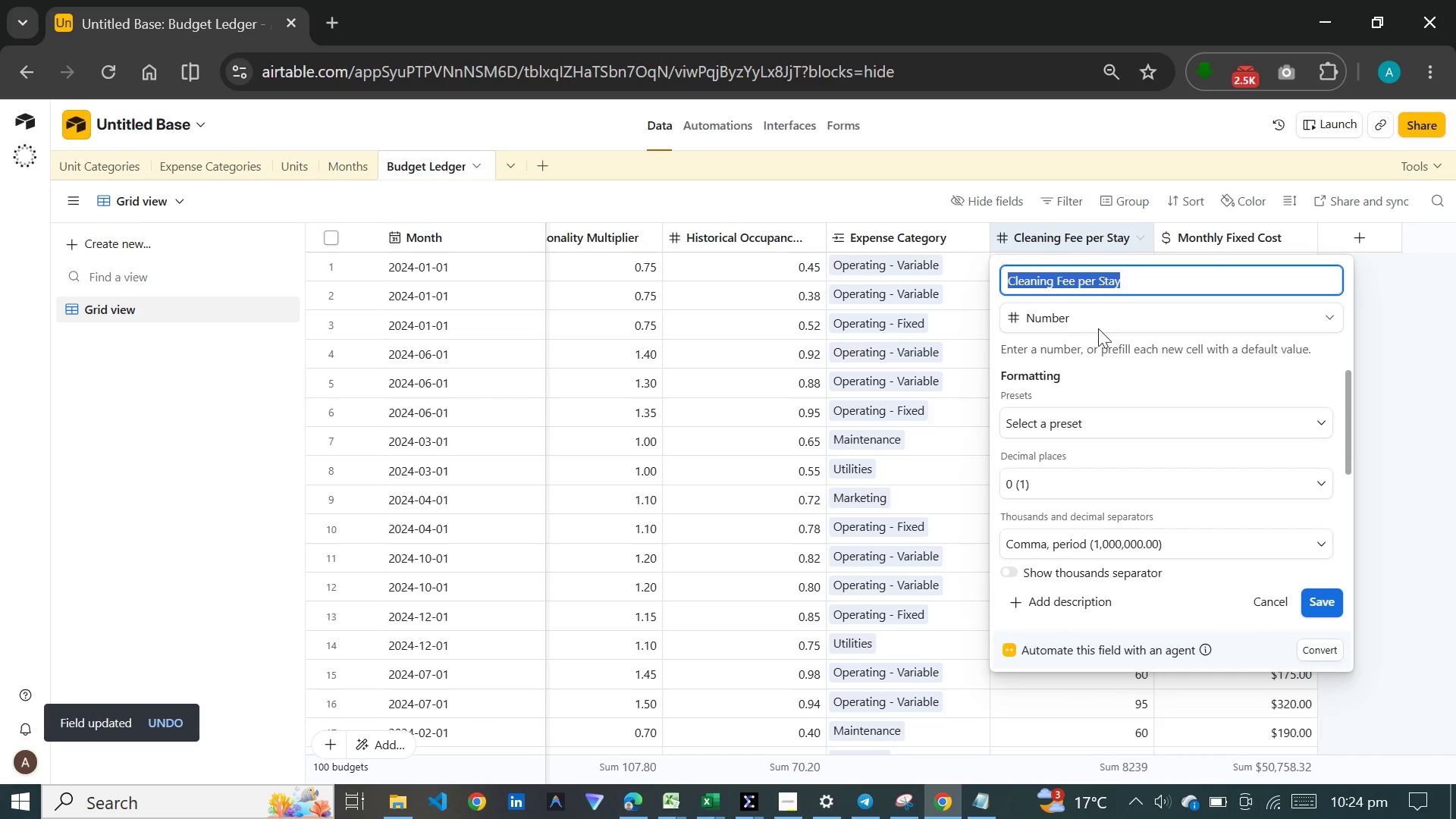 
left_click([1098, 321])
 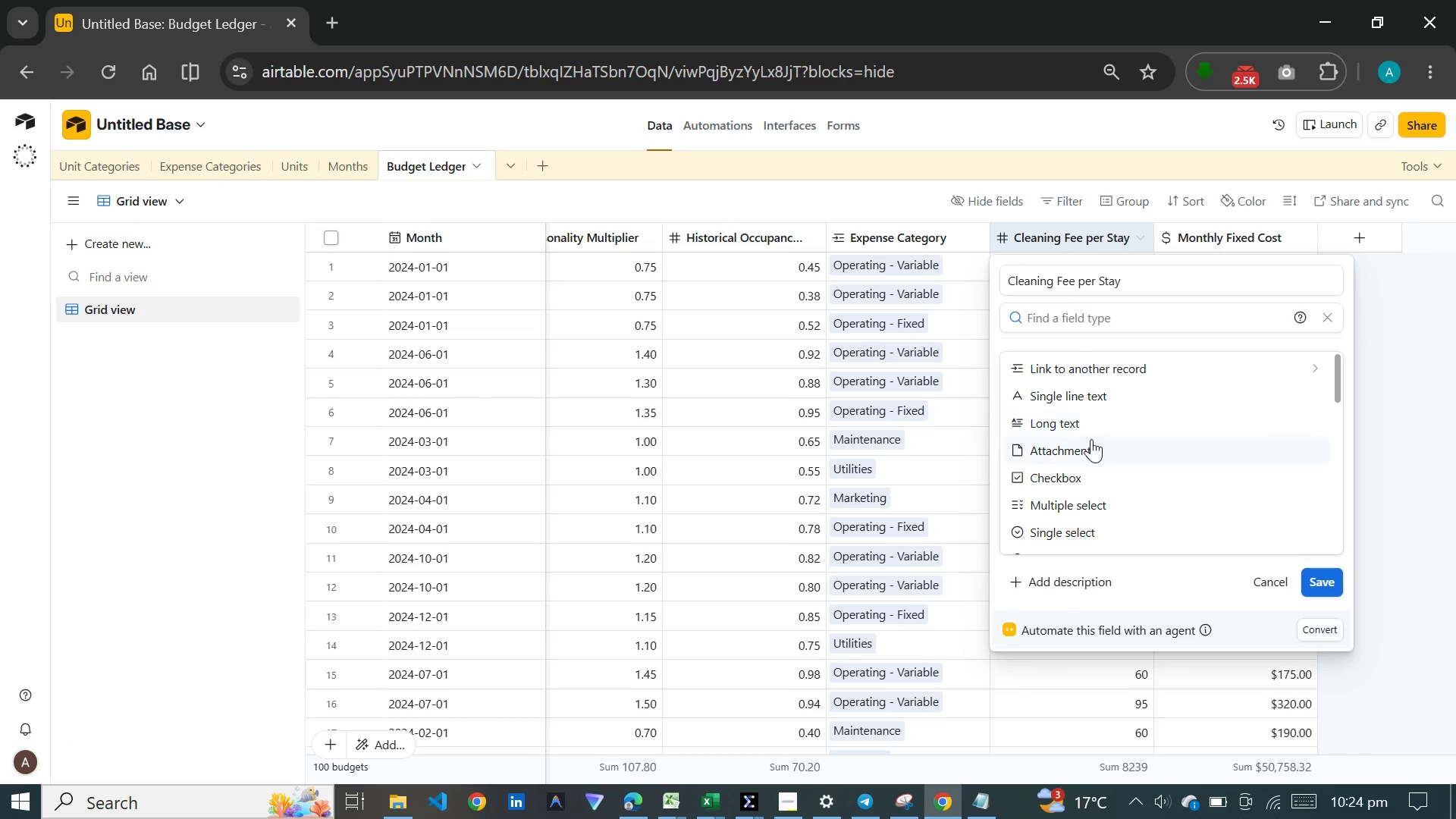 
scroll: coordinate [1091, 439], scroll_direction: down, amount: 7.0
 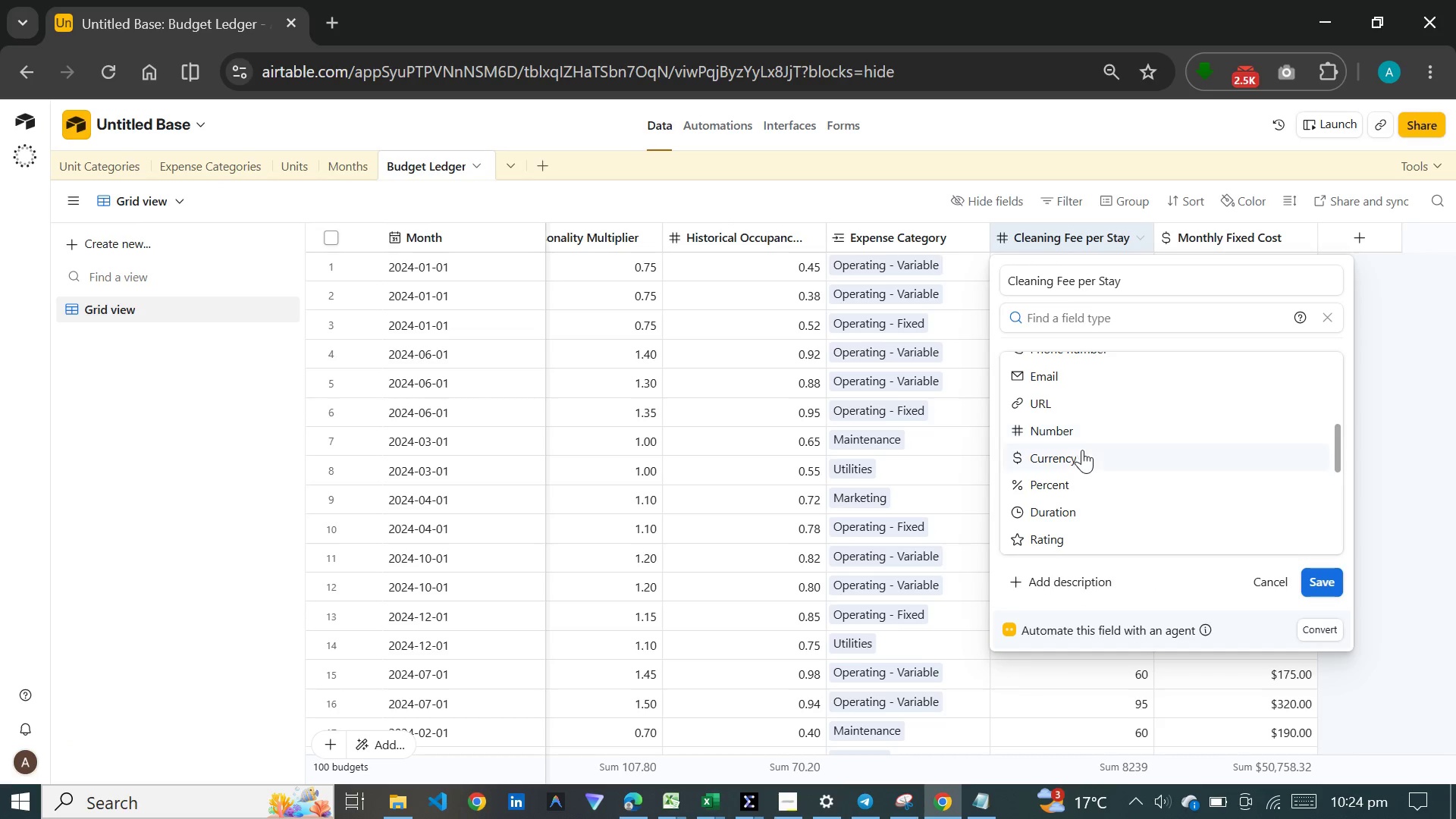 
left_click([1082, 450])
 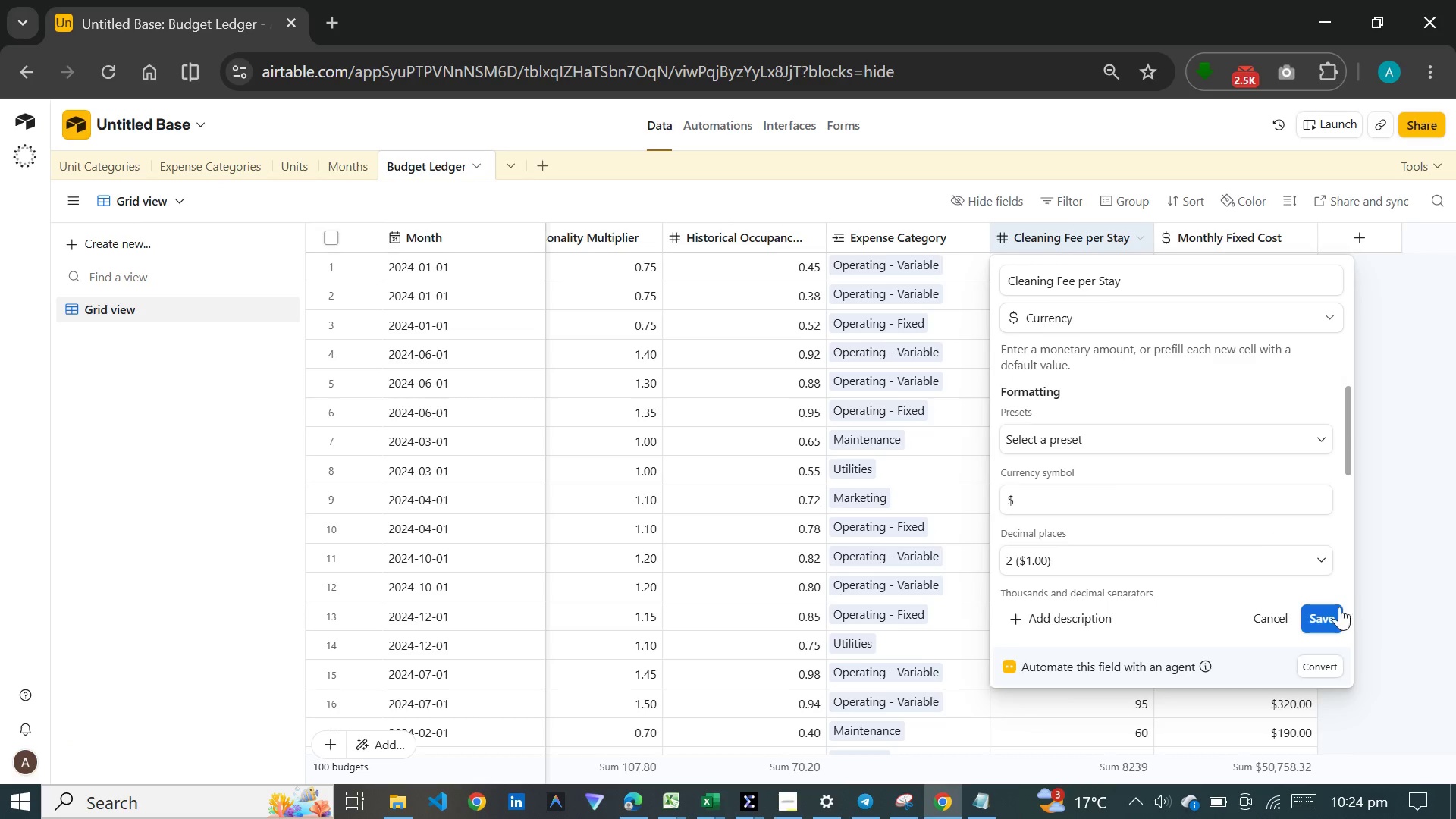 
left_click([1329, 613])
 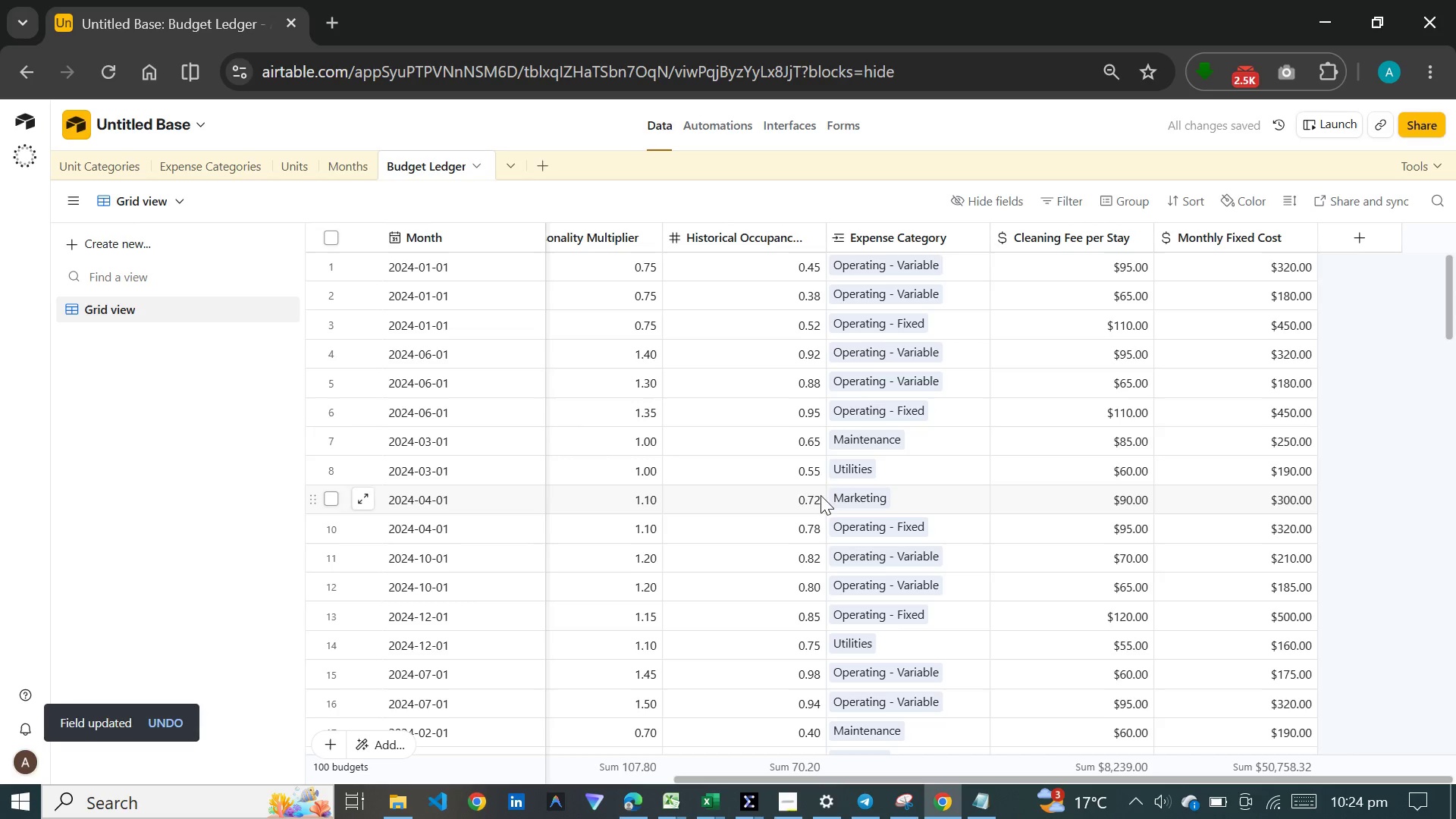 
wait(6.0)
 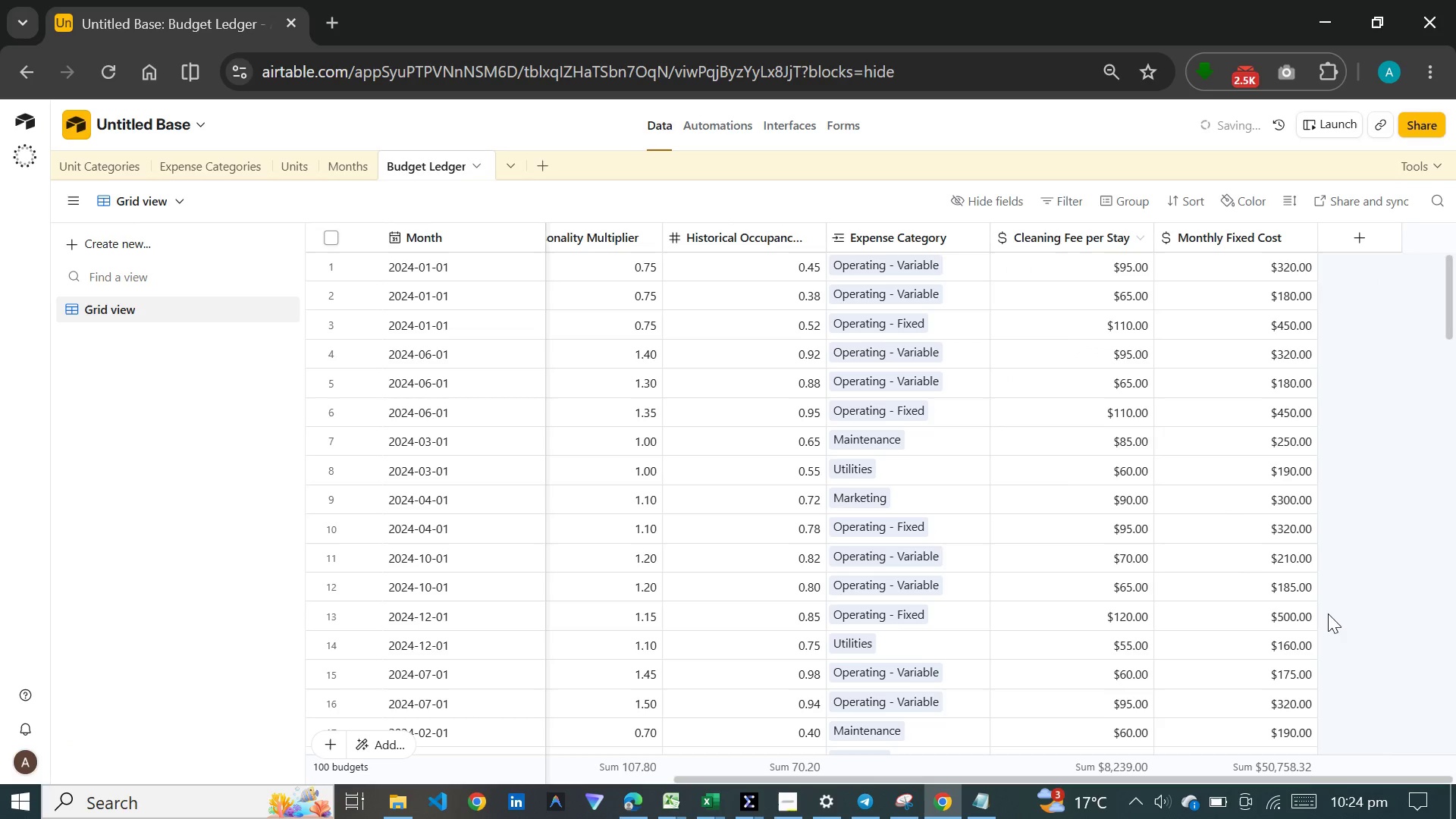 
left_click([598, 227])
 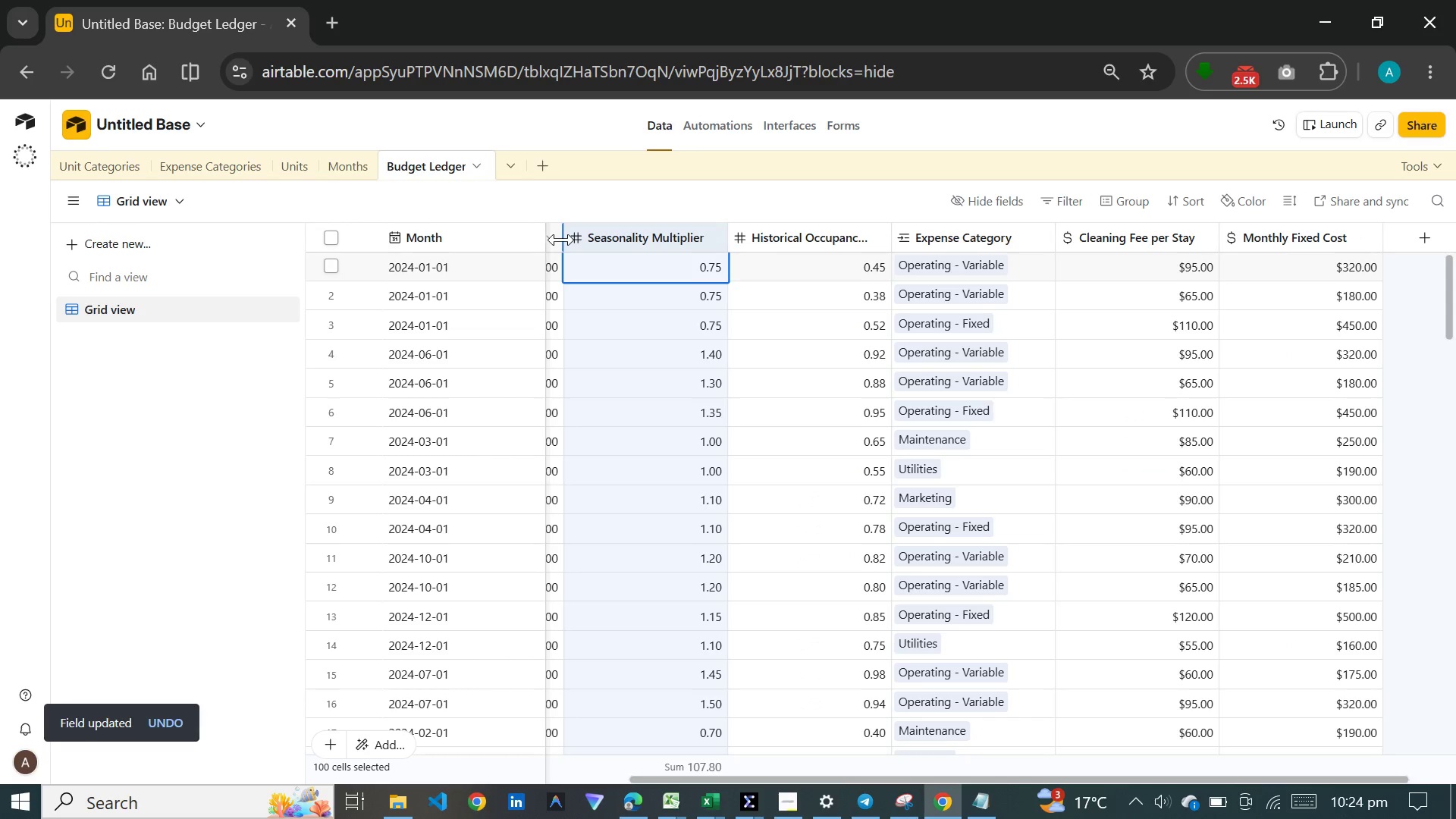 
left_click([554, 257])
 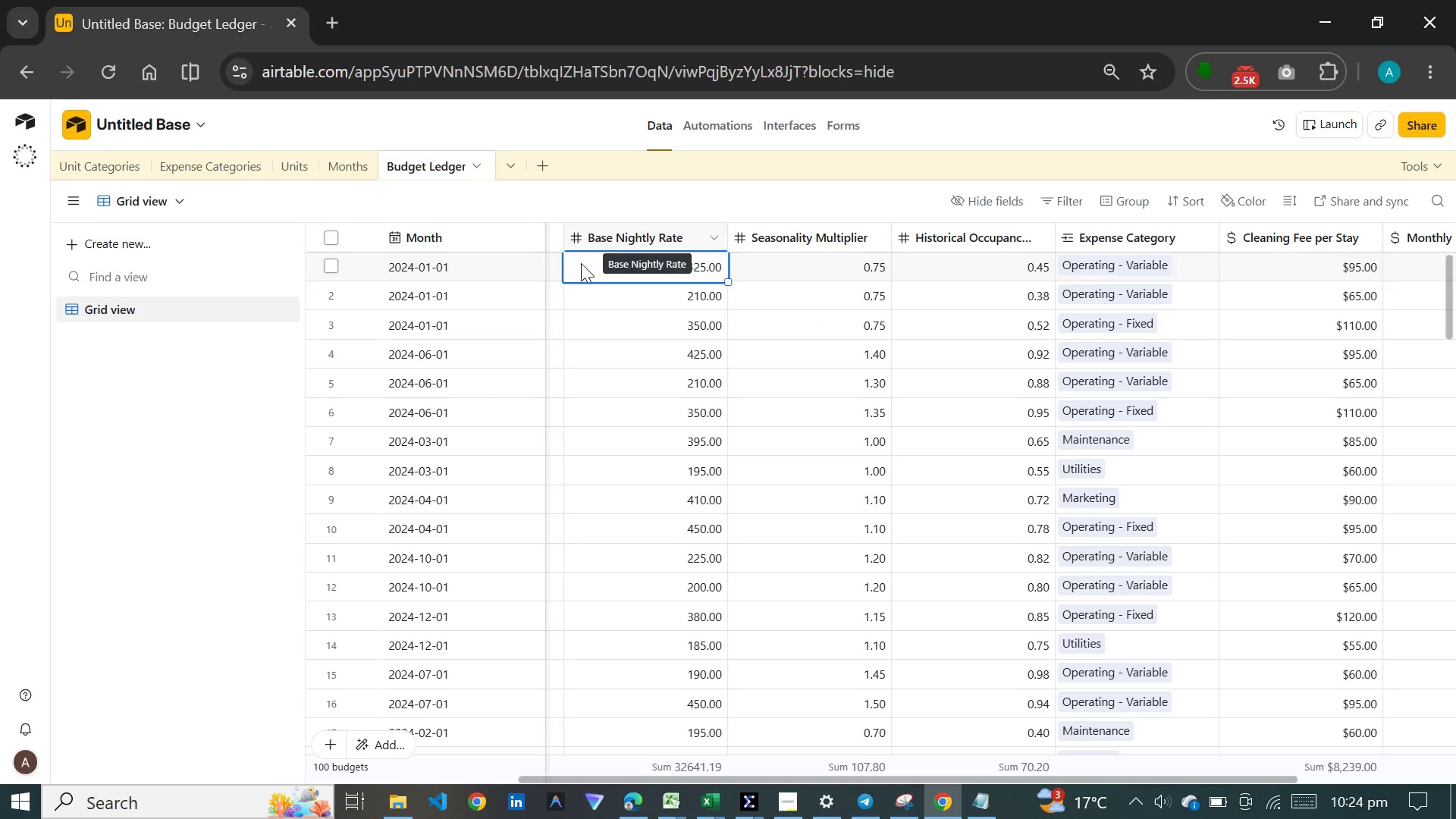 
left_click([556, 310])
 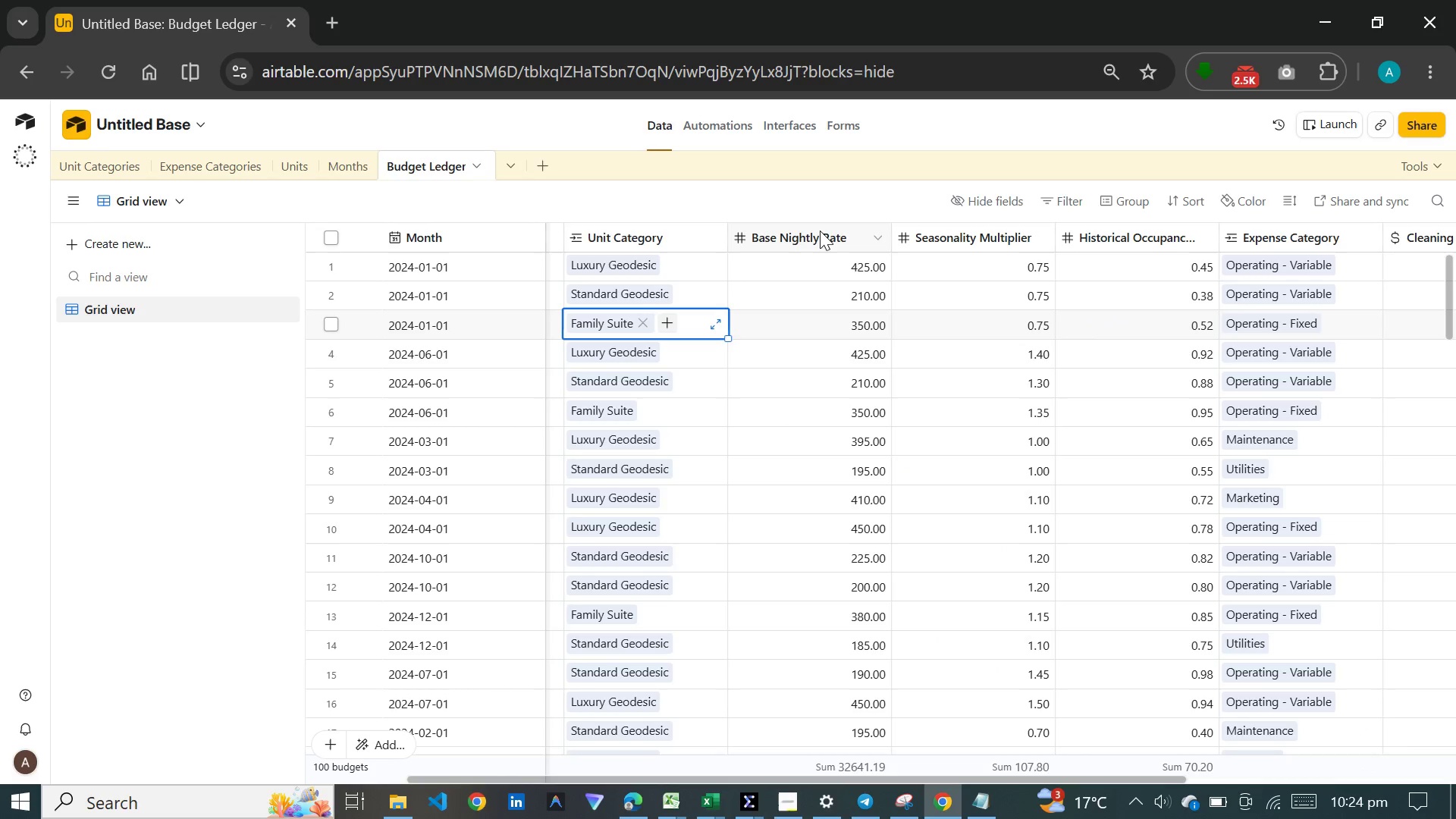 
double_click([820, 231])
 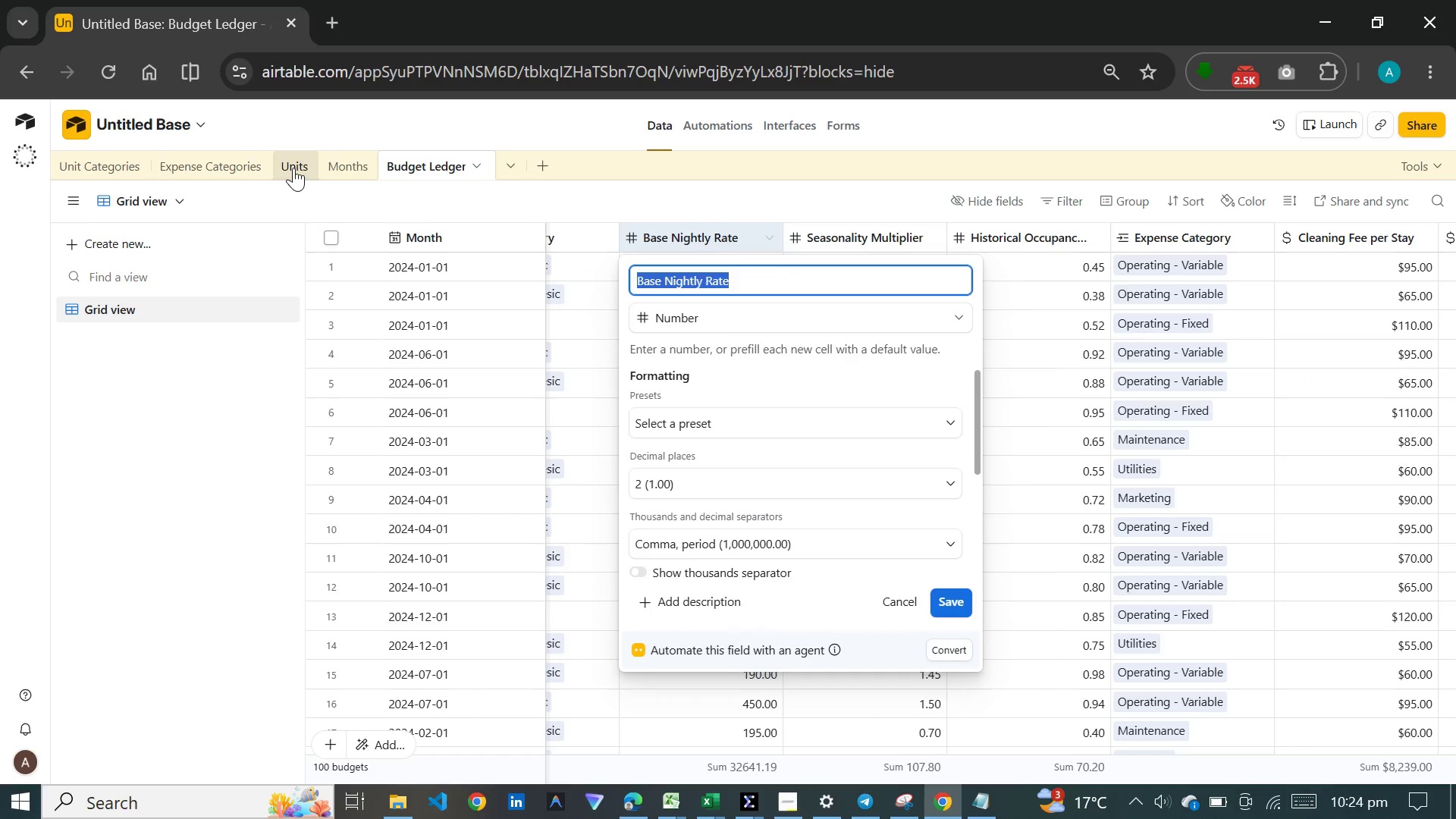 
left_click([296, 168])
 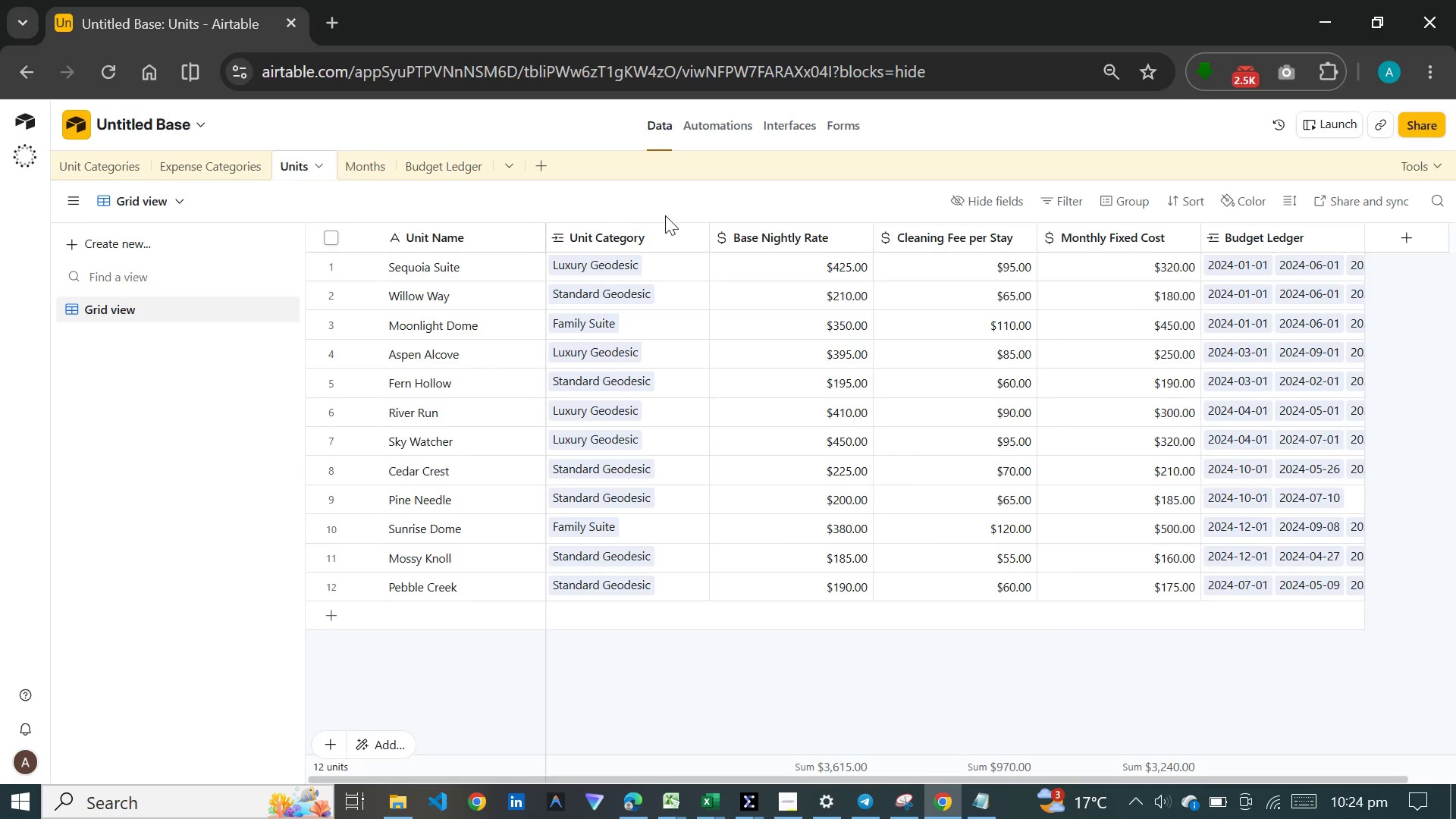 
left_click([442, 154])
 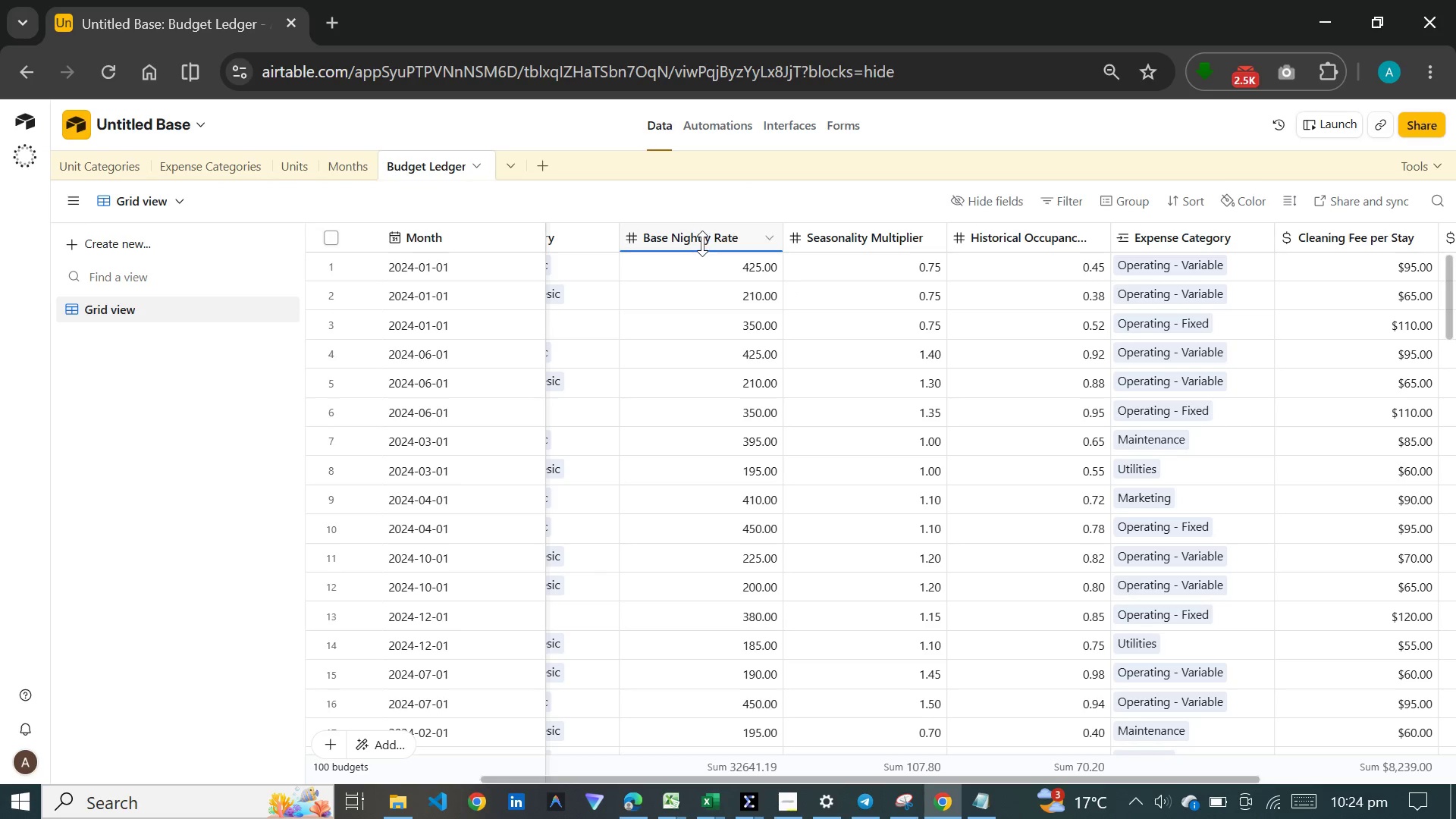 
left_click([702, 234])
 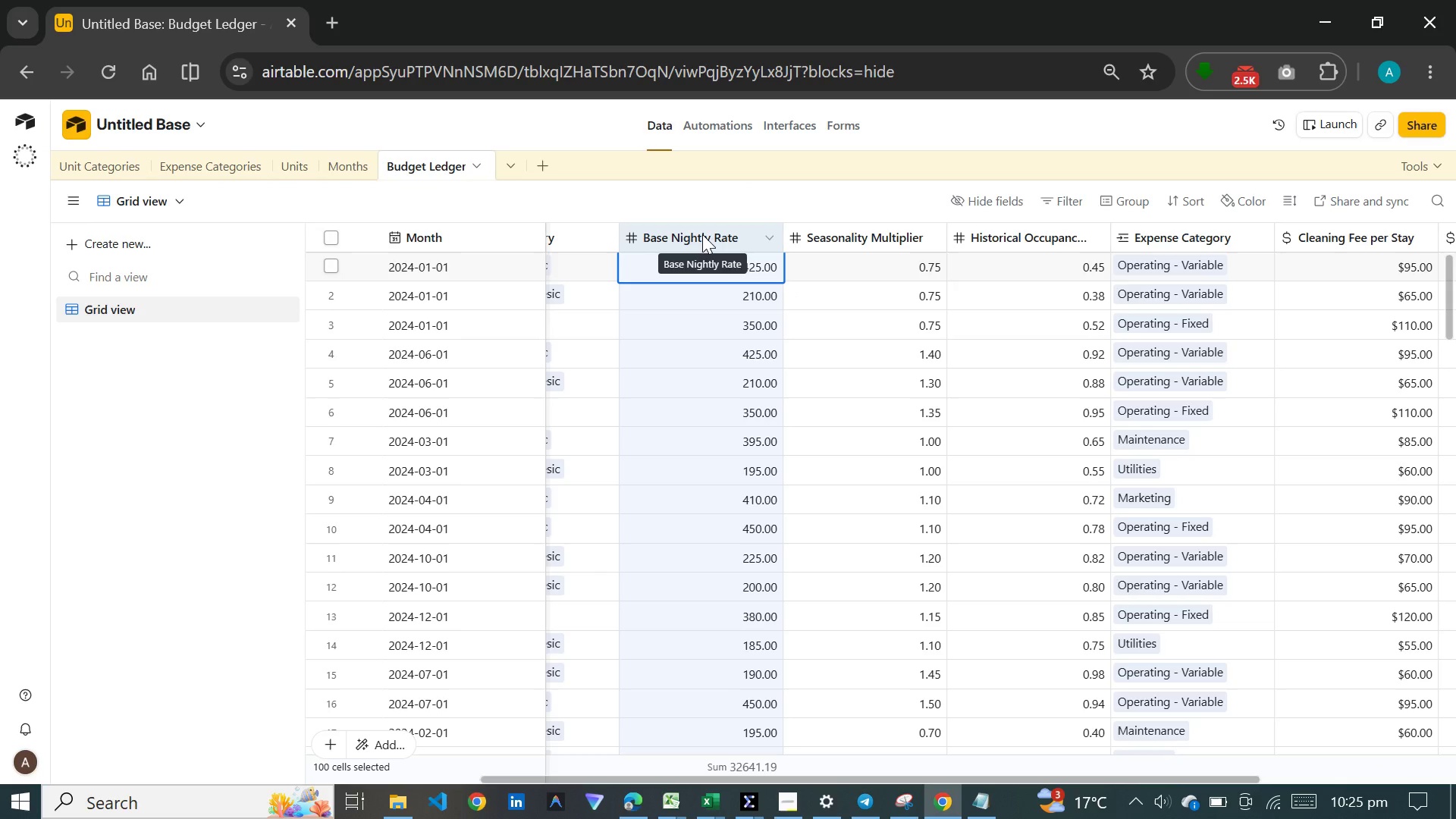 
double_click([702, 234])
 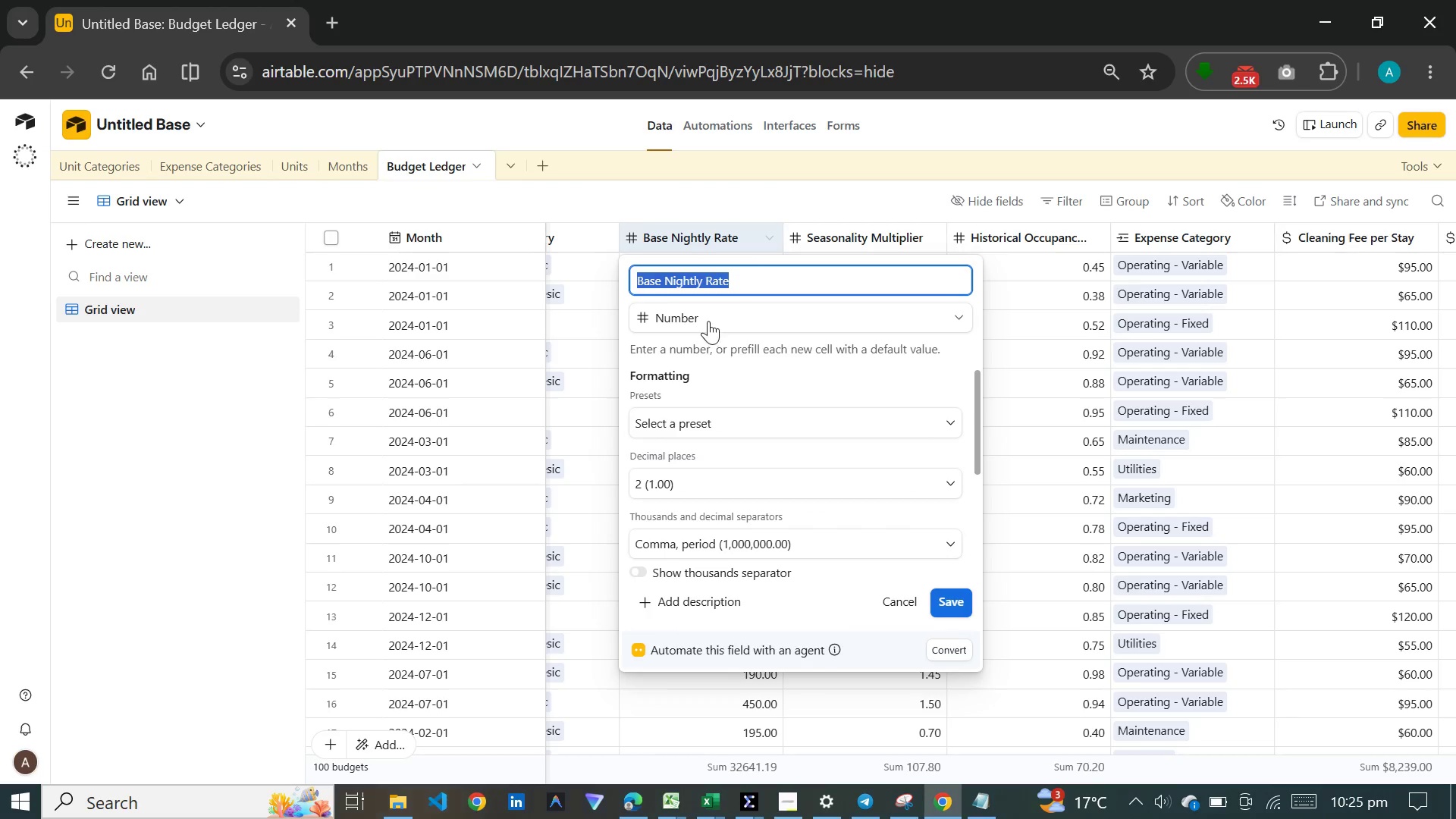 
left_click([708, 315])
 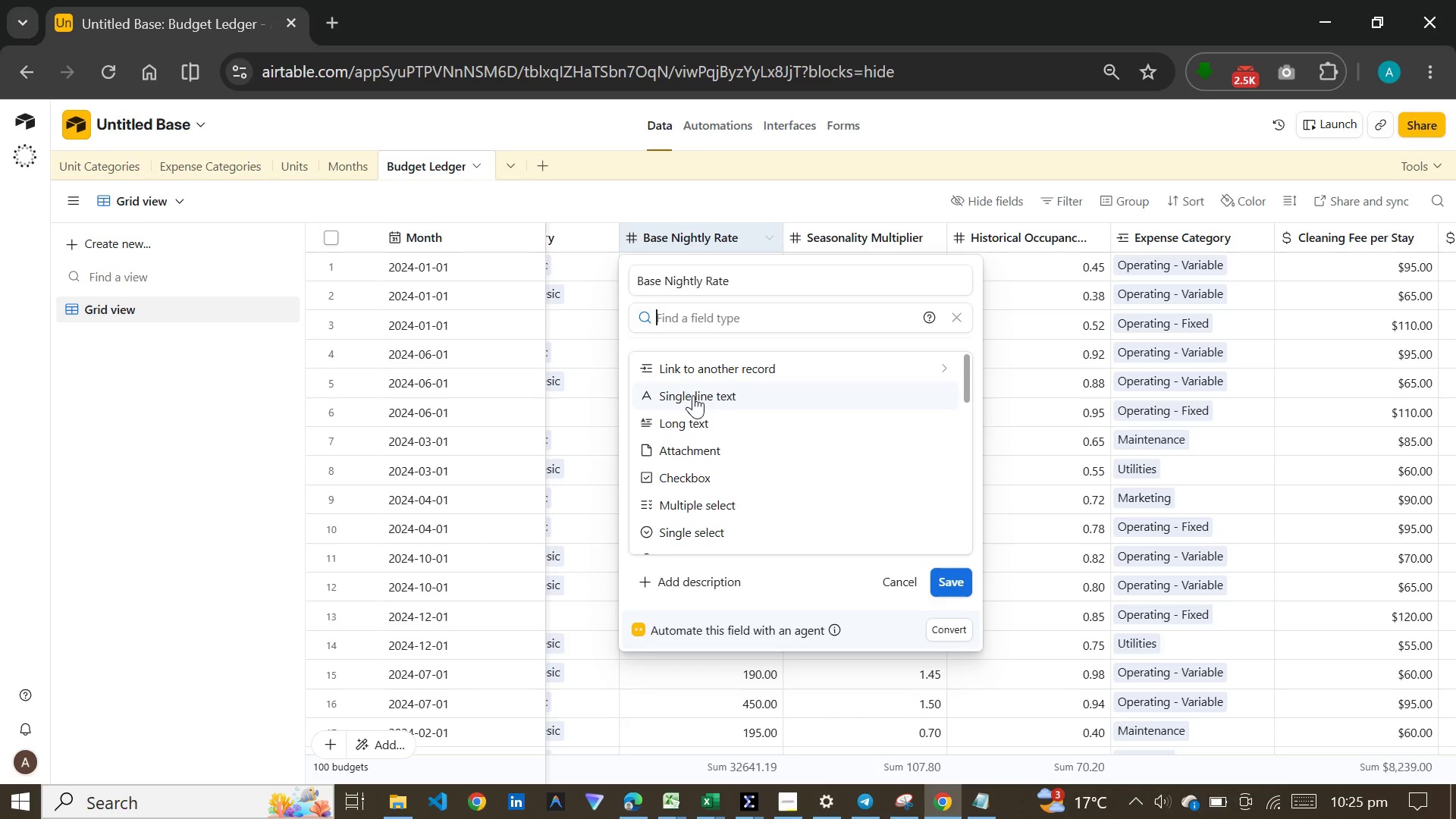 
scroll: coordinate [693, 395], scroll_direction: down, amount: 10.0
 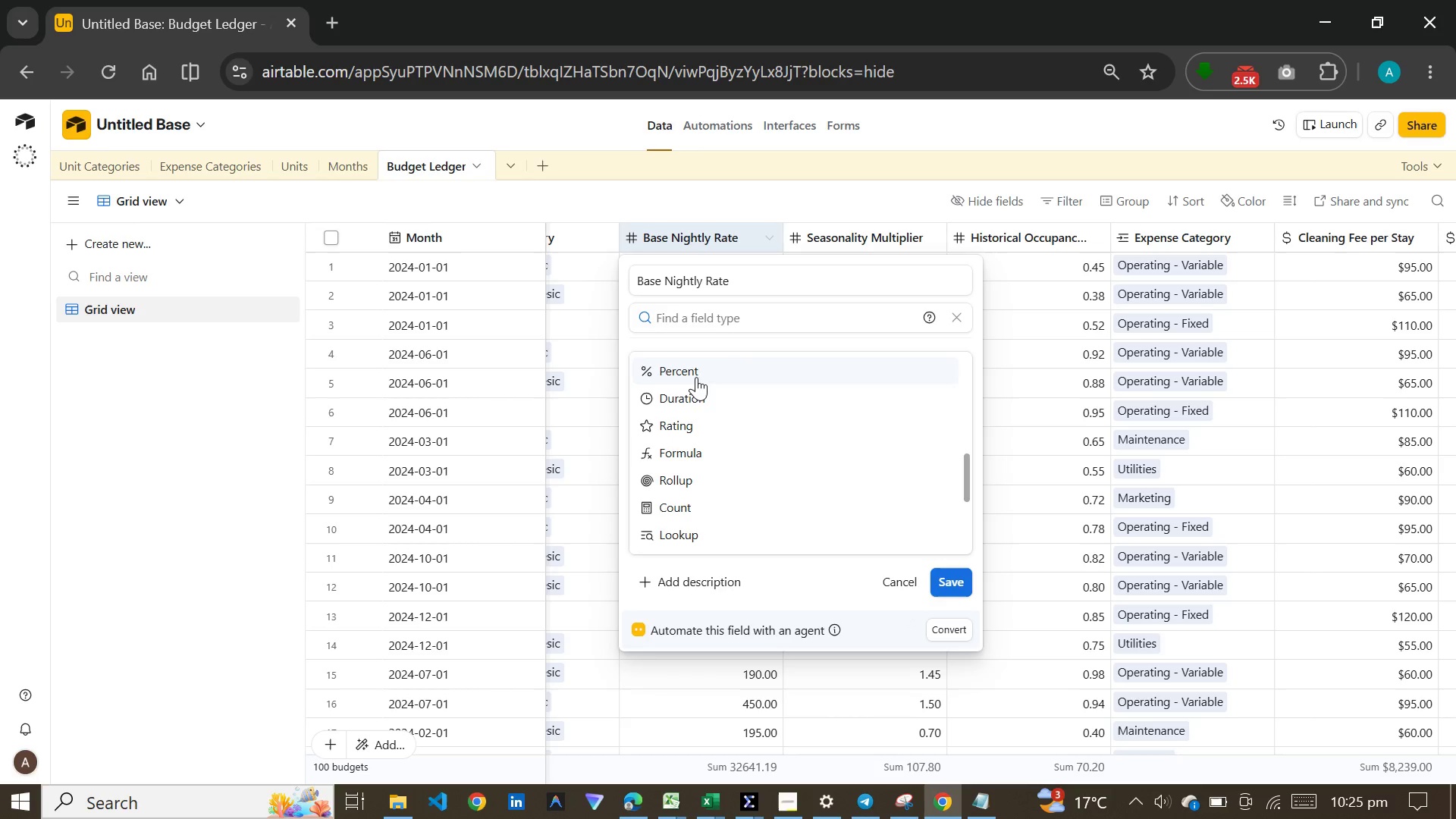 
scroll: coordinate [696, 377], scroll_direction: up, amount: 2.0
 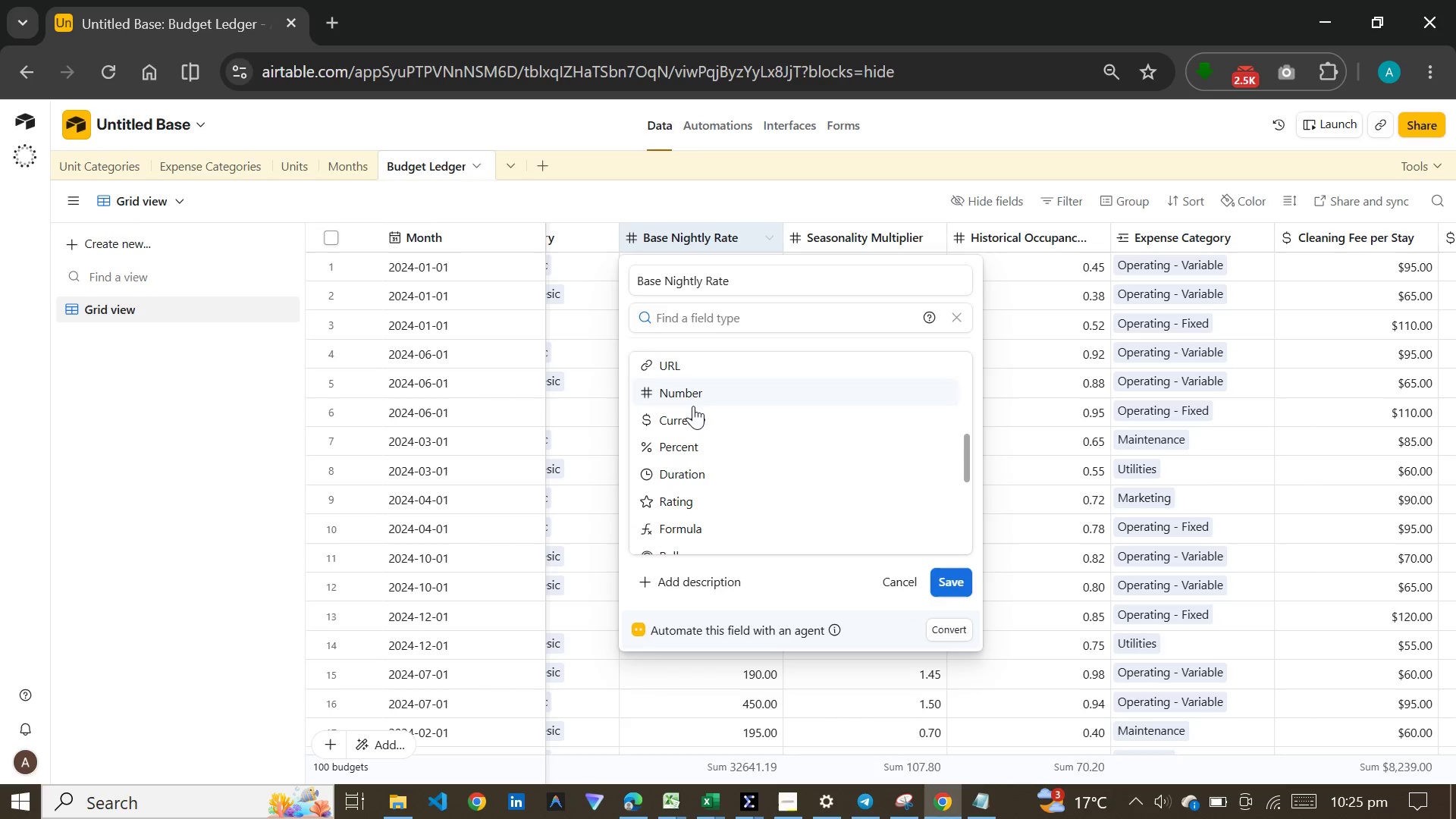 
left_click([692, 416])
 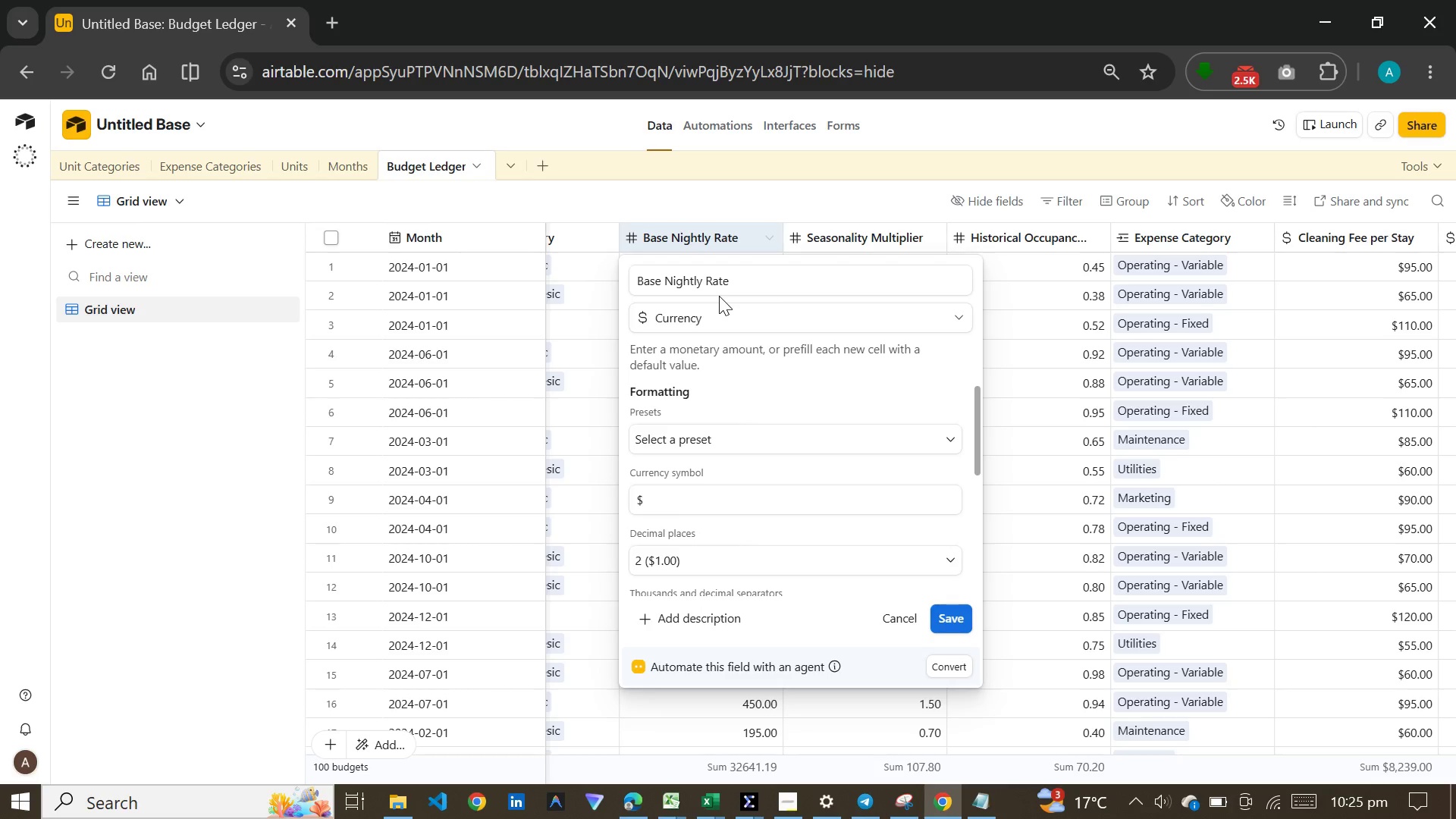 
wait(35.53)
 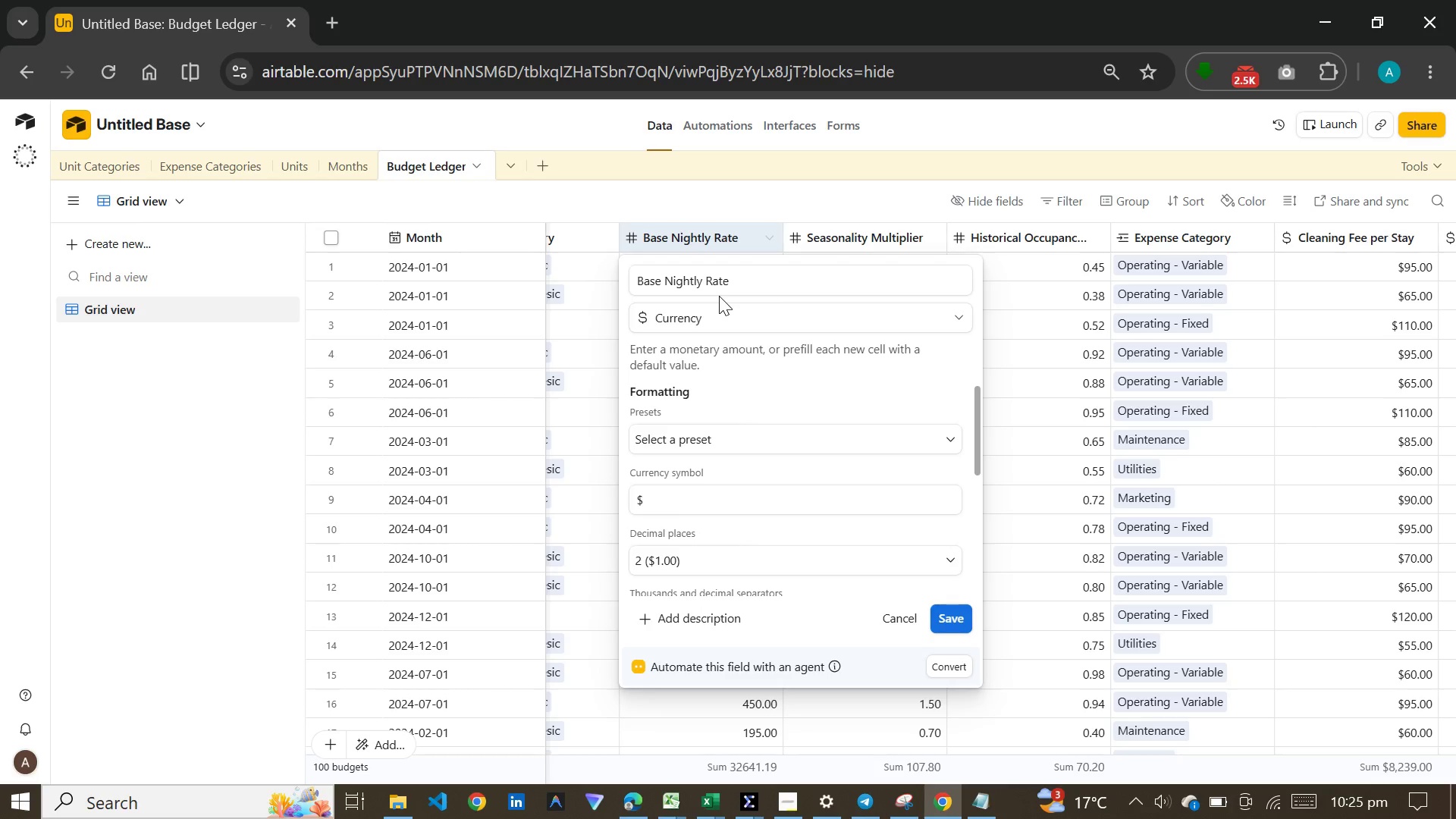 
left_click([960, 615])
 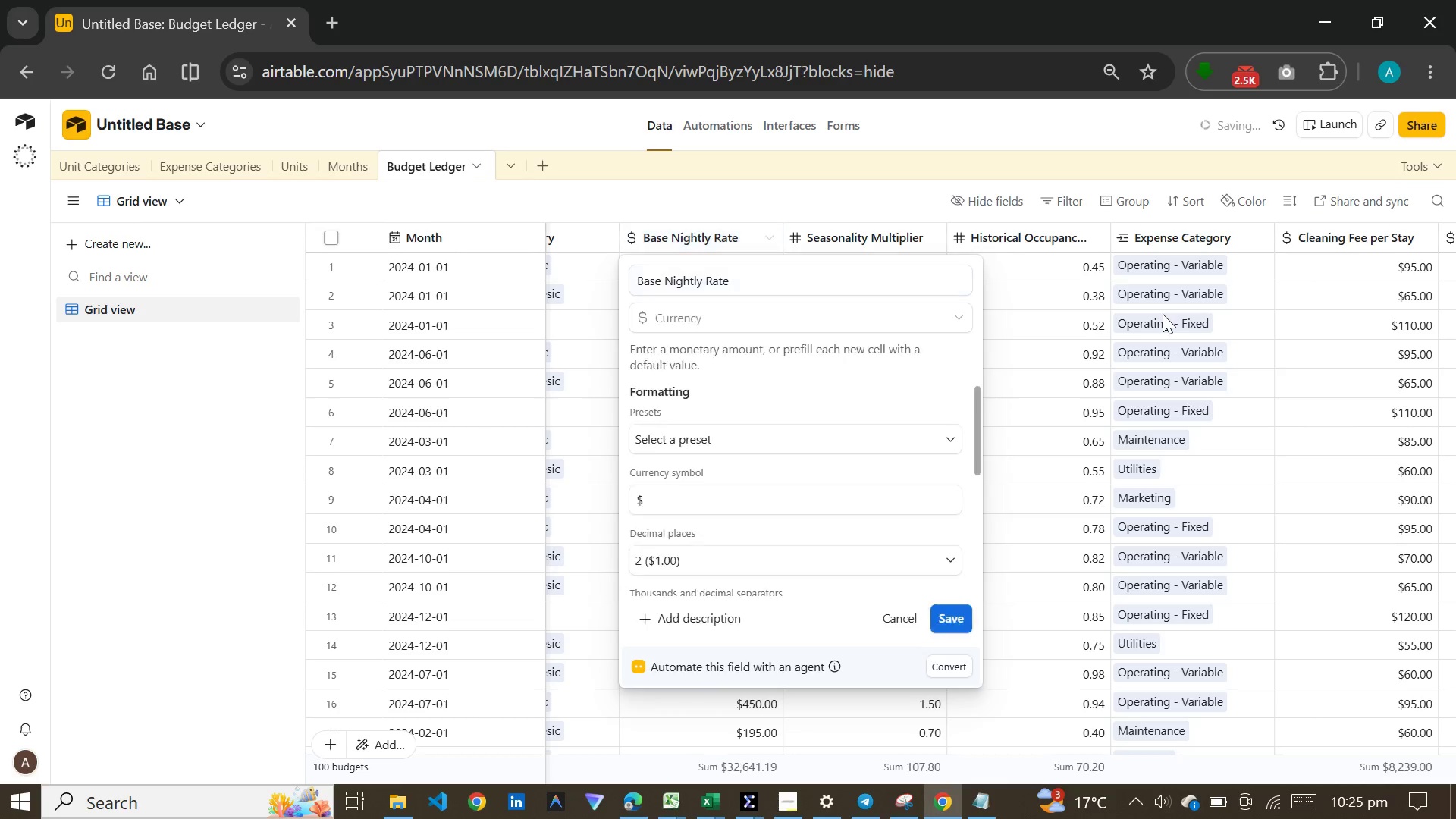 
mouse_move([871, 231])
 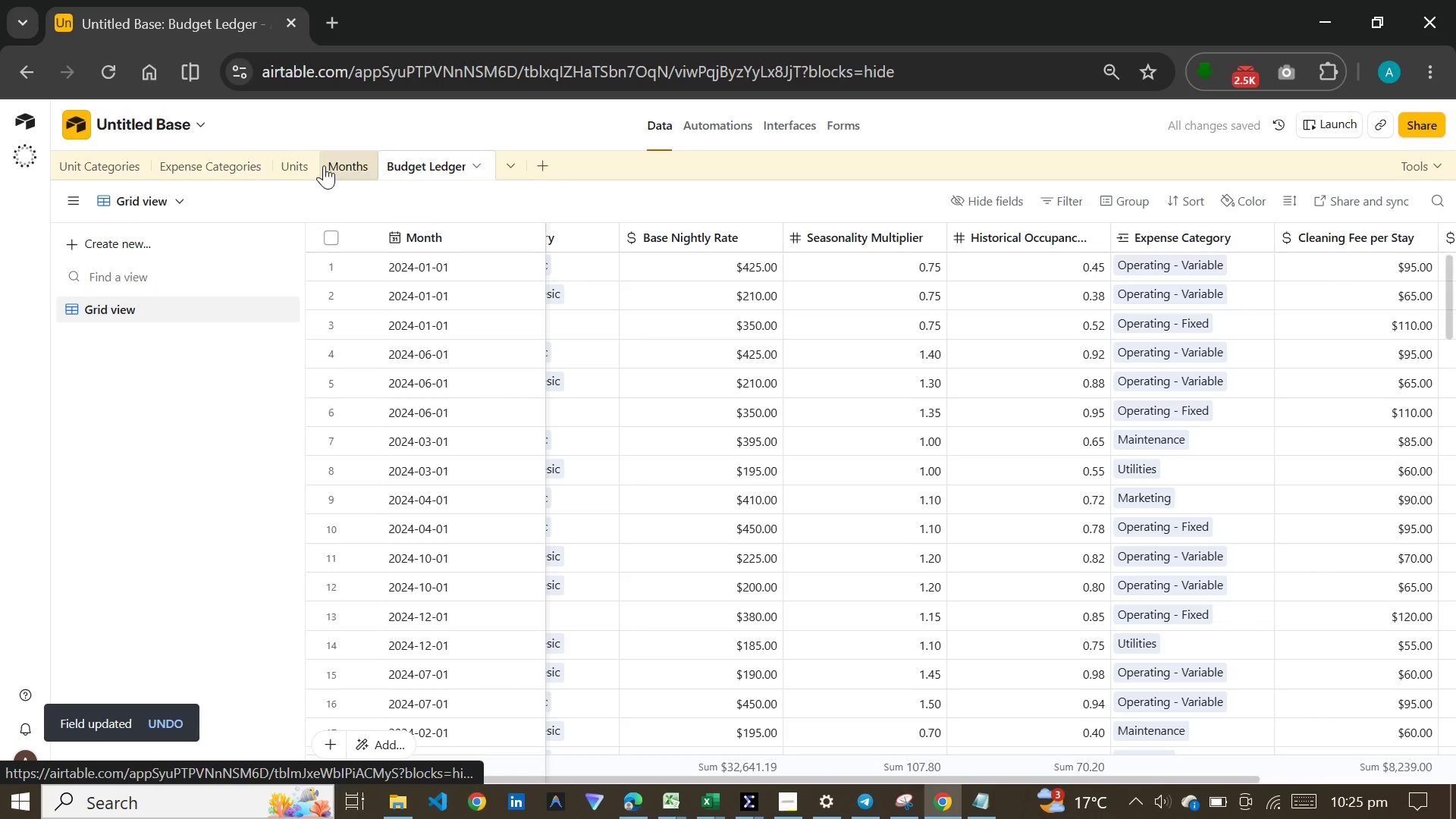 
left_click([301, 164])
 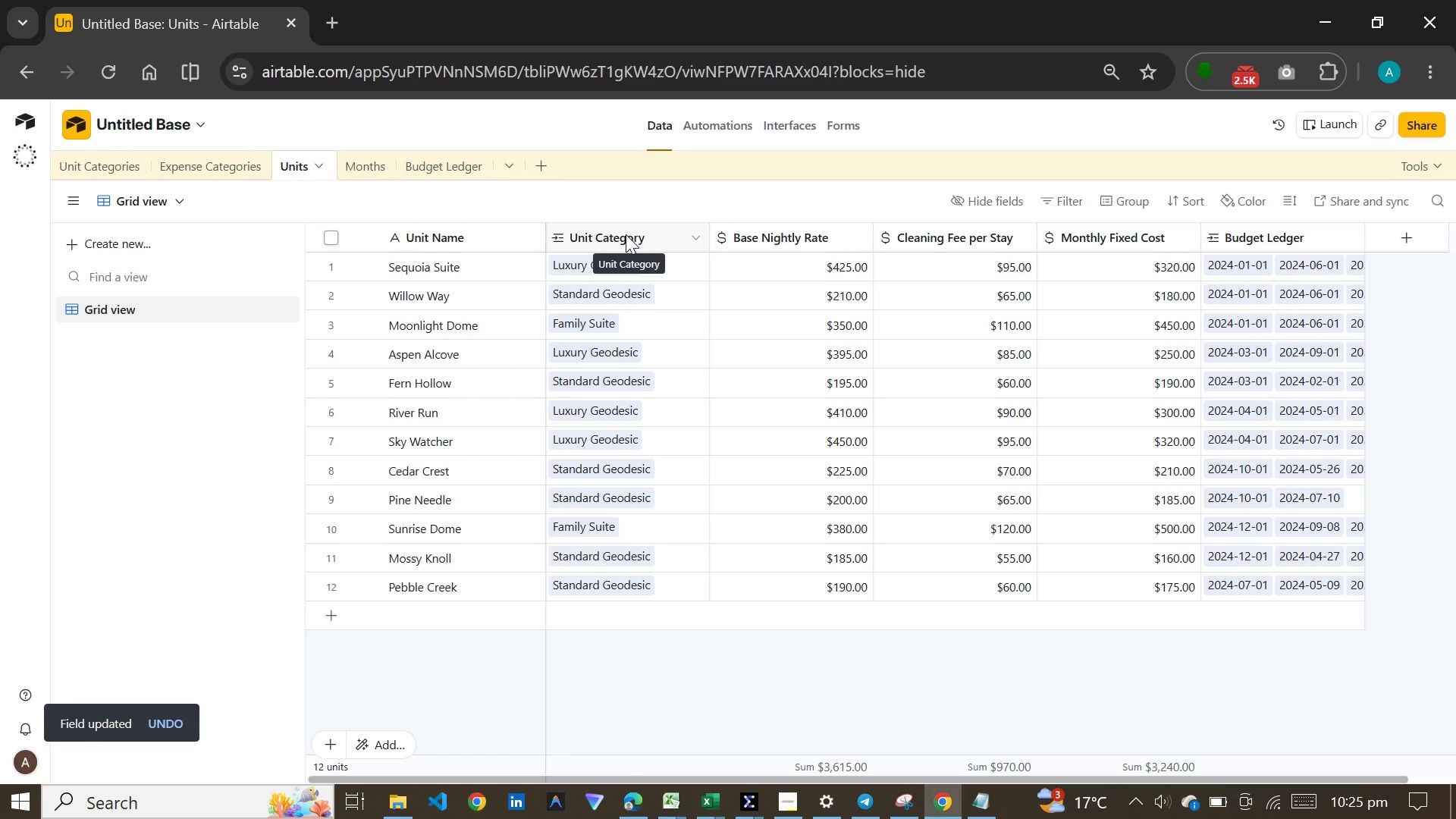 
wait(5.02)
 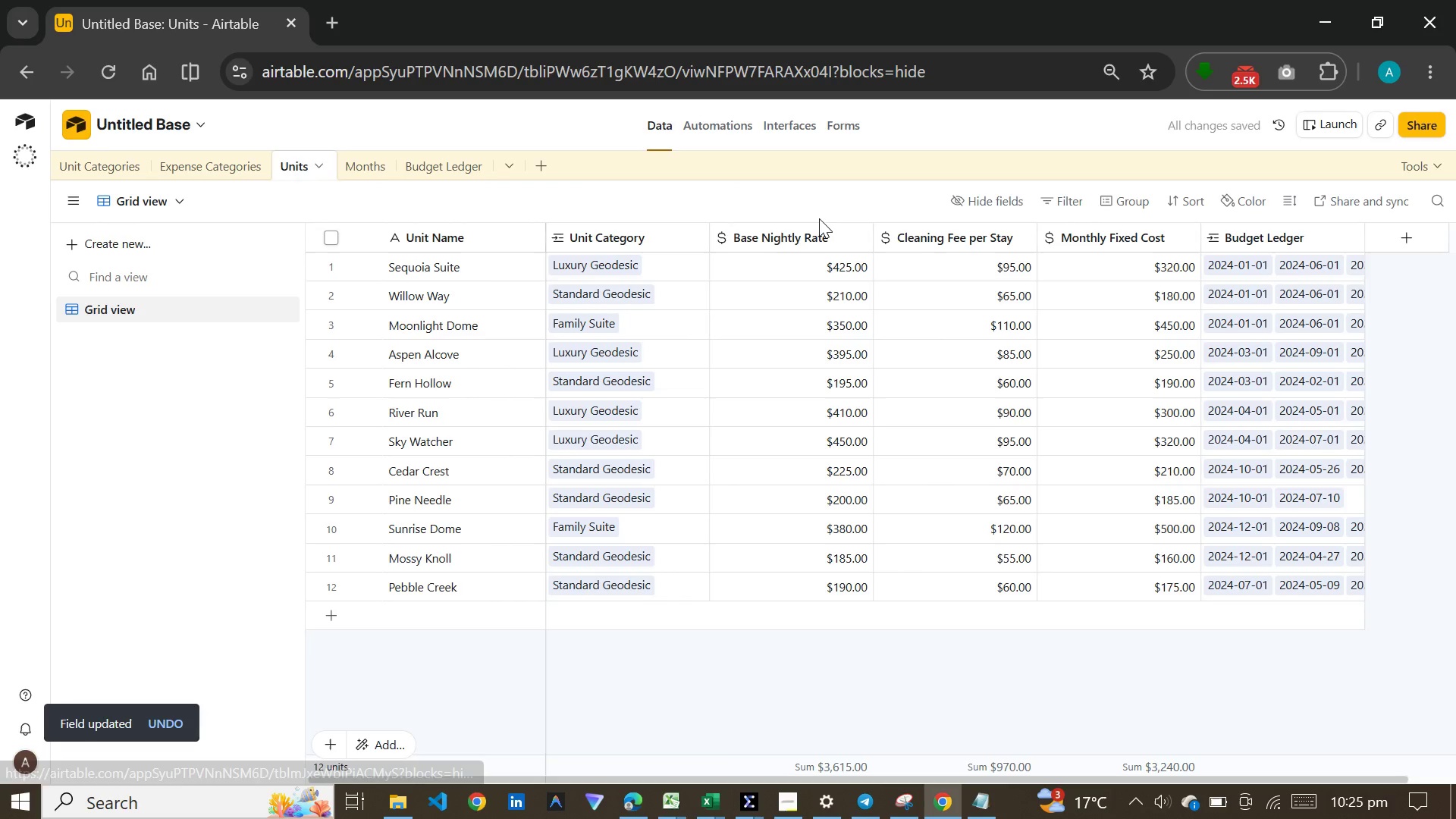 
left_click([376, 163])
 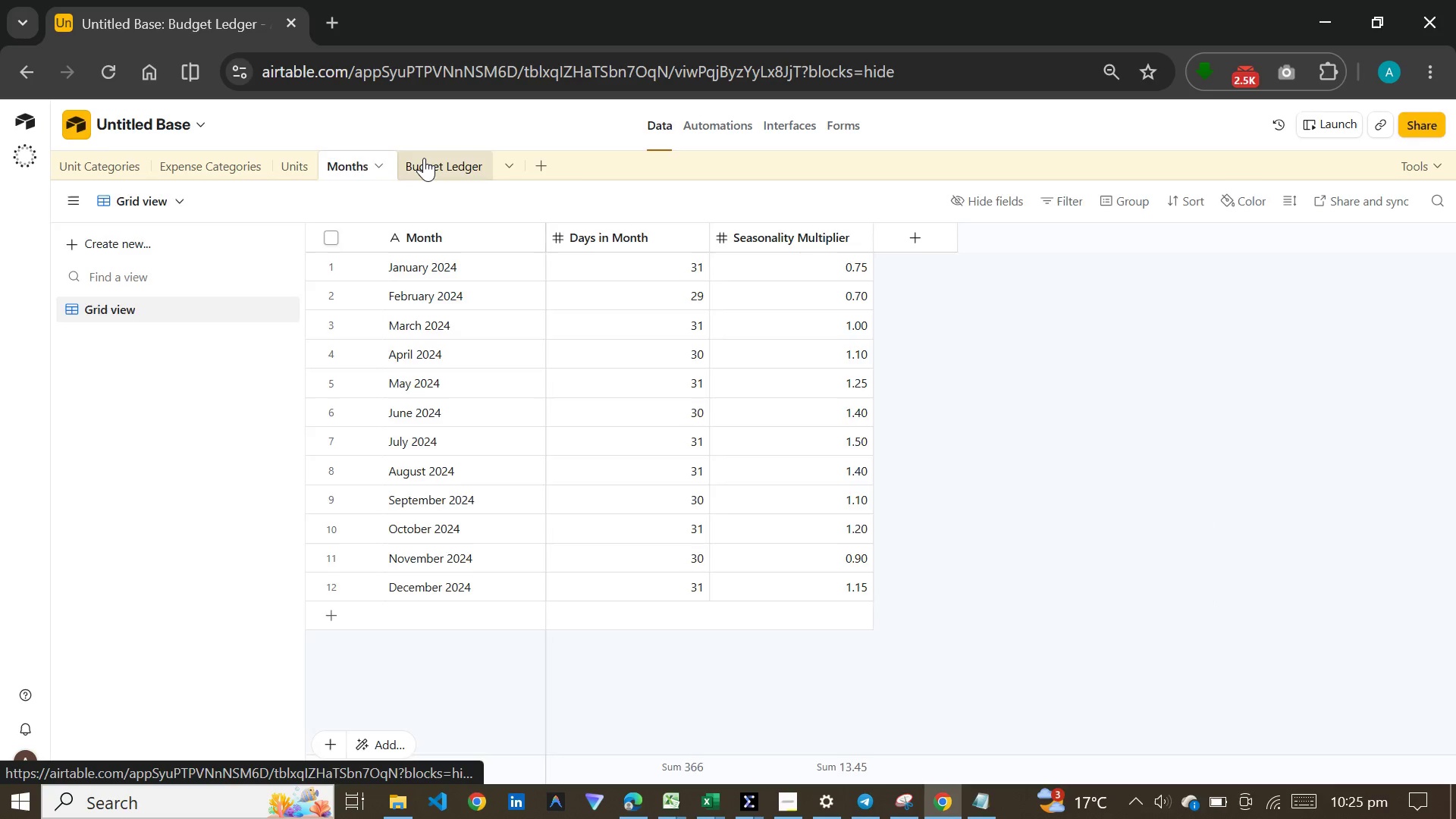 
wait(8.45)
 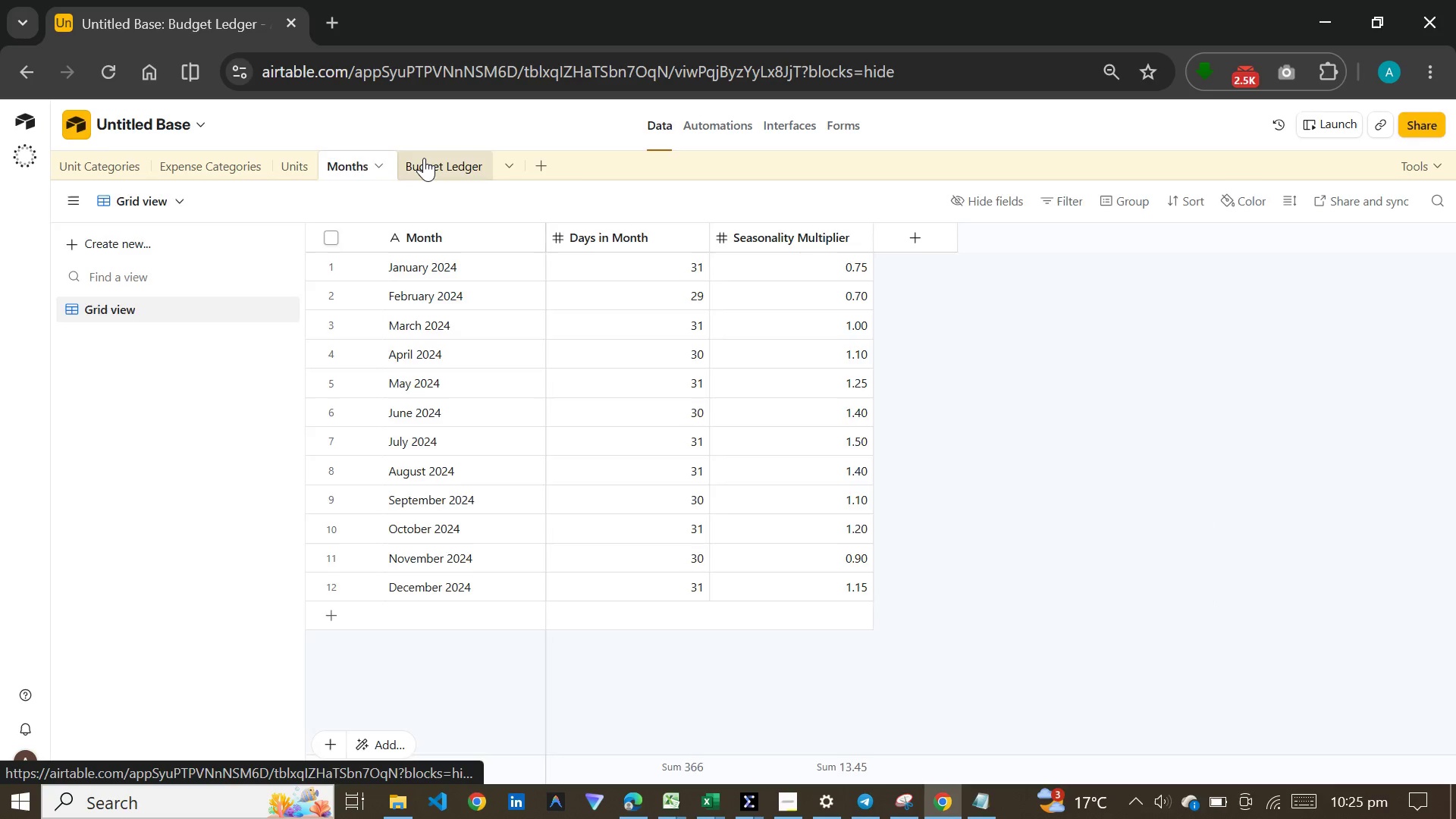 
double_click([1053, 232])
 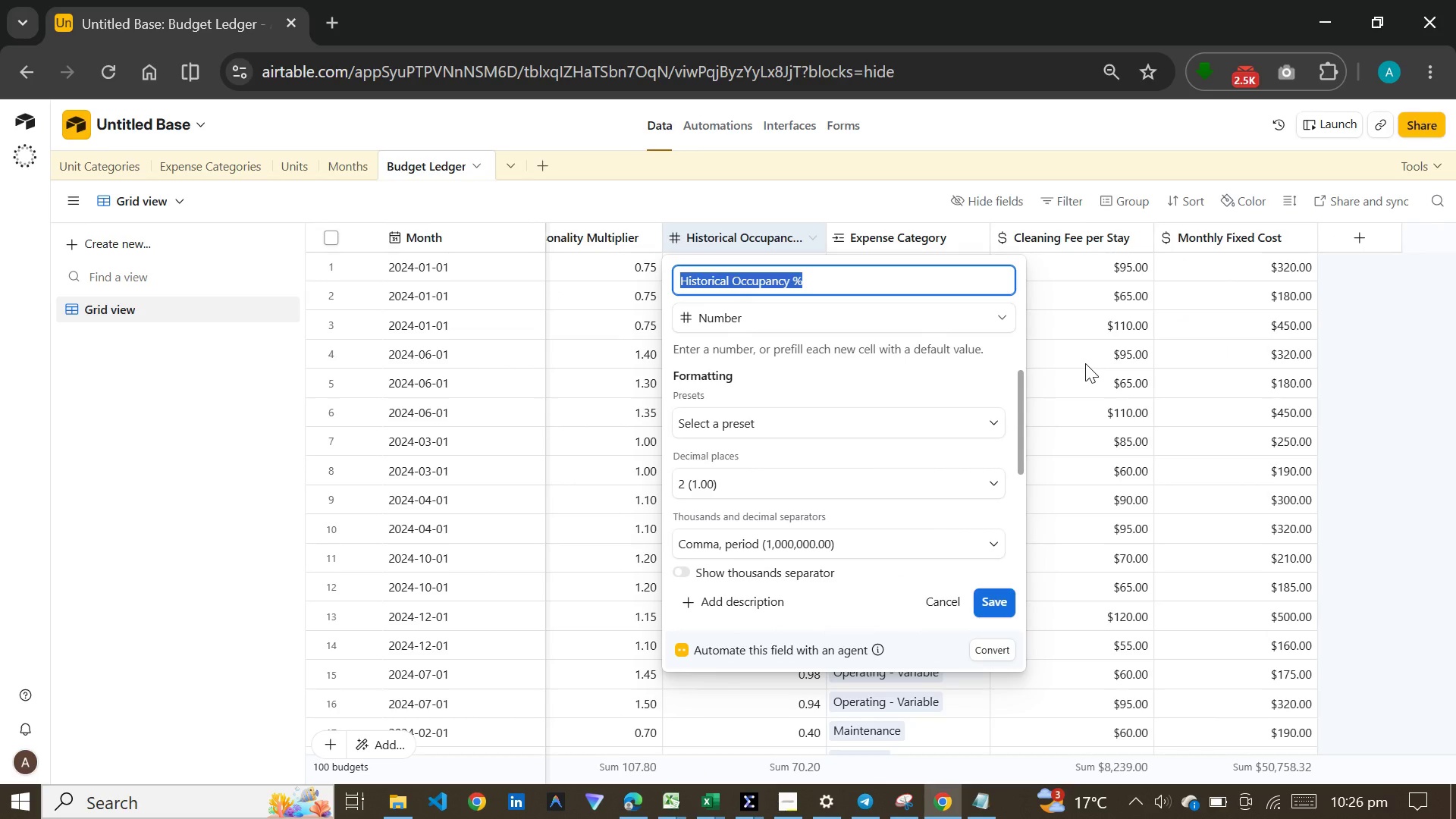 
left_click([1085, 363])
 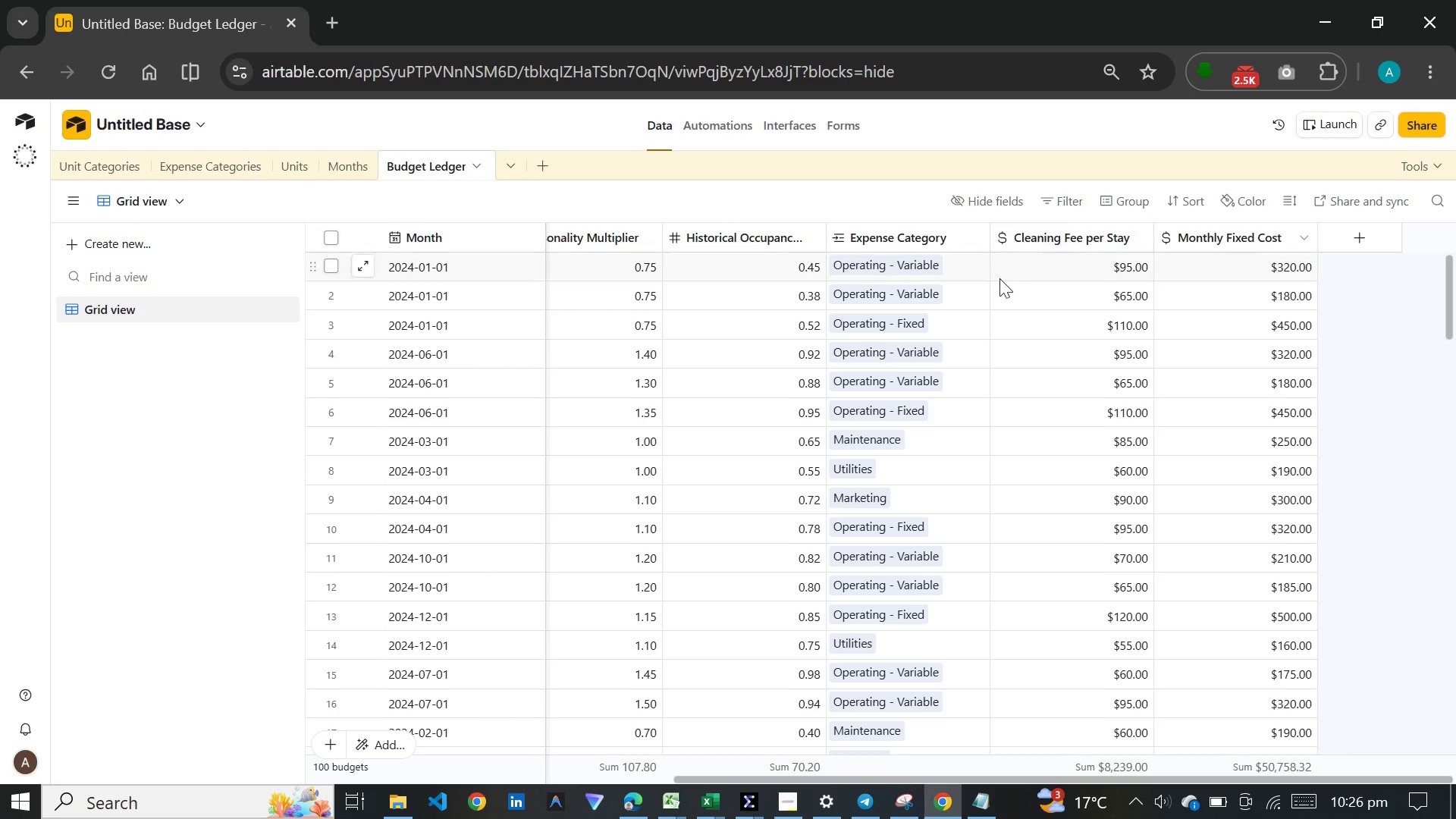 
wait(6.33)
 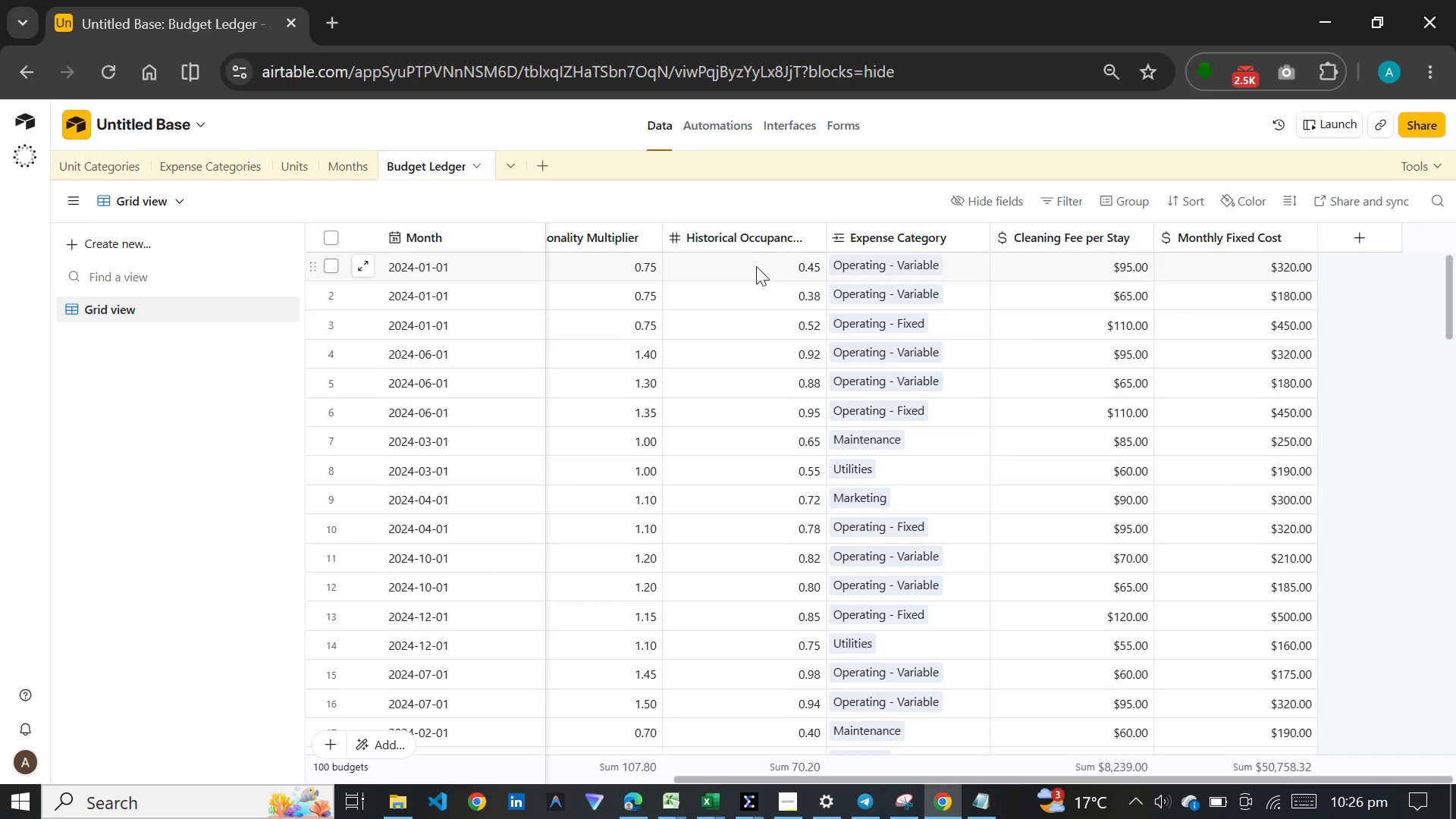 
left_click([616, 243])
 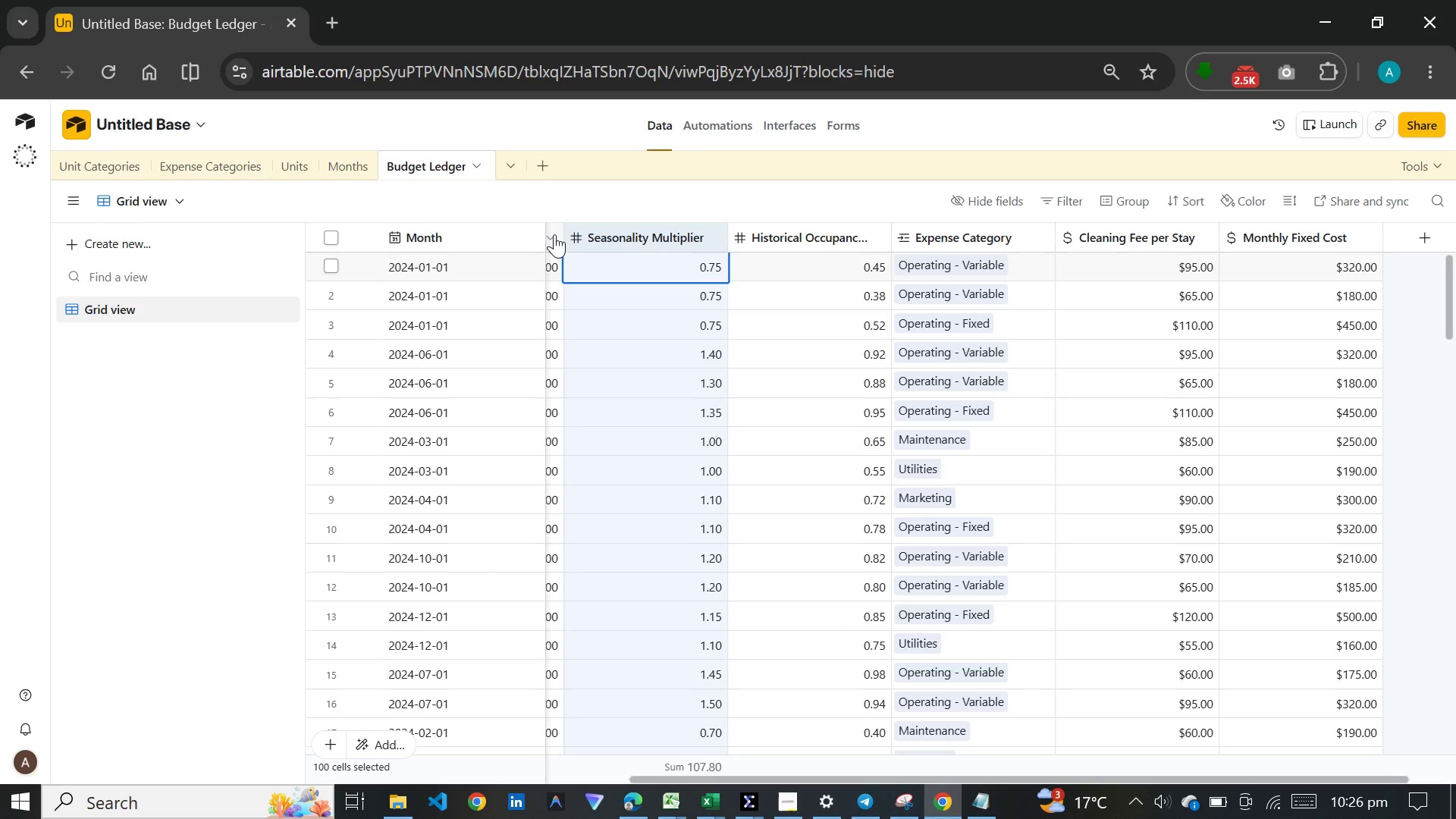 
left_click([554, 234])
 